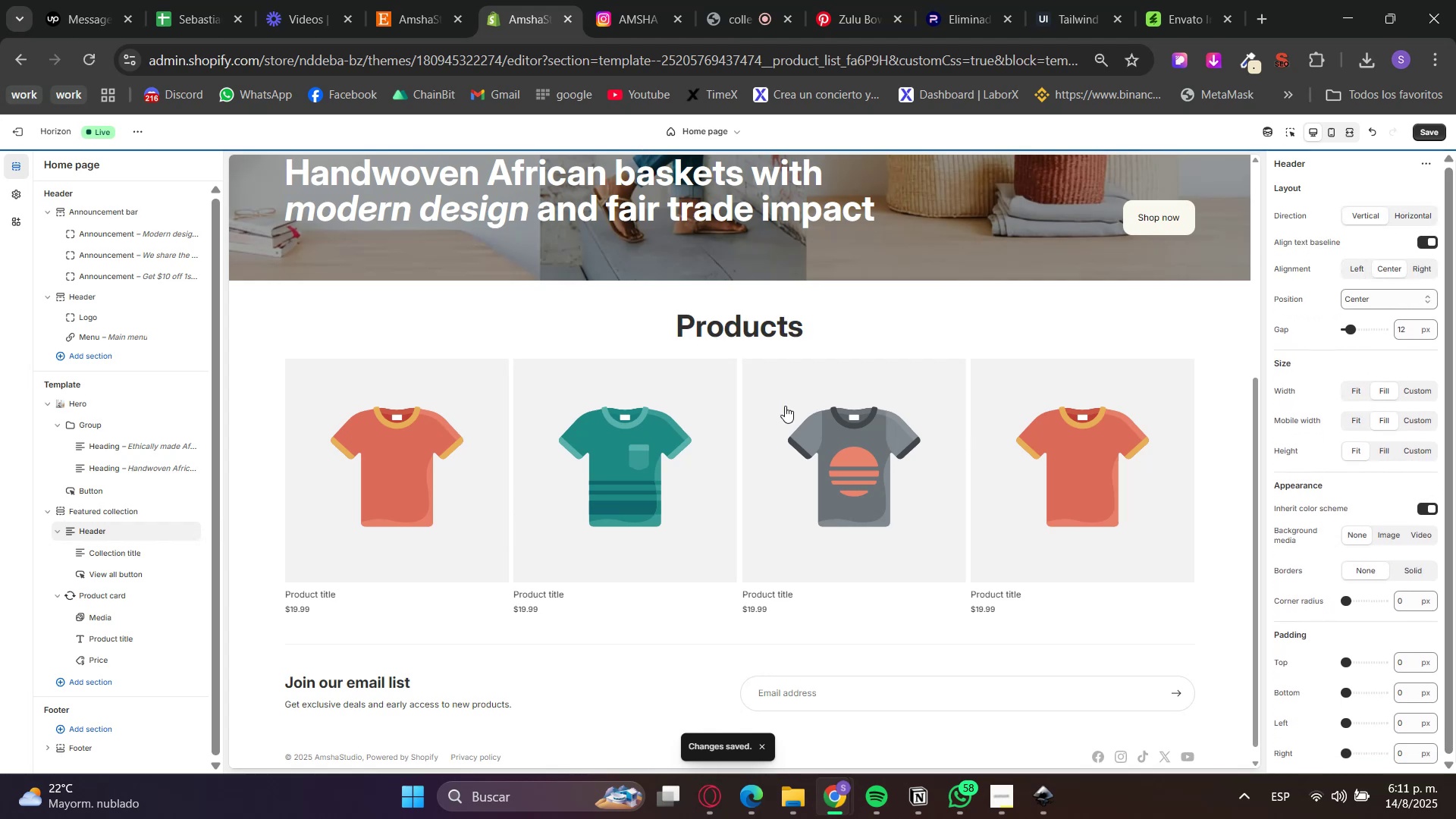 
mouse_move([111, 551])
 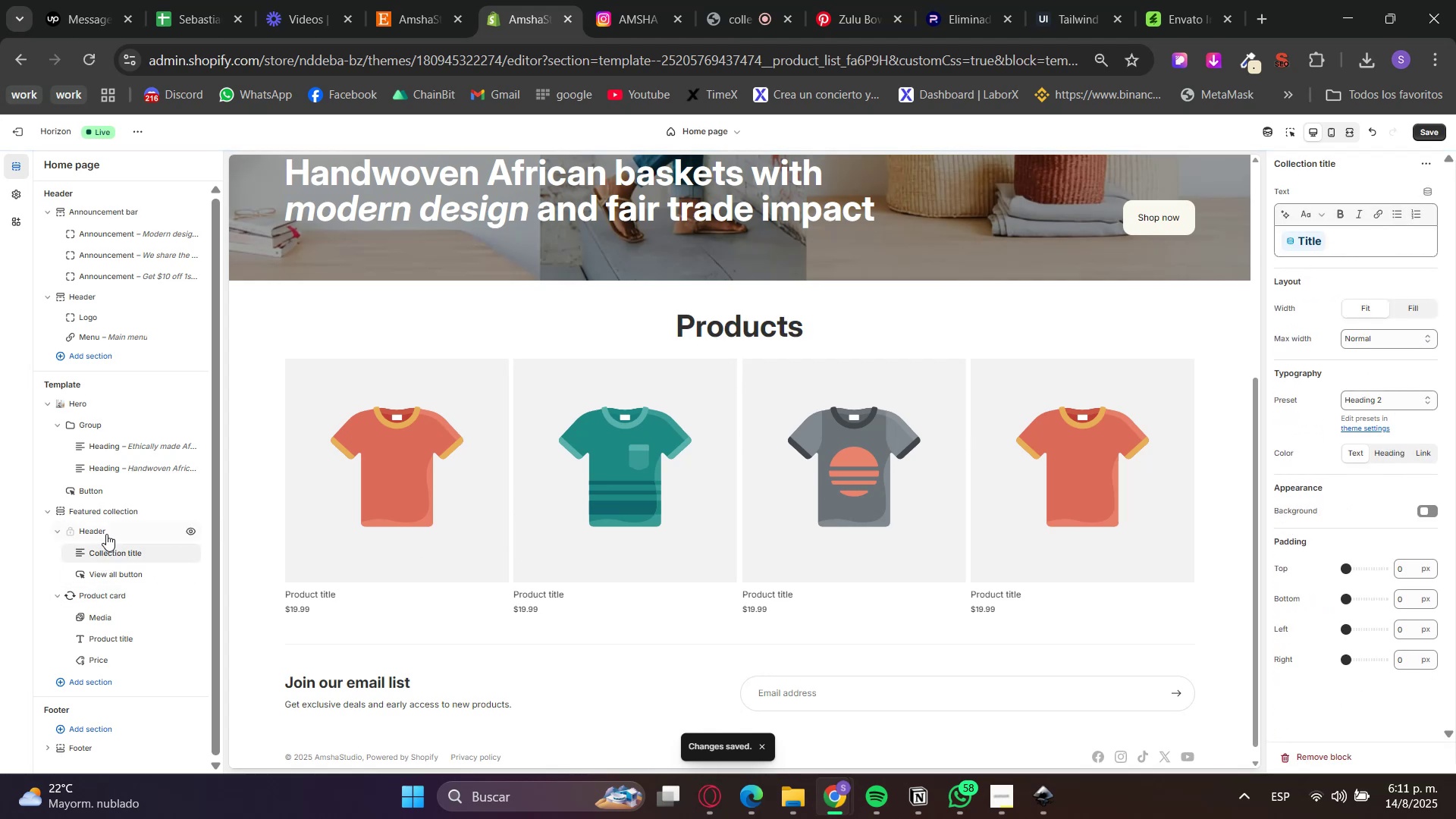 
right_click([112, 555])
 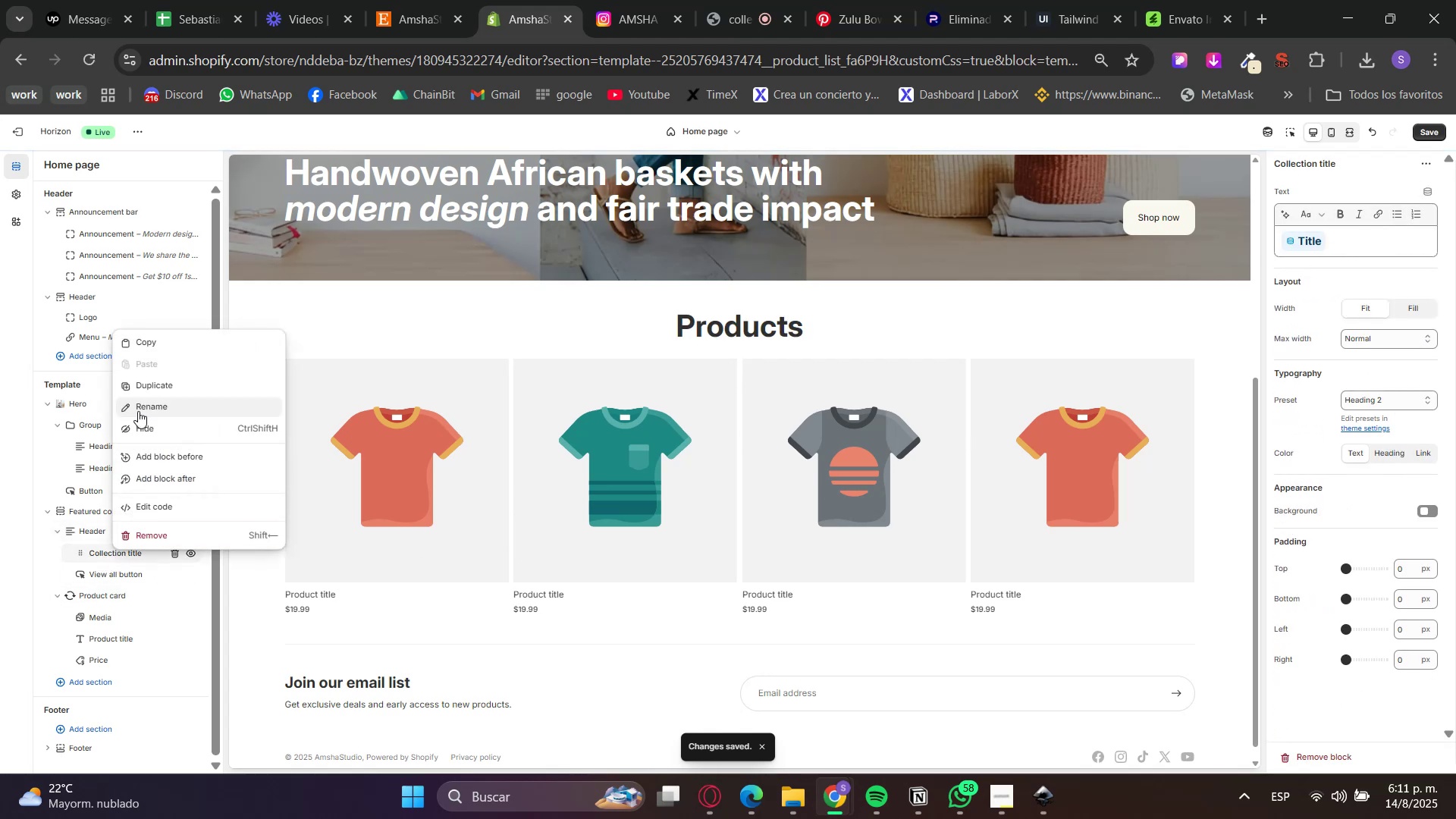 
left_click([143, 382])
 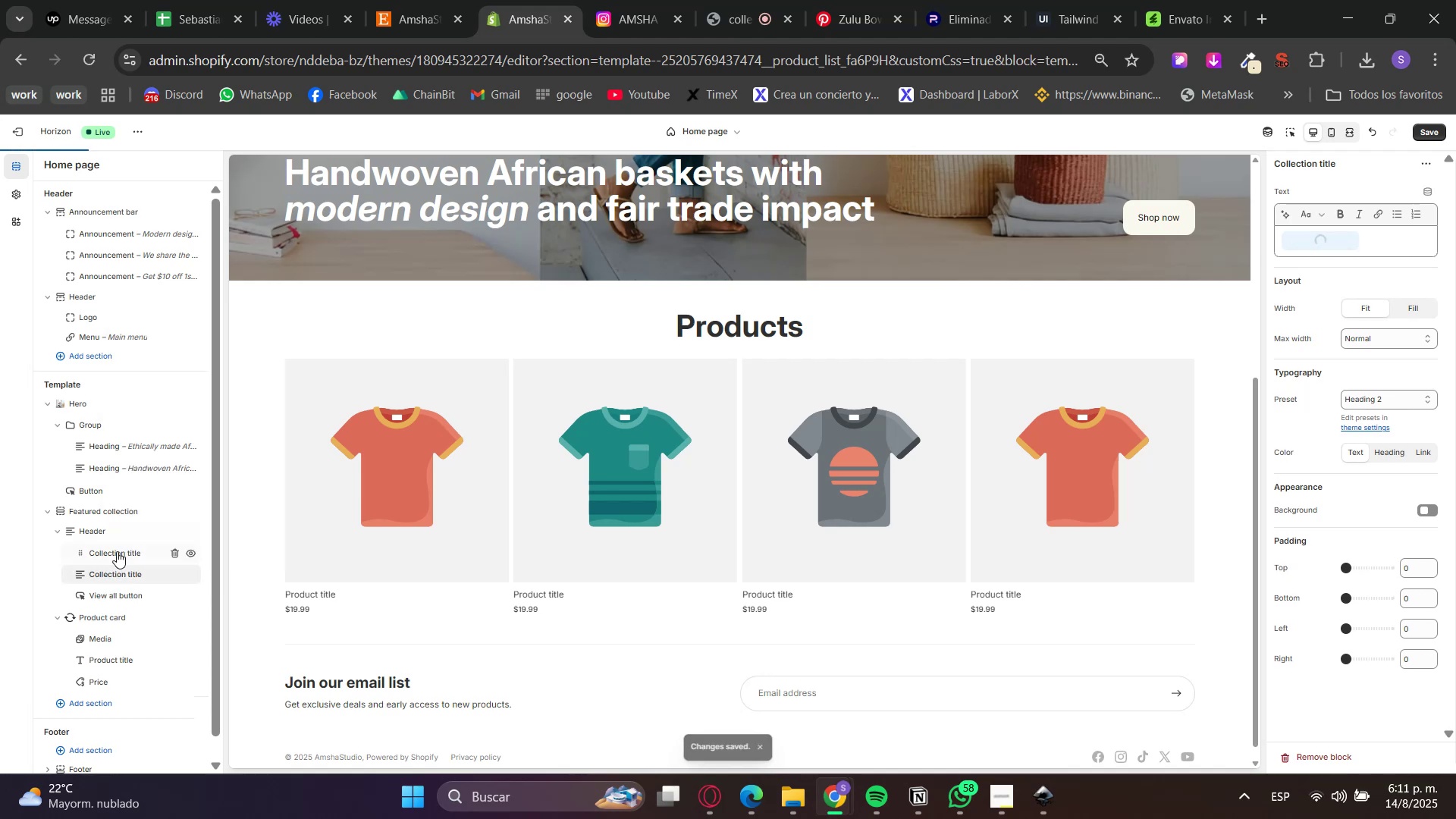 
left_click([115, 554])
 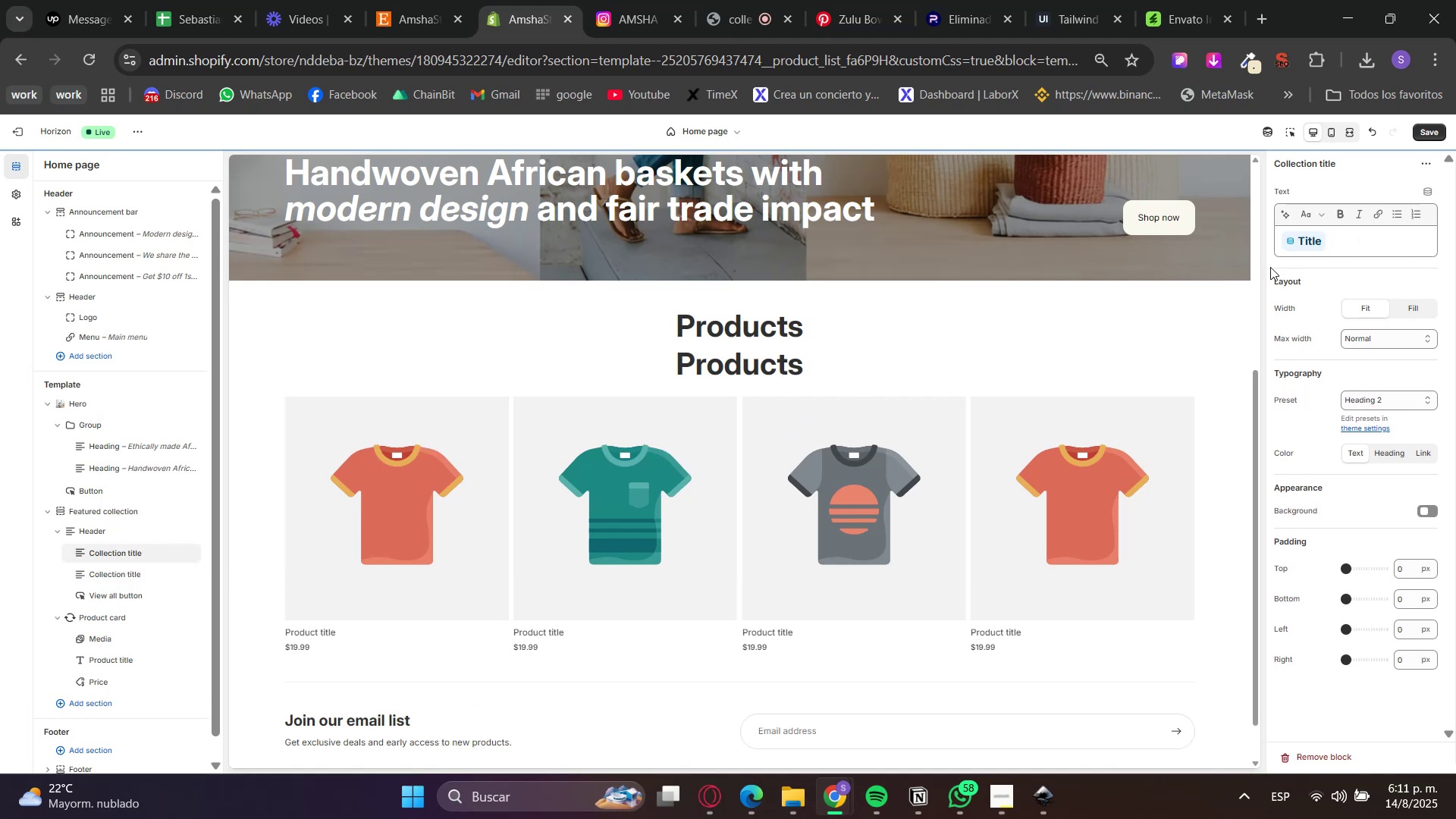 
left_click_drag(start_coordinate=[1355, 234], to_coordinate=[1287, 245])
 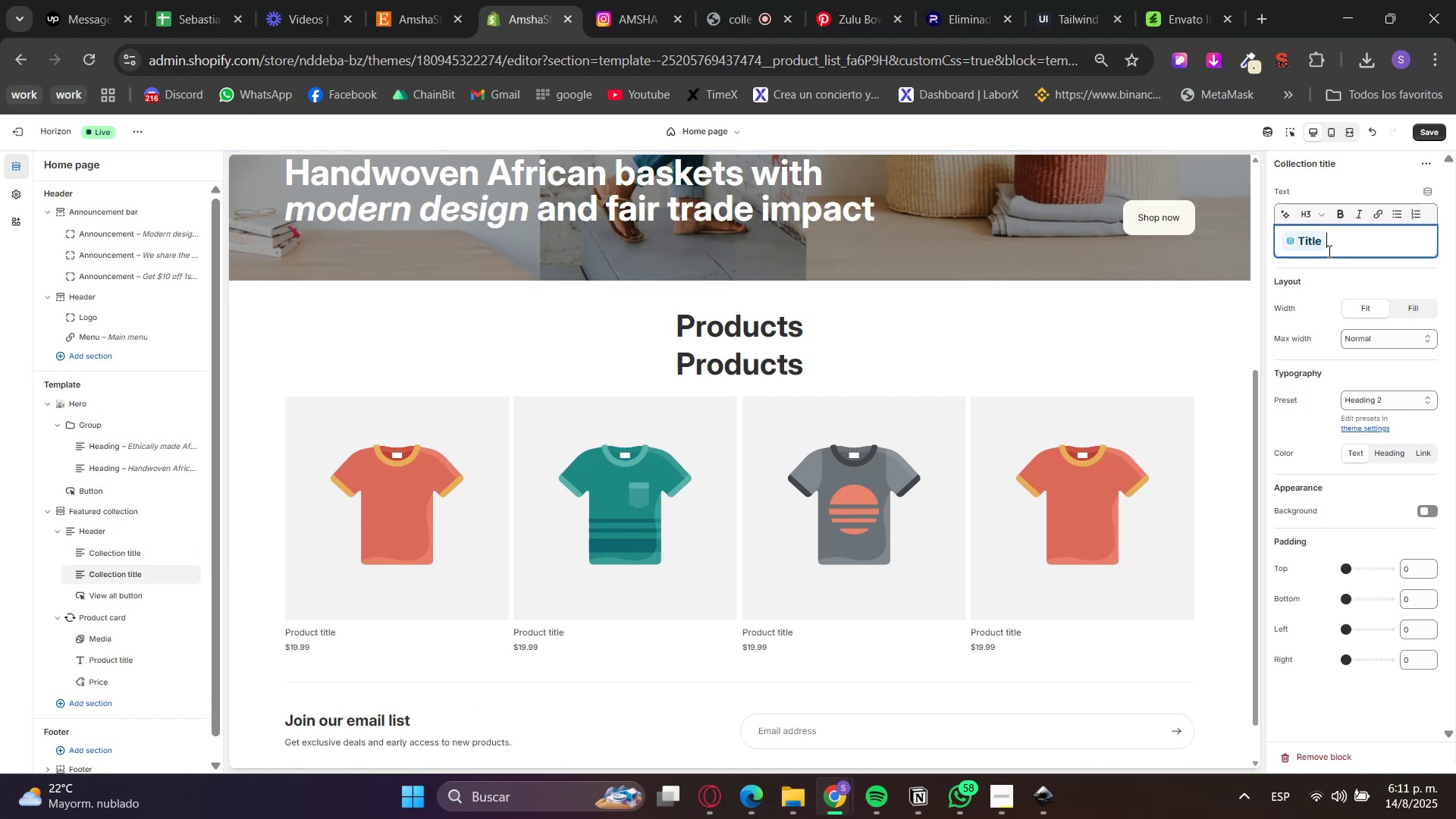 
key(Backspace)
 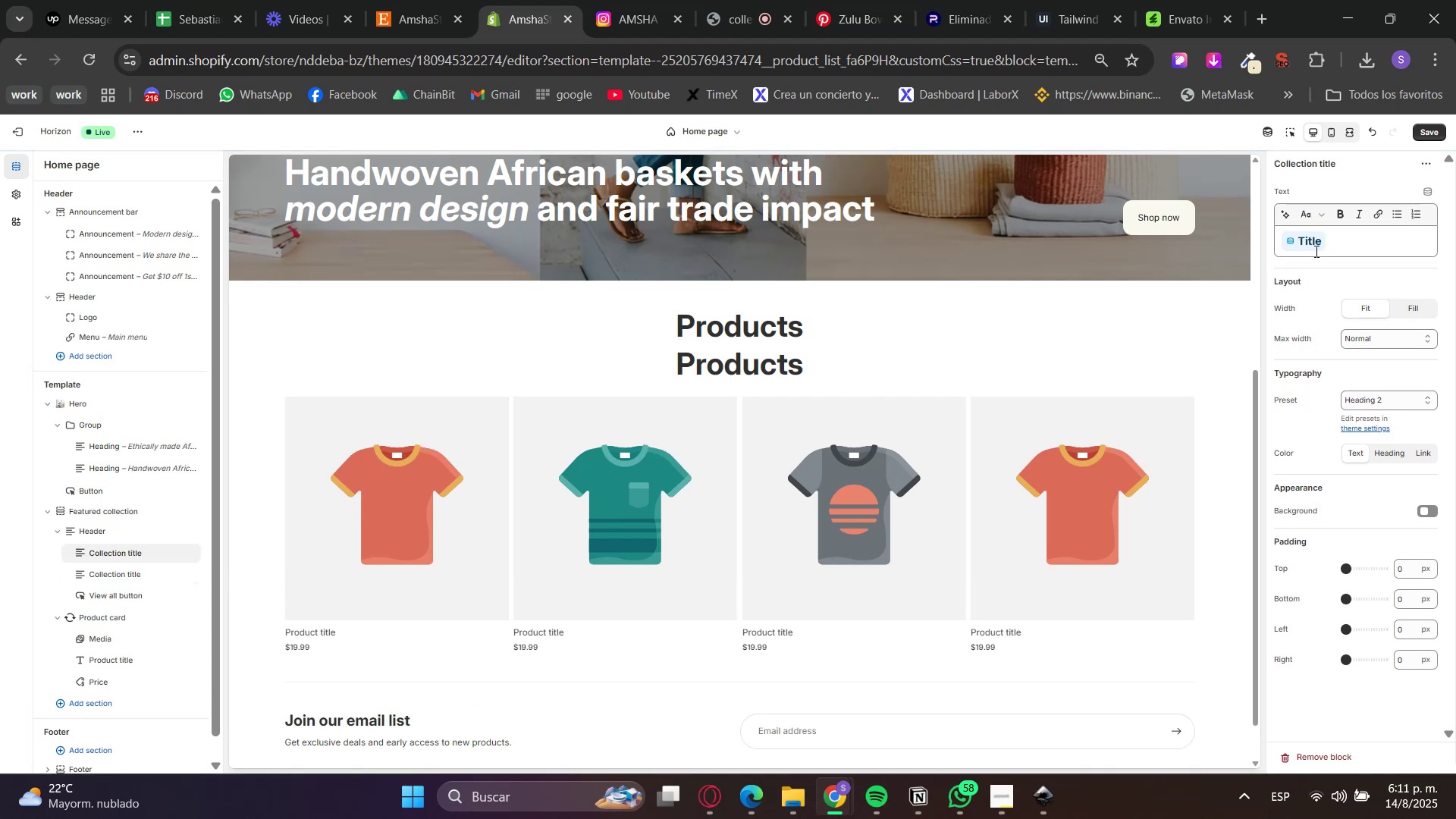 
key(Backspace)
 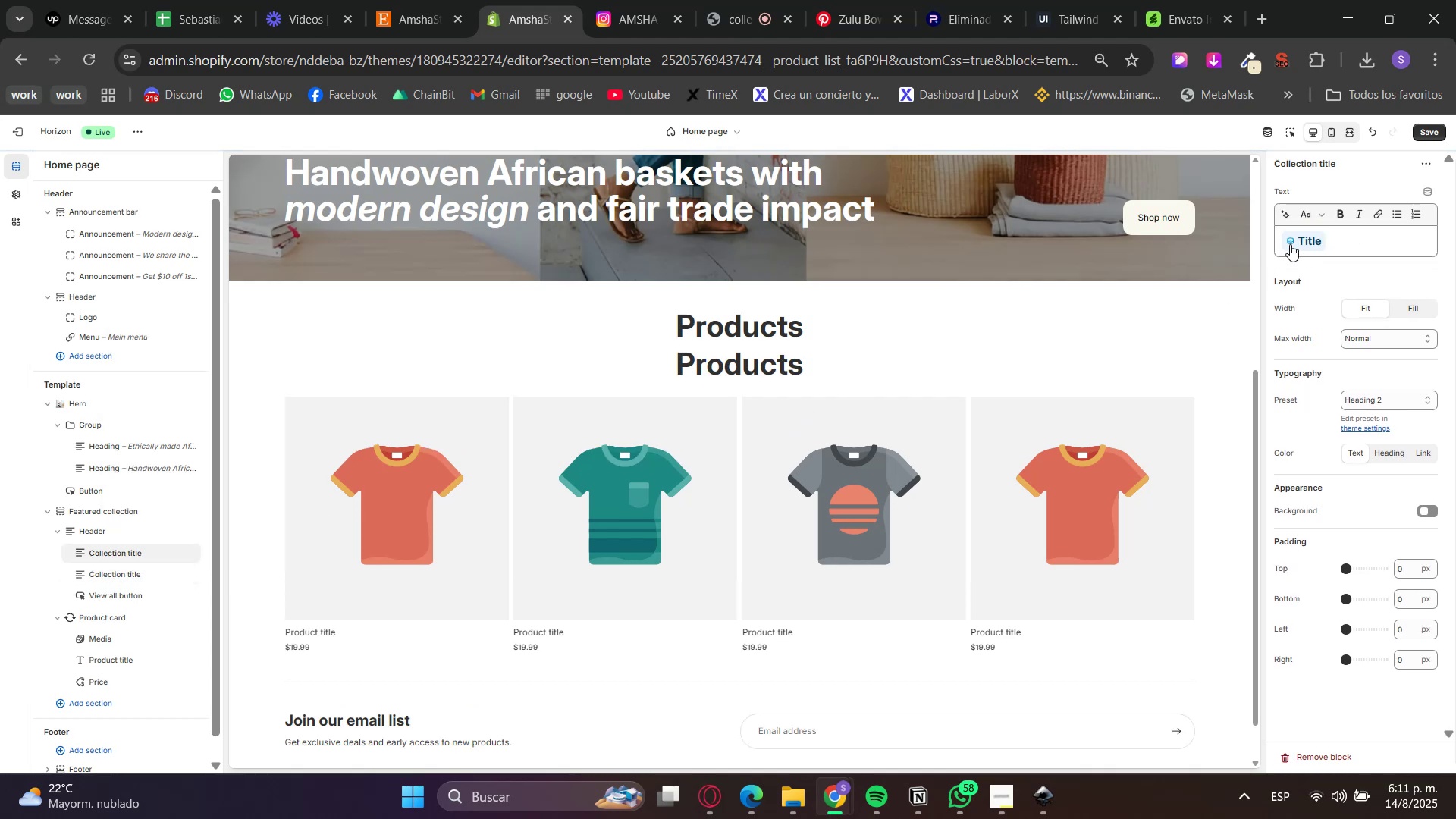 
key(Backspace)
 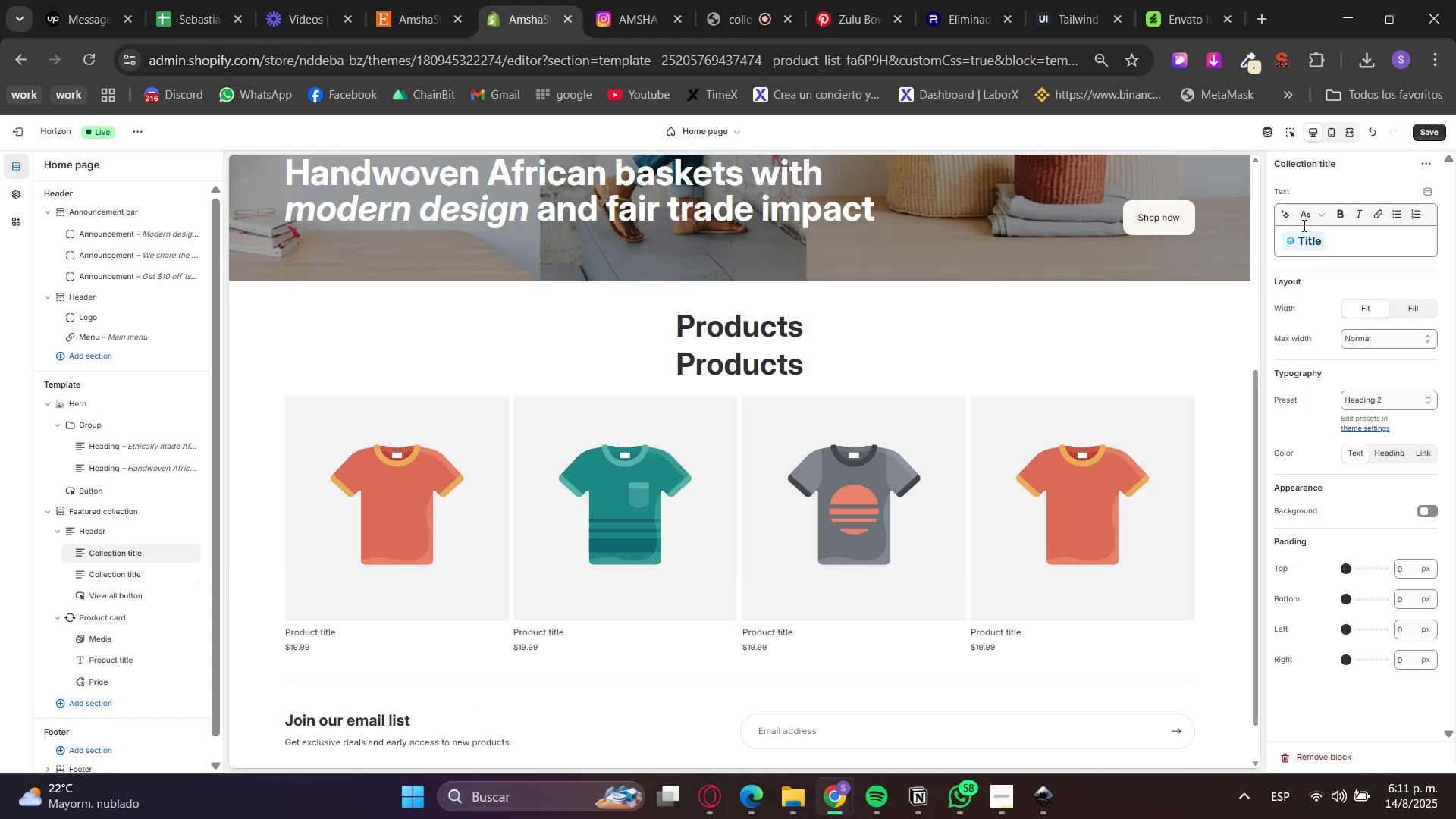 
left_click([1310, 220])
 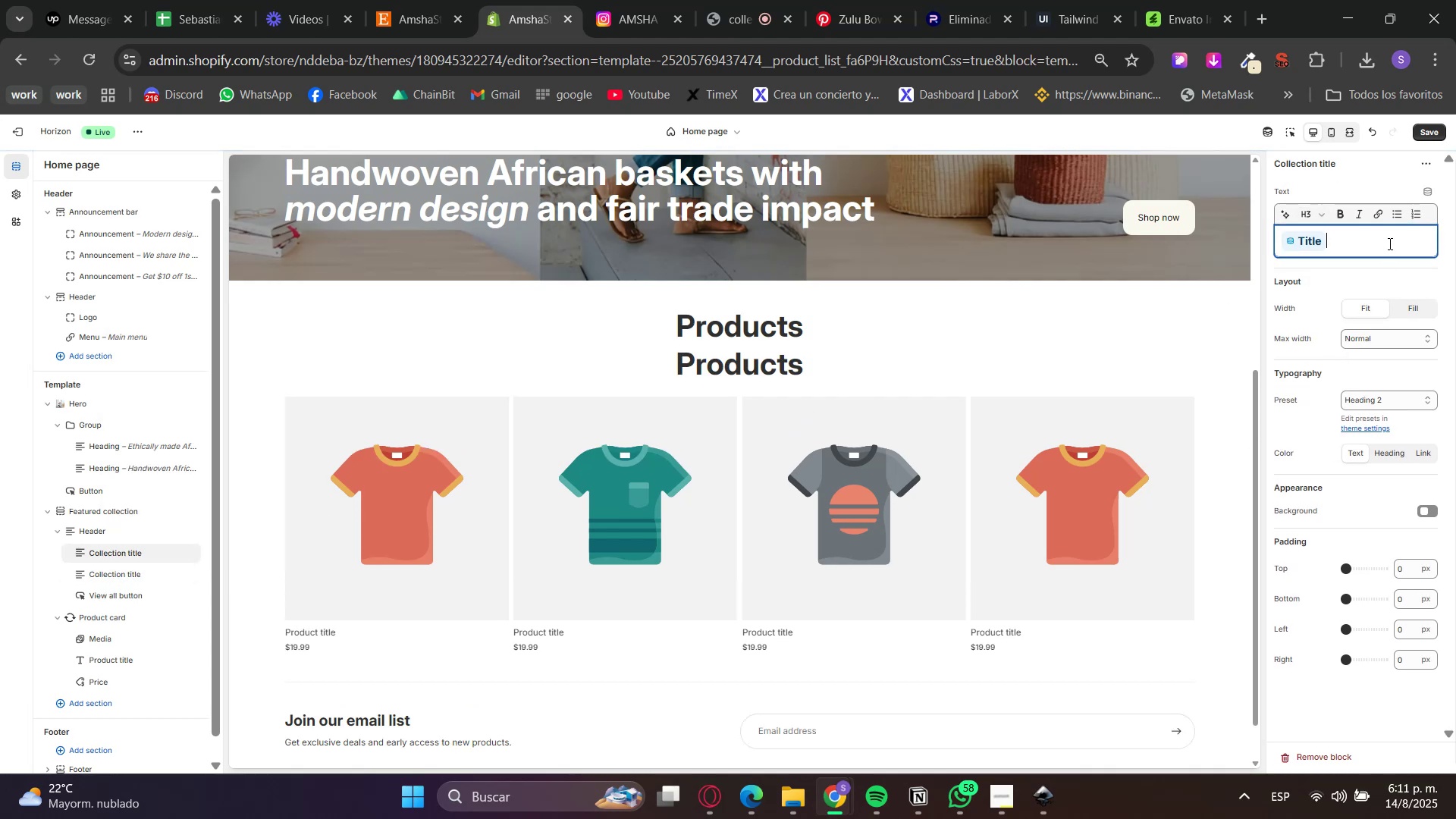 
left_click([1313, 217])
 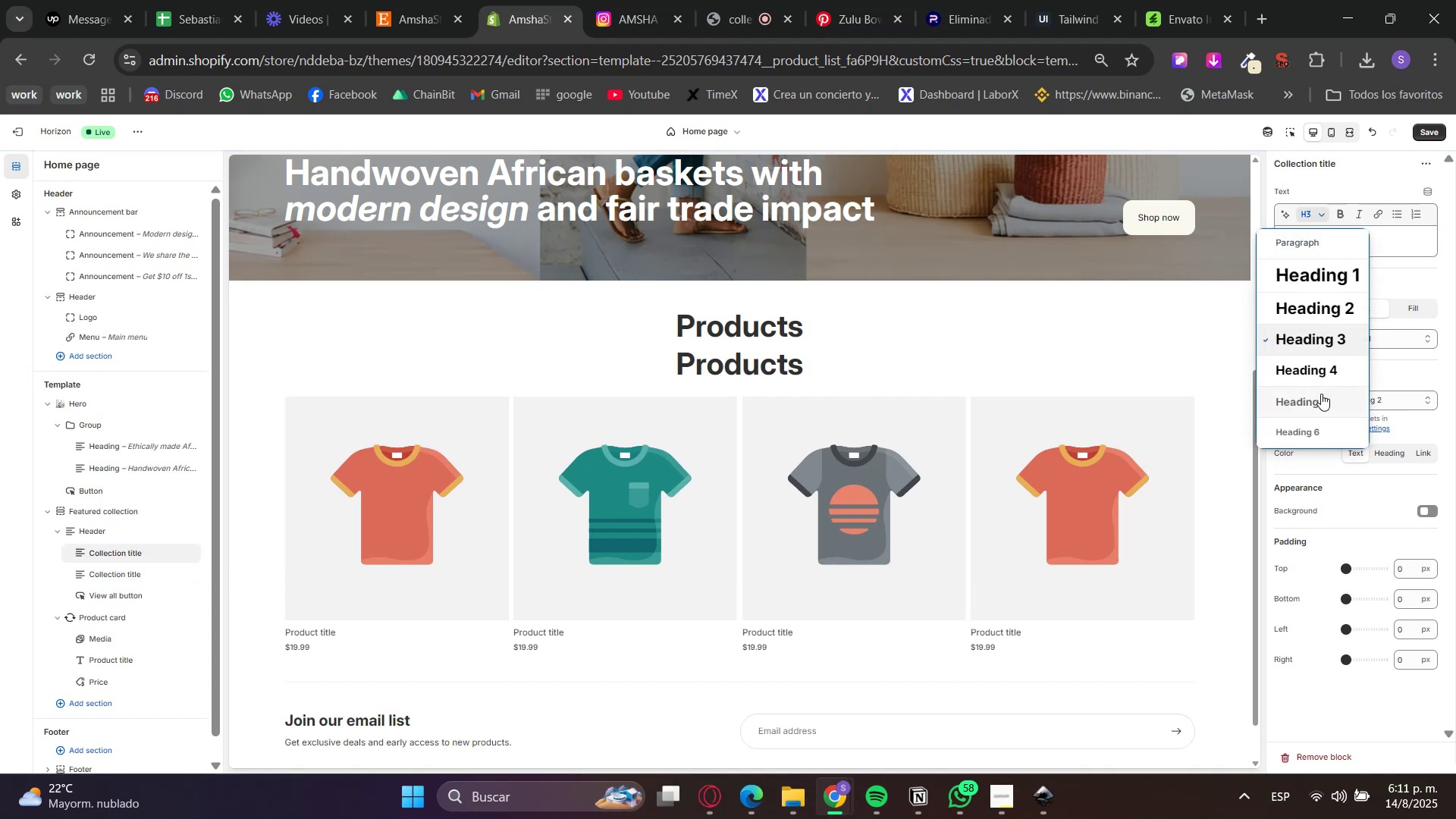 
left_click([1319, 397])
 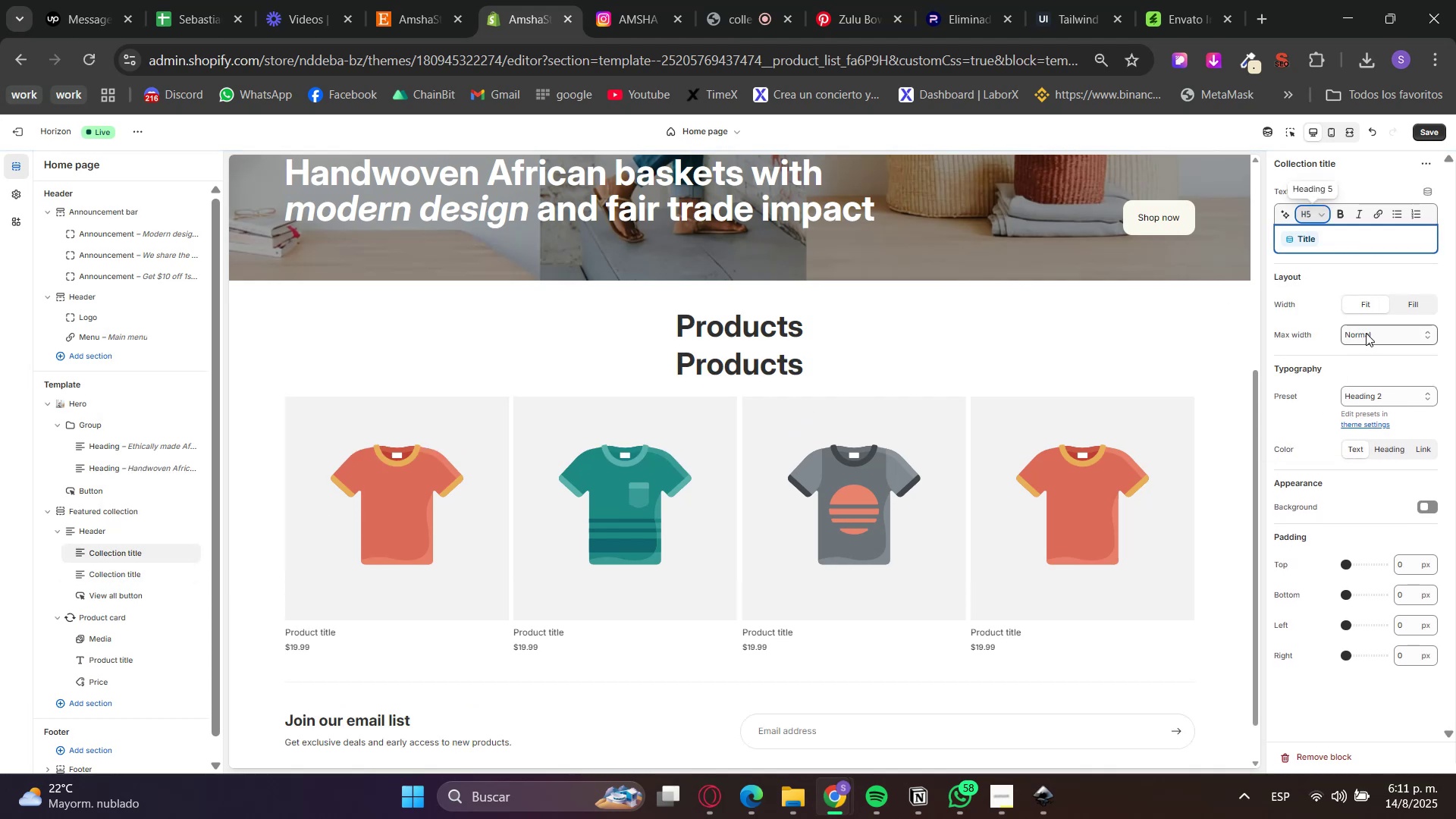 
left_click([1369, 340])
 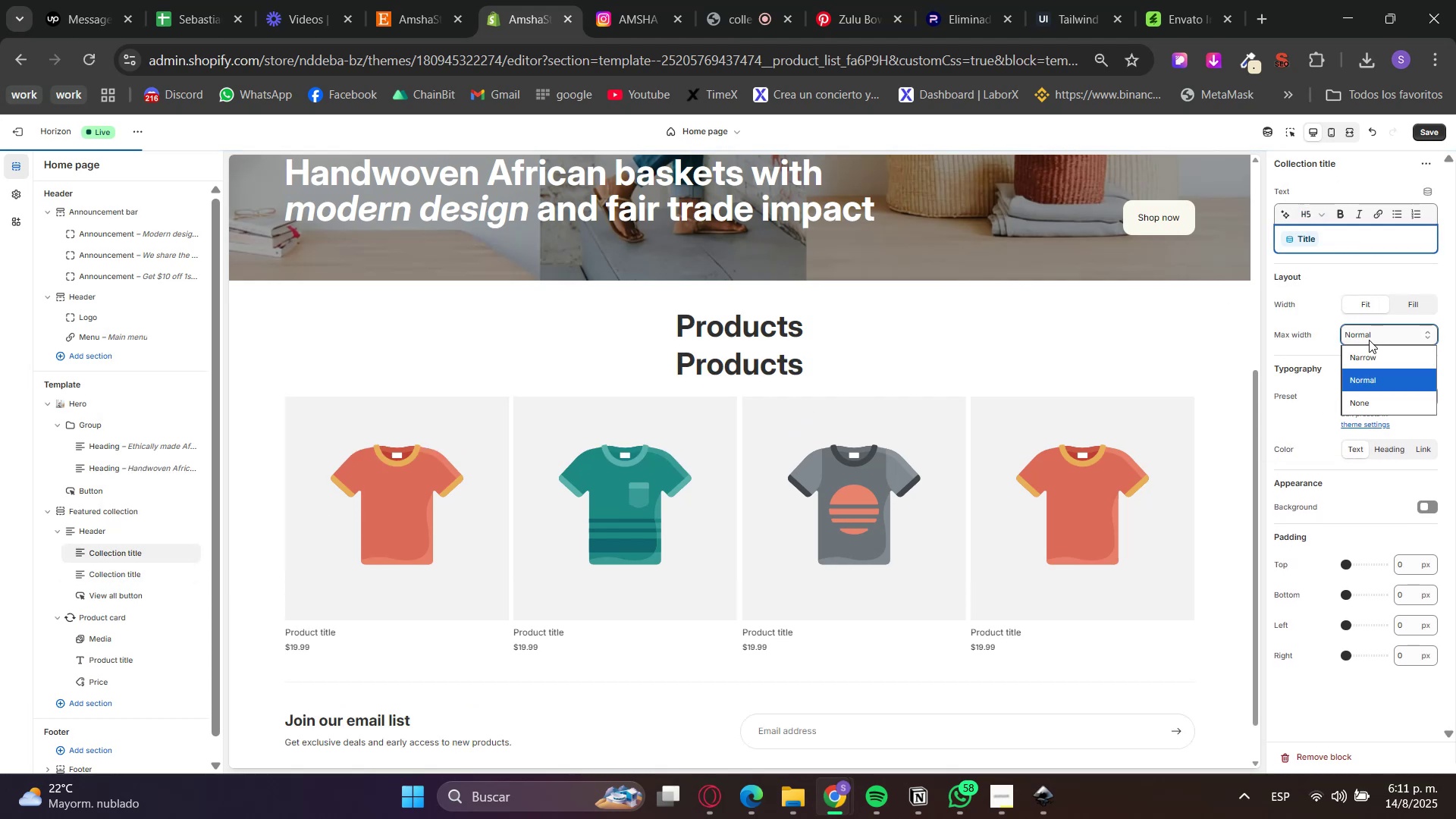 
left_click([1369, 340])
 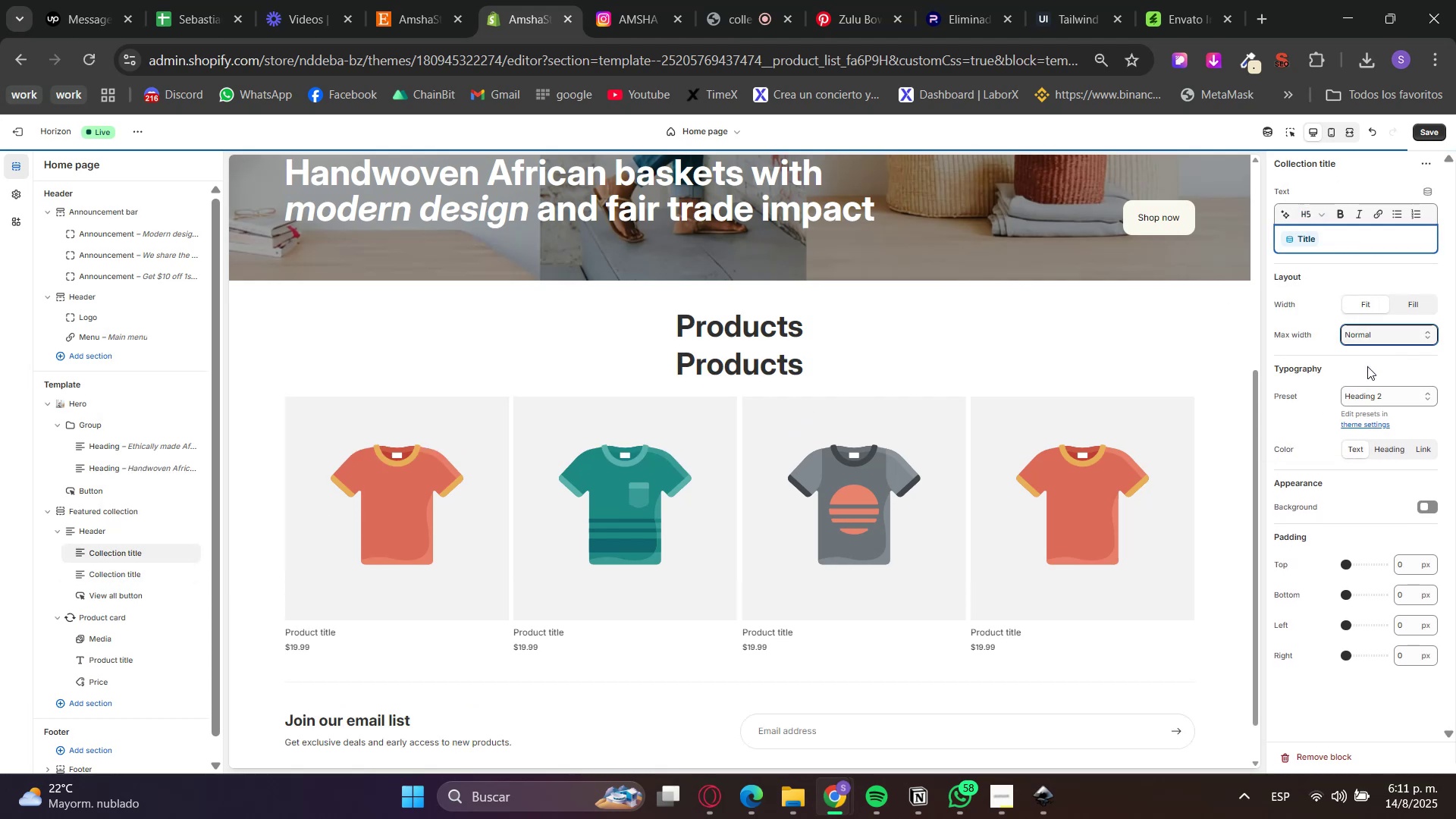 
left_click([1367, 394])
 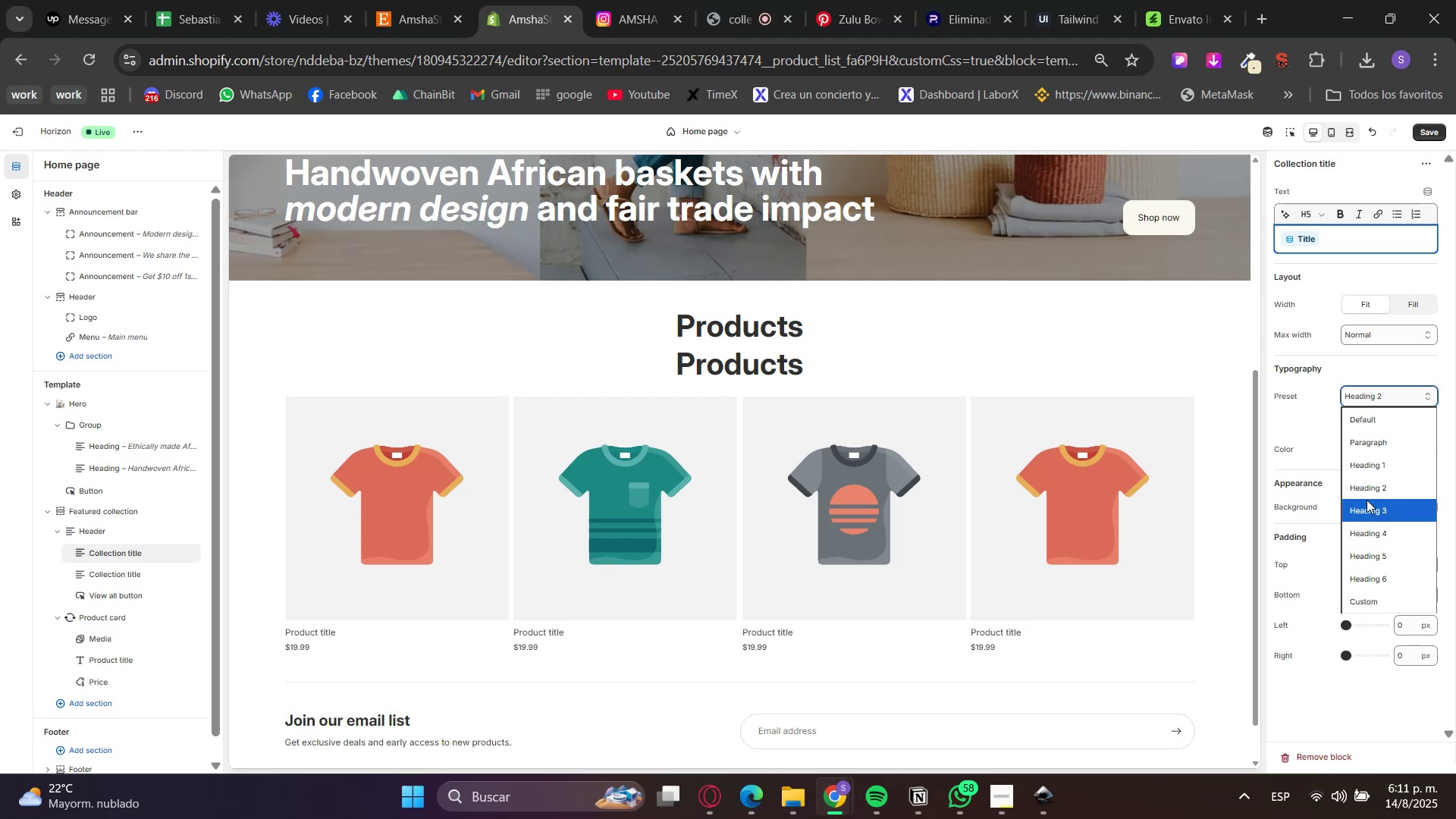 
left_click([1385, 418])
 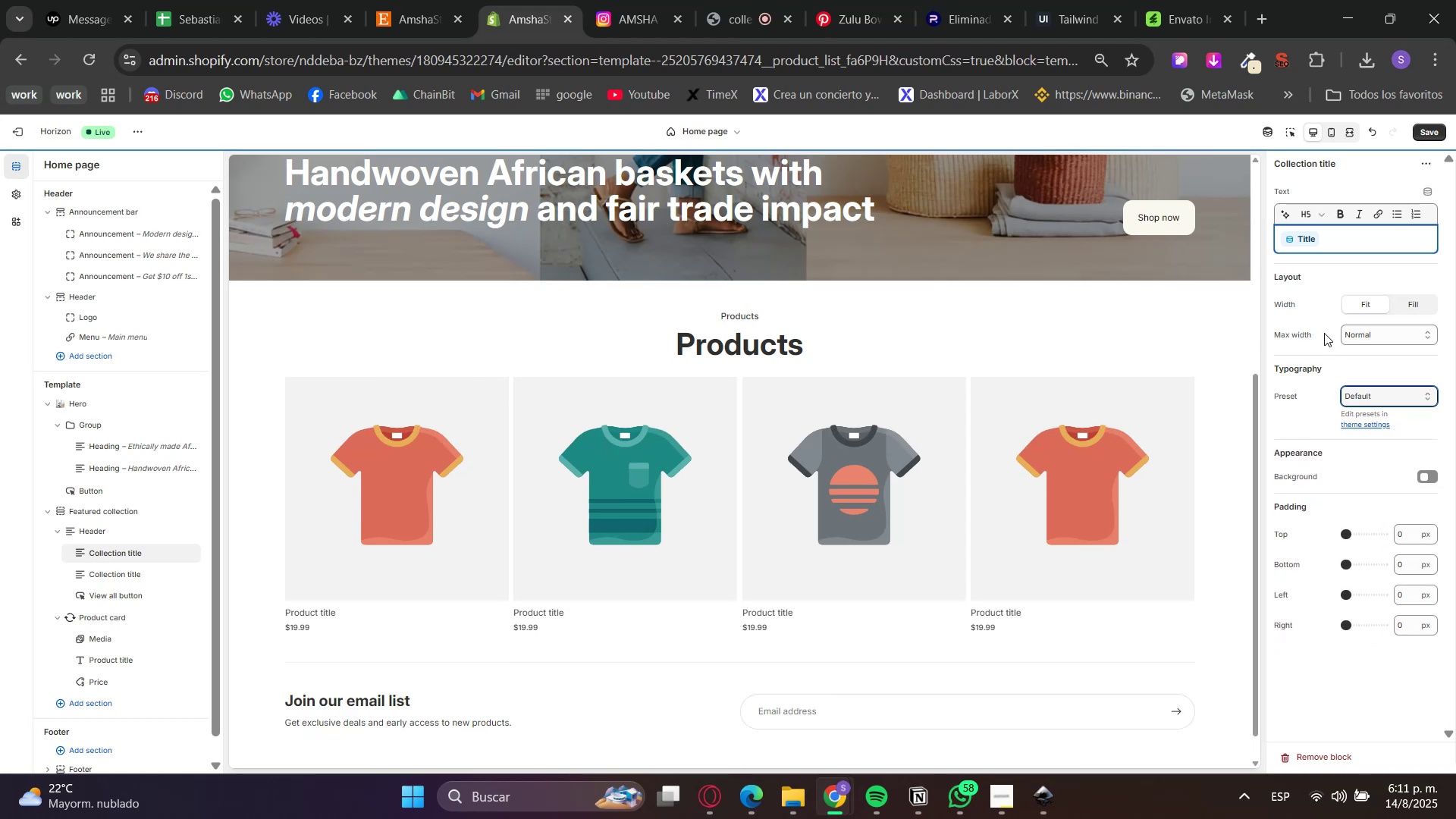 
scroll: coordinate [1201, 394], scroll_direction: up, amount: 2.0
 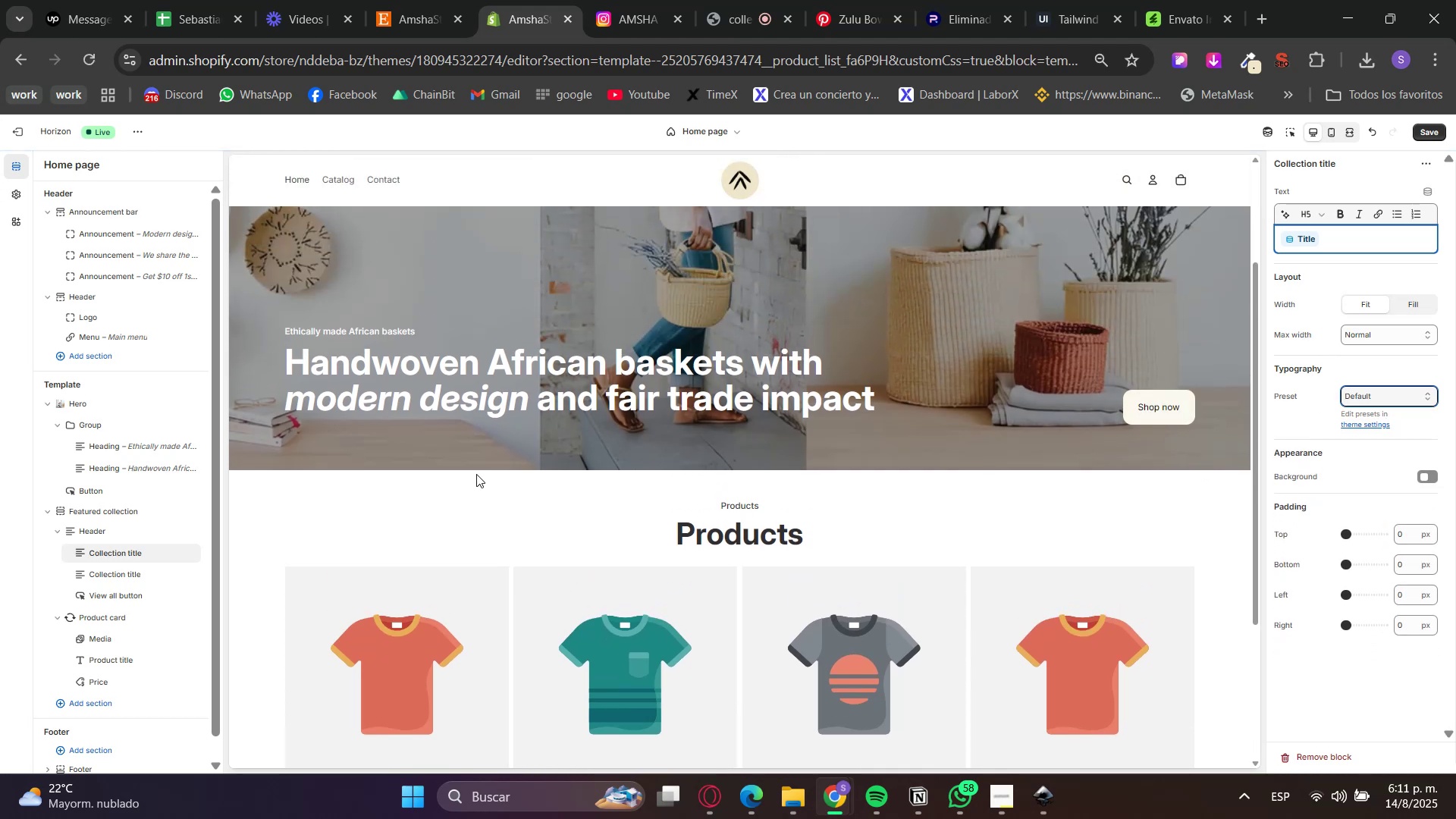 
double_click([1372, 237])
 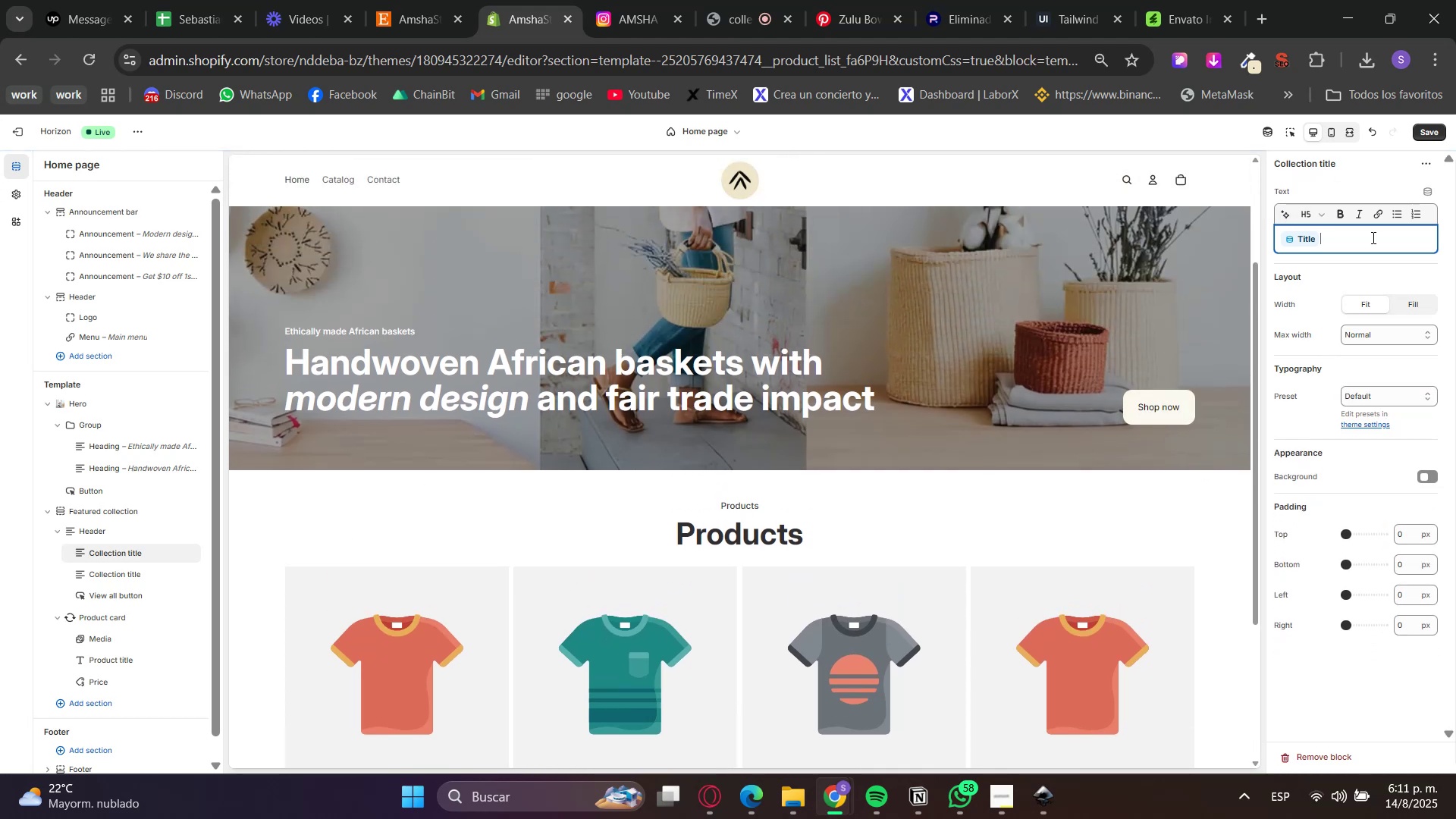 
triple_click([1372, 237])
 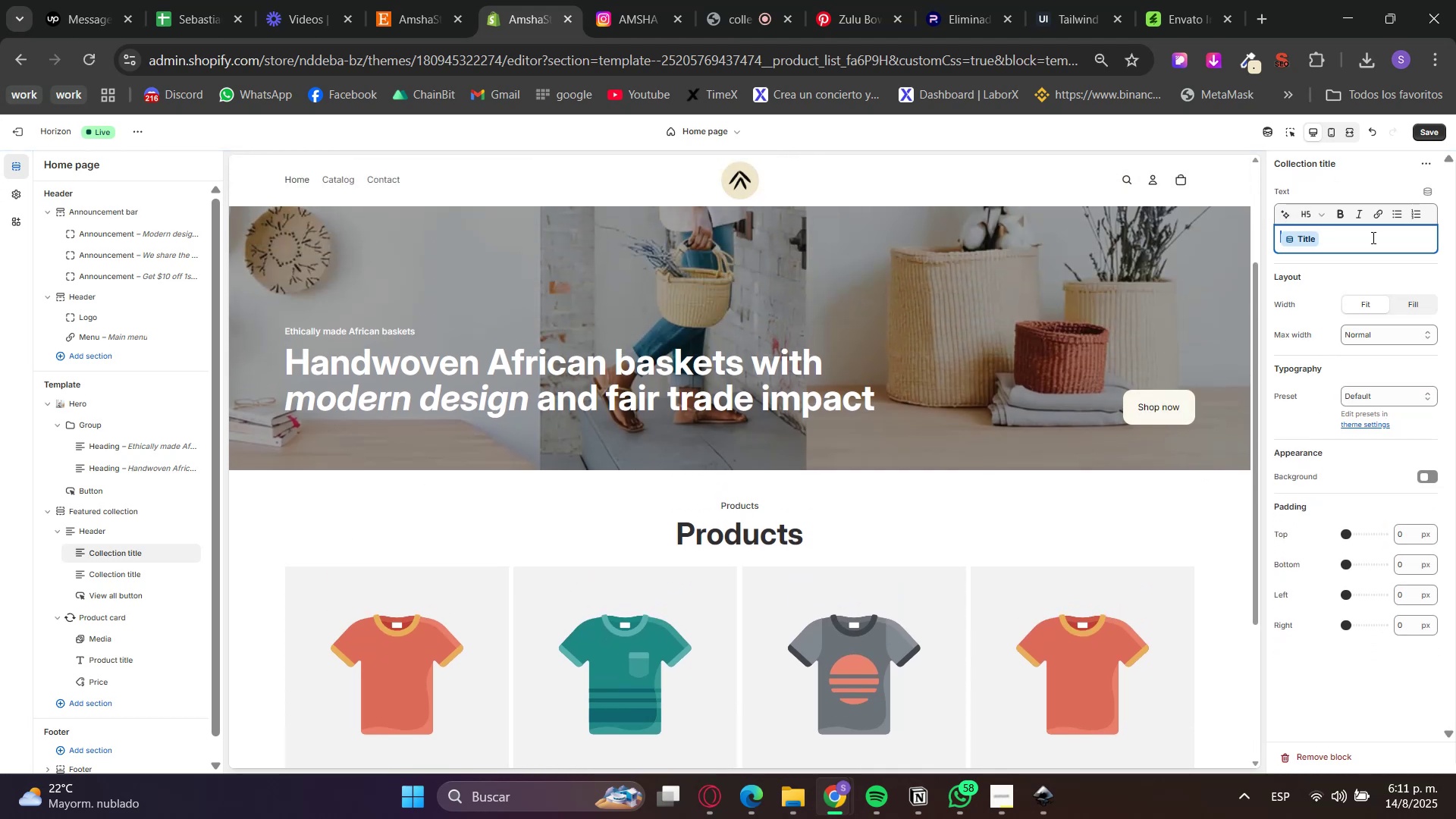 
triple_click([1372, 237])
 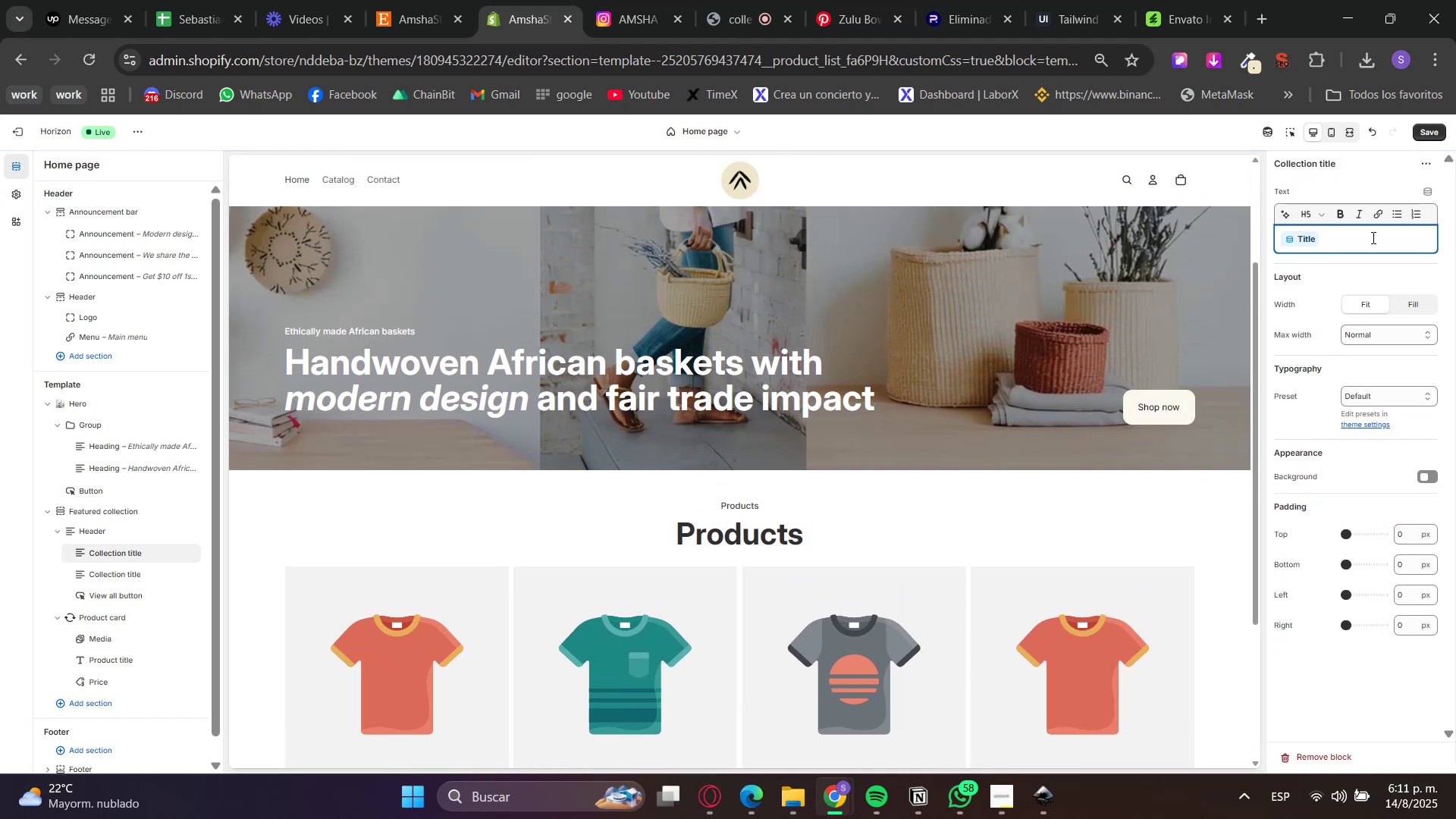 
key(Backspace)
 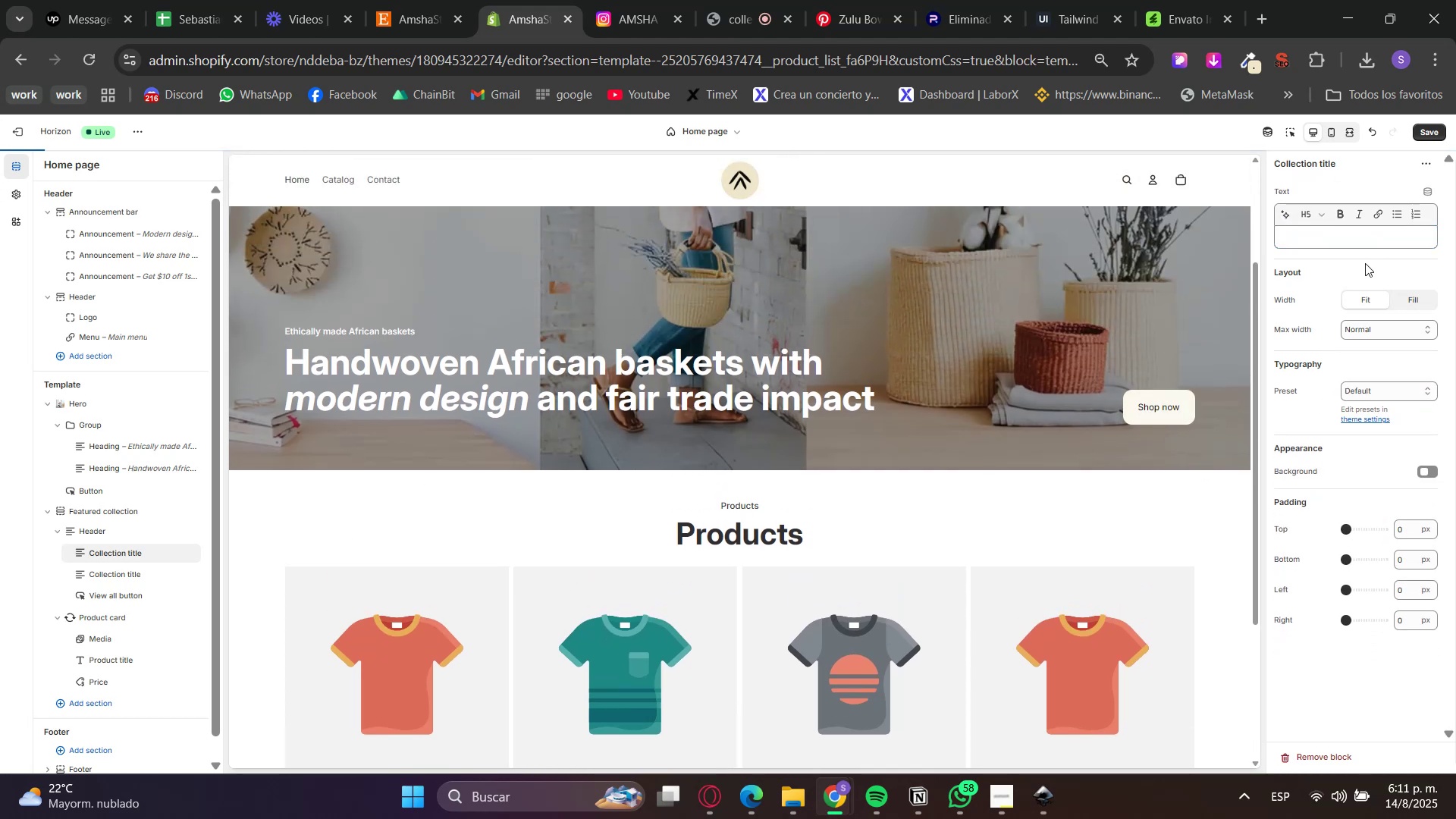 
double_click([1344, 237])
 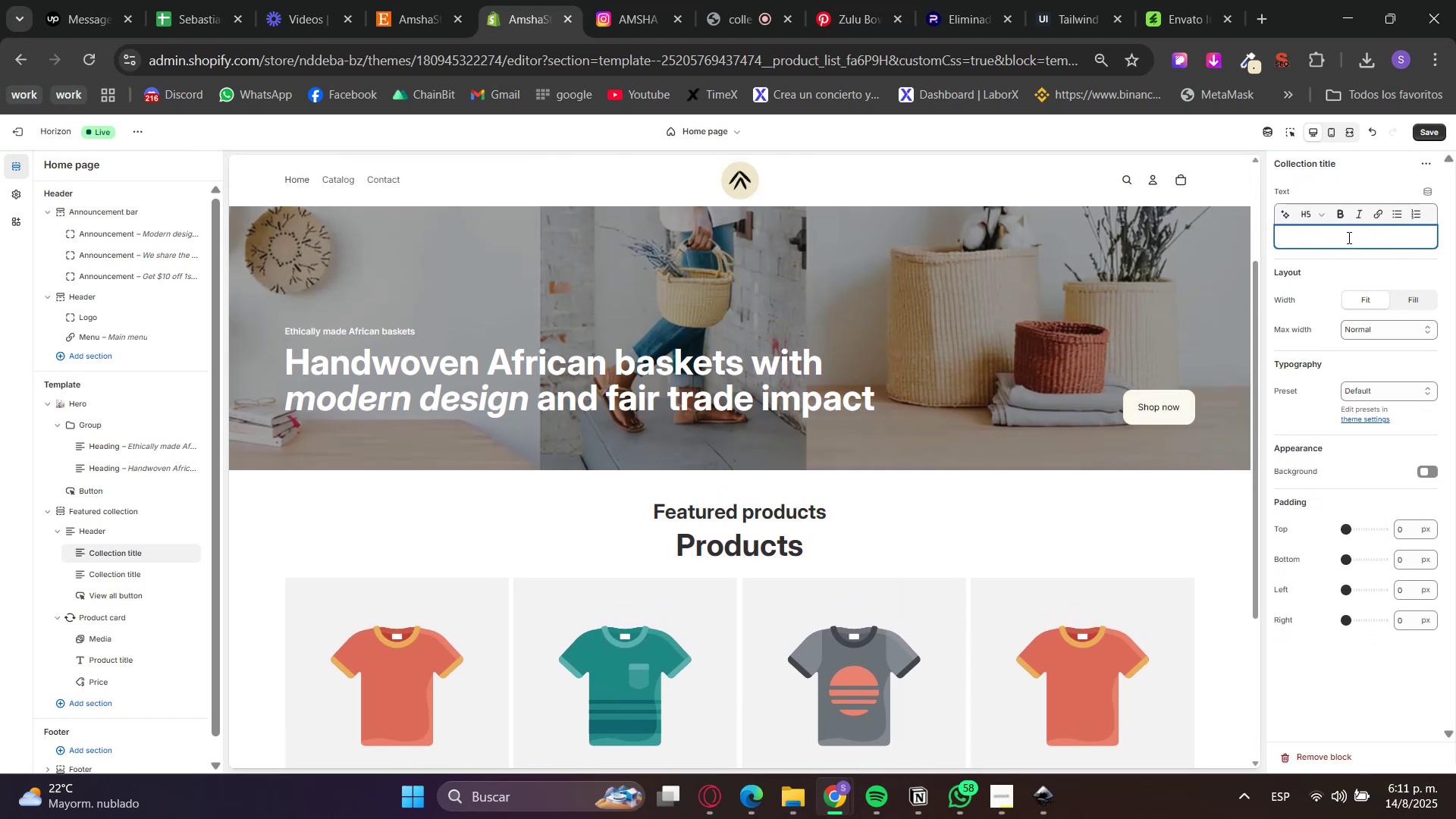 
type(lorem)
 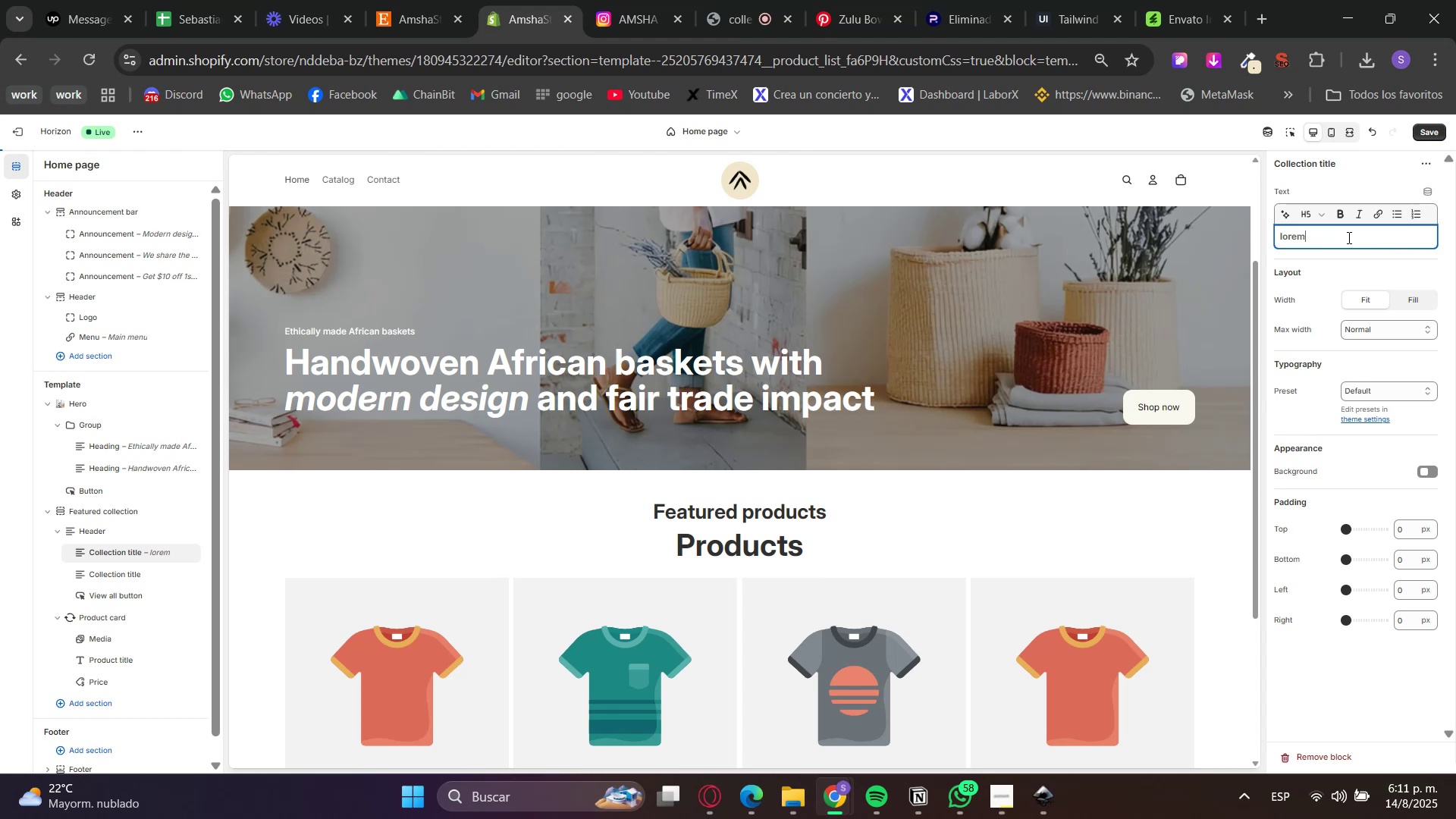 
left_click([1326, 262])
 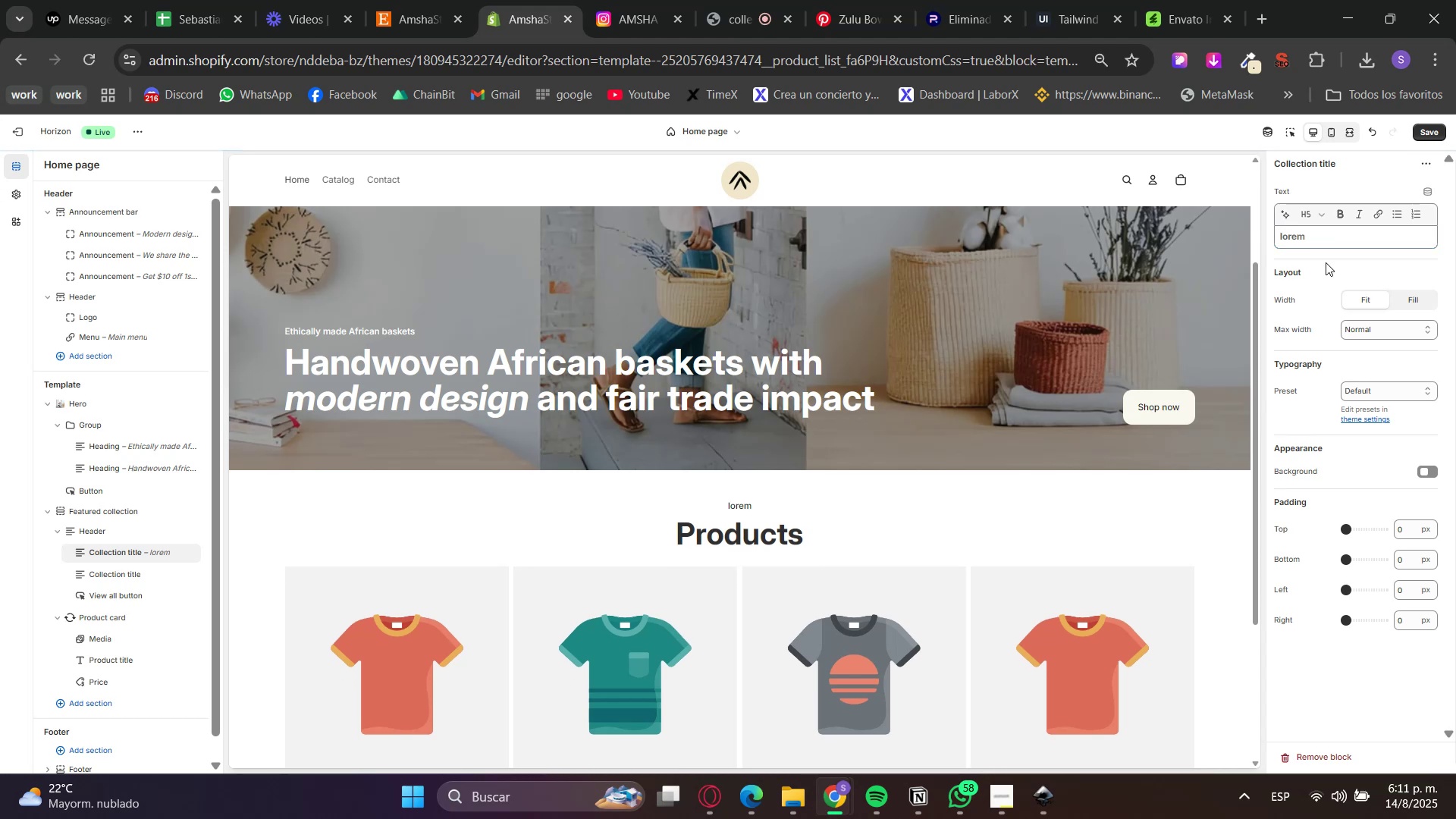 
scroll: coordinate [1117, 369], scroll_direction: up, amount: 6.0
 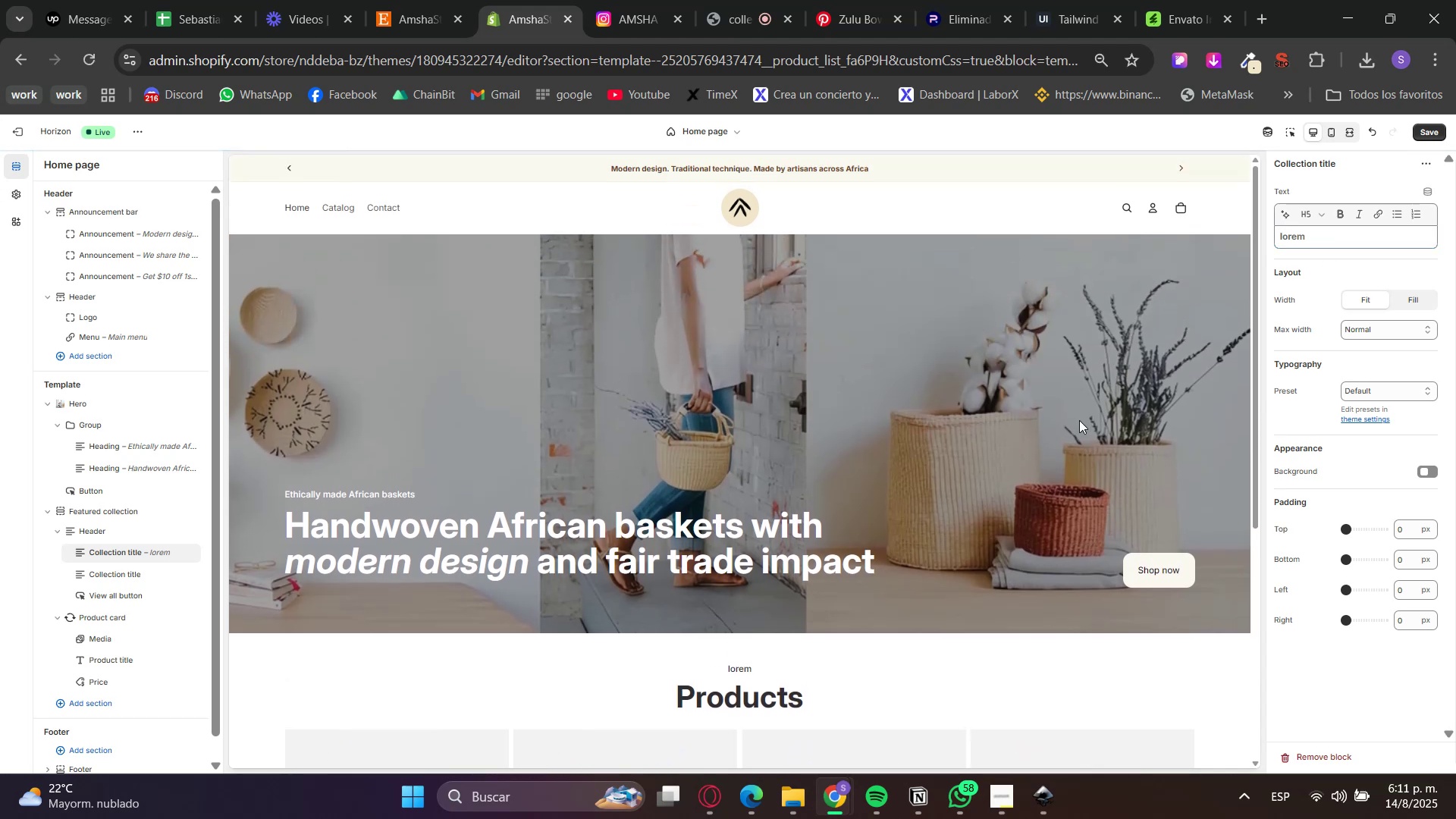 
scroll: coordinate [1191, 403], scroll_direction: down, amount: 6.0
 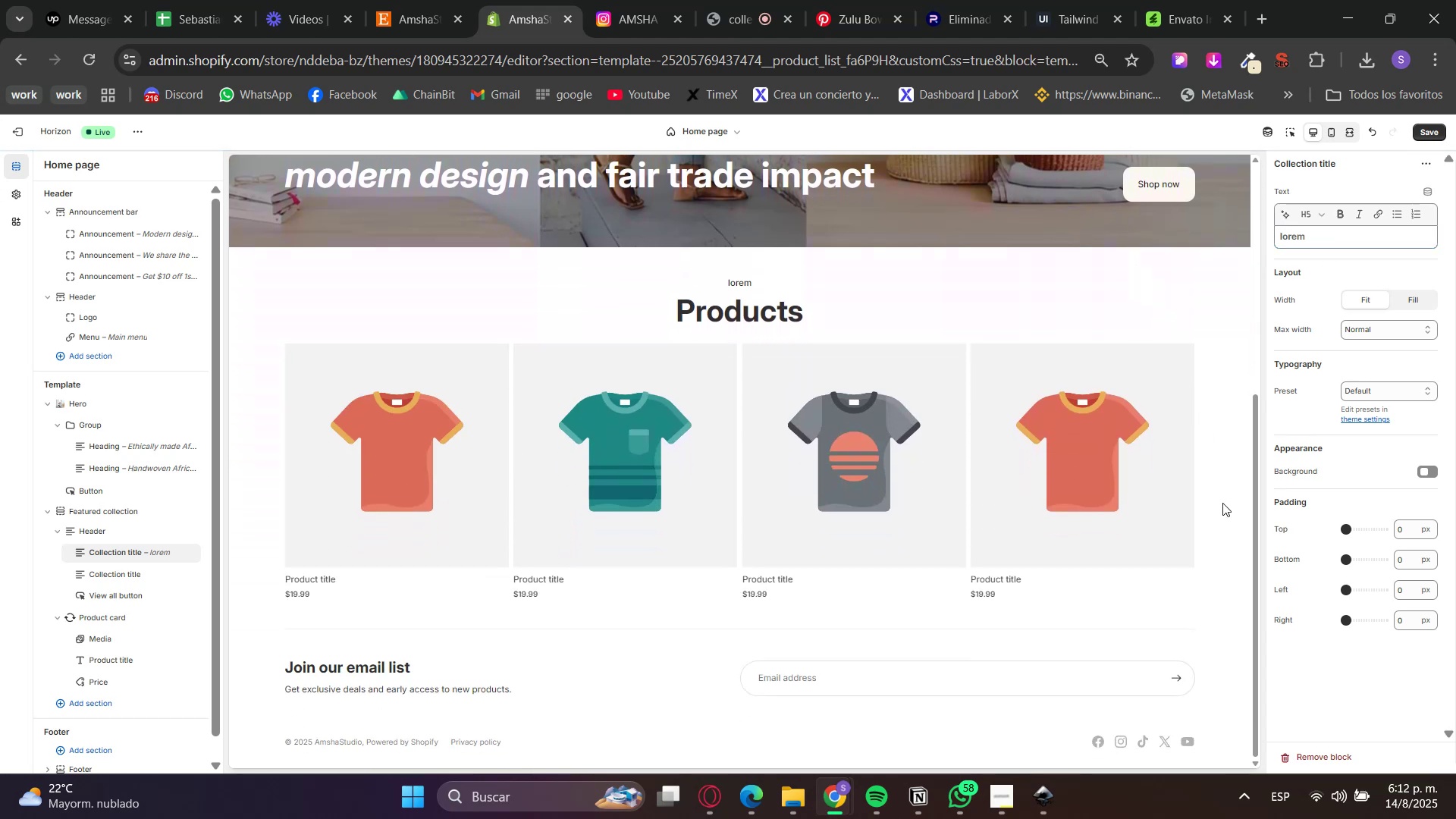 
scroll: coordinate [1216, 512], scroll_direction: up, amount: 4.0
 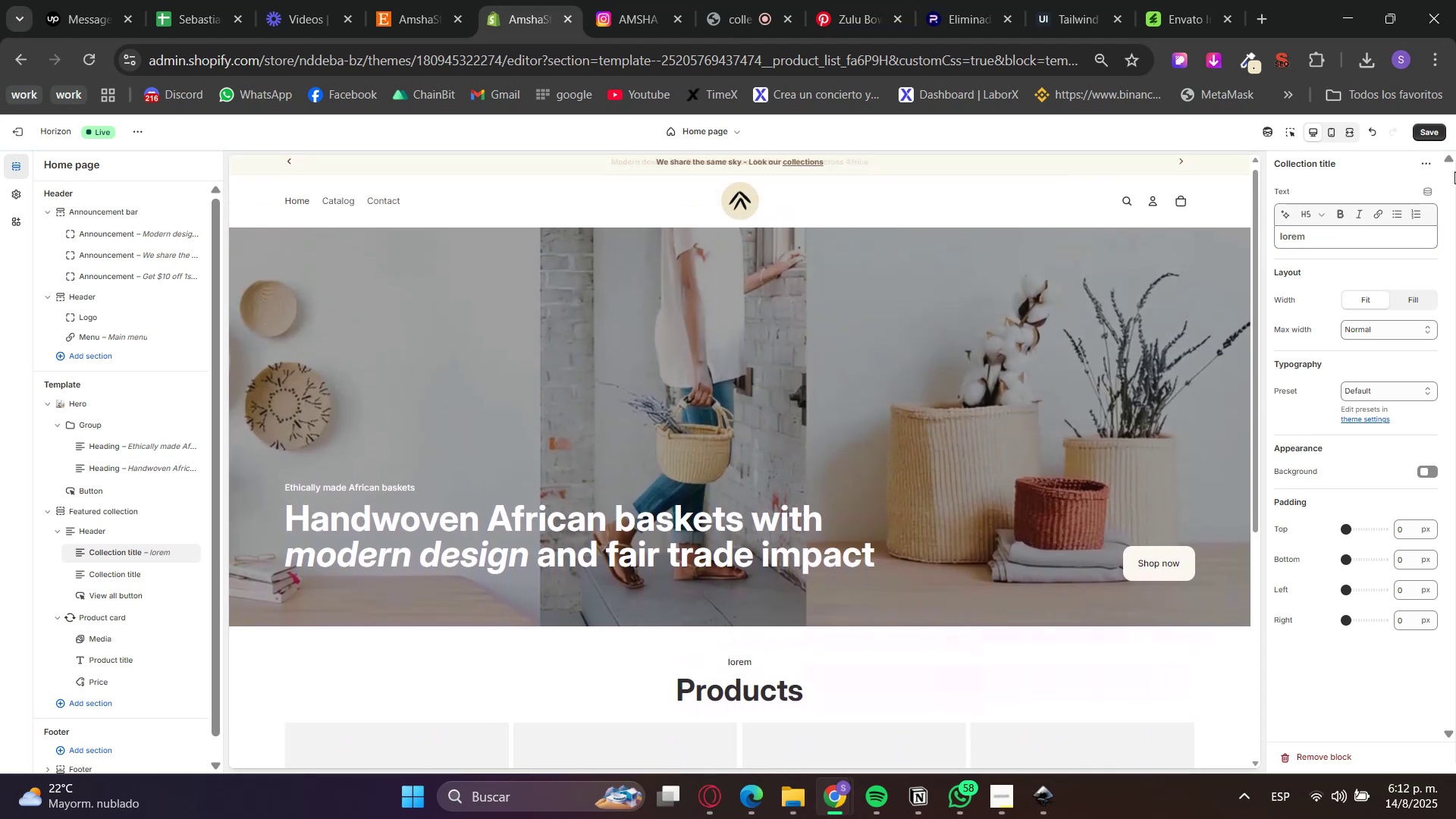 
left_click_drag(start_coordinate=[1444, 110], to_coordinate=[1440, 114])
 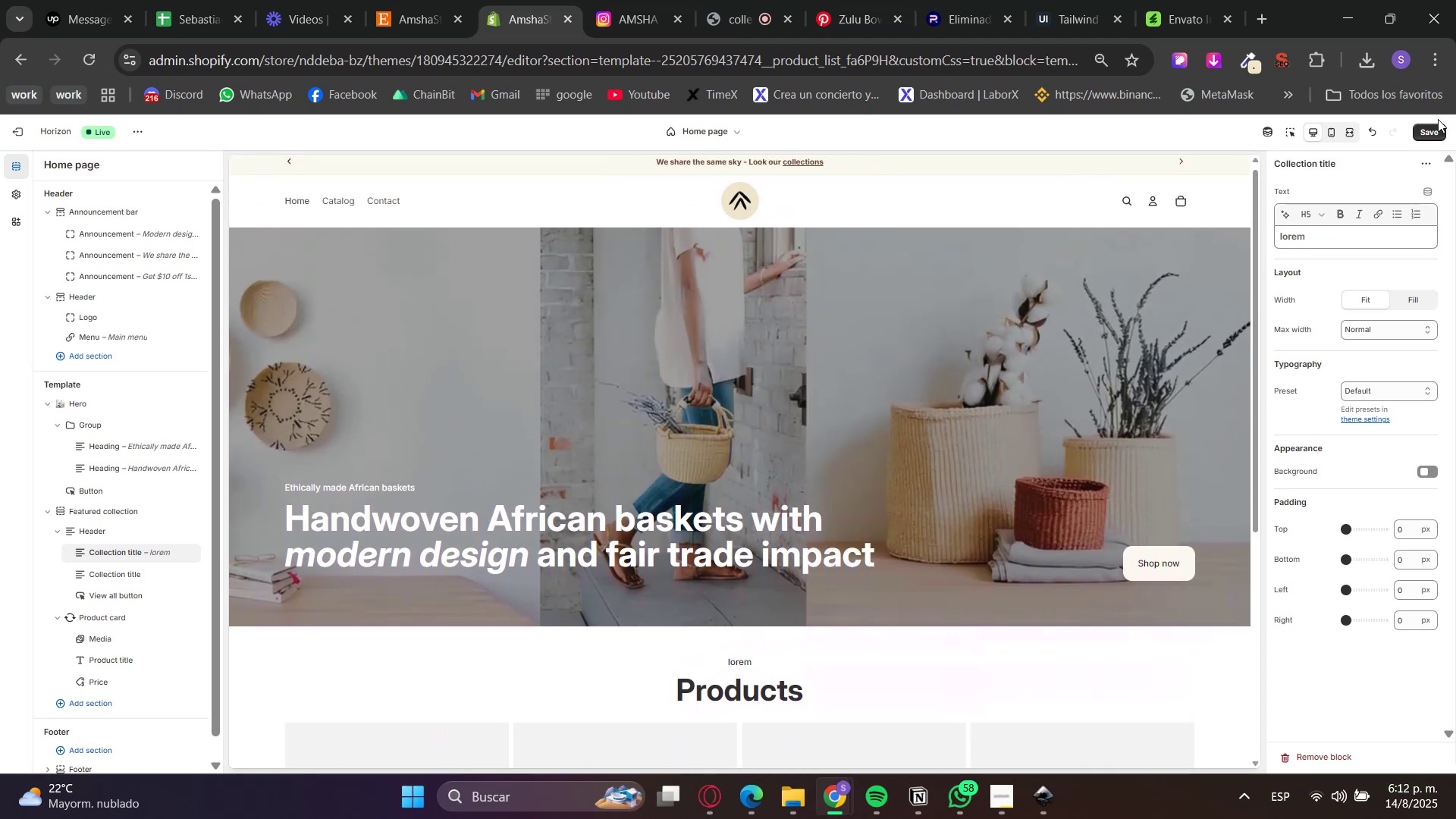 
double_click([1436, 122])
 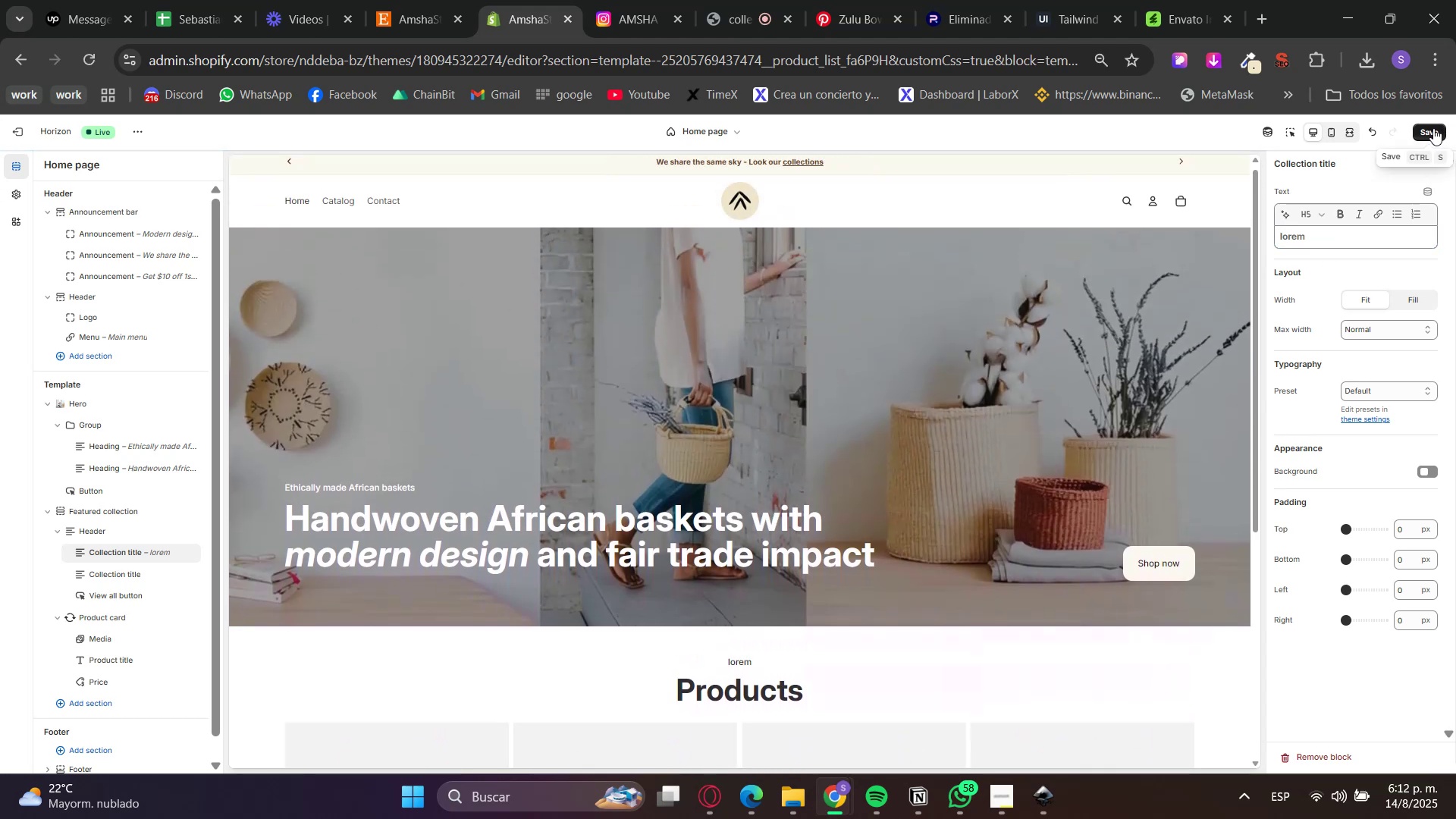 
triple_click([1432, 132])
 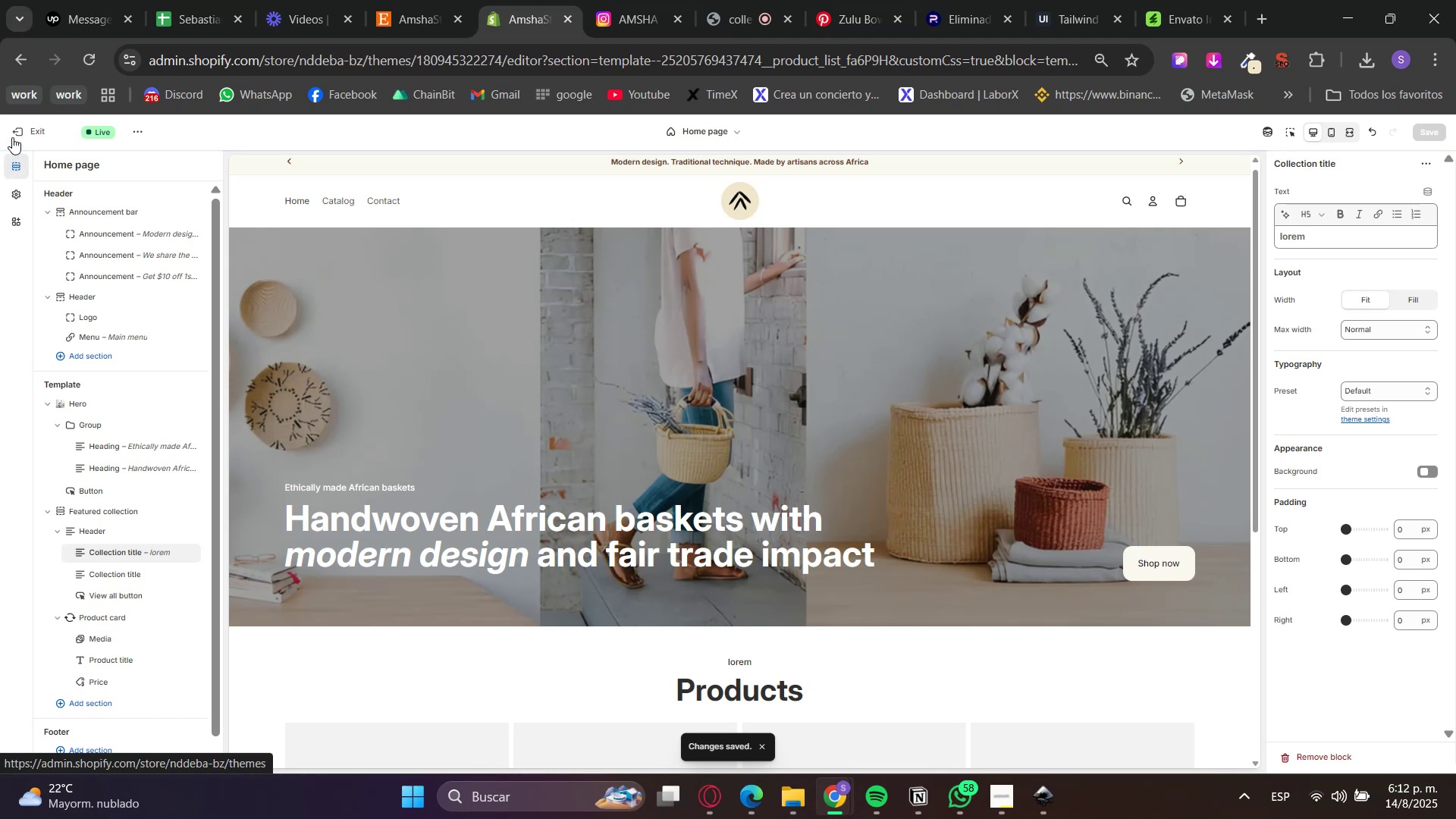 
wait(5.03)
 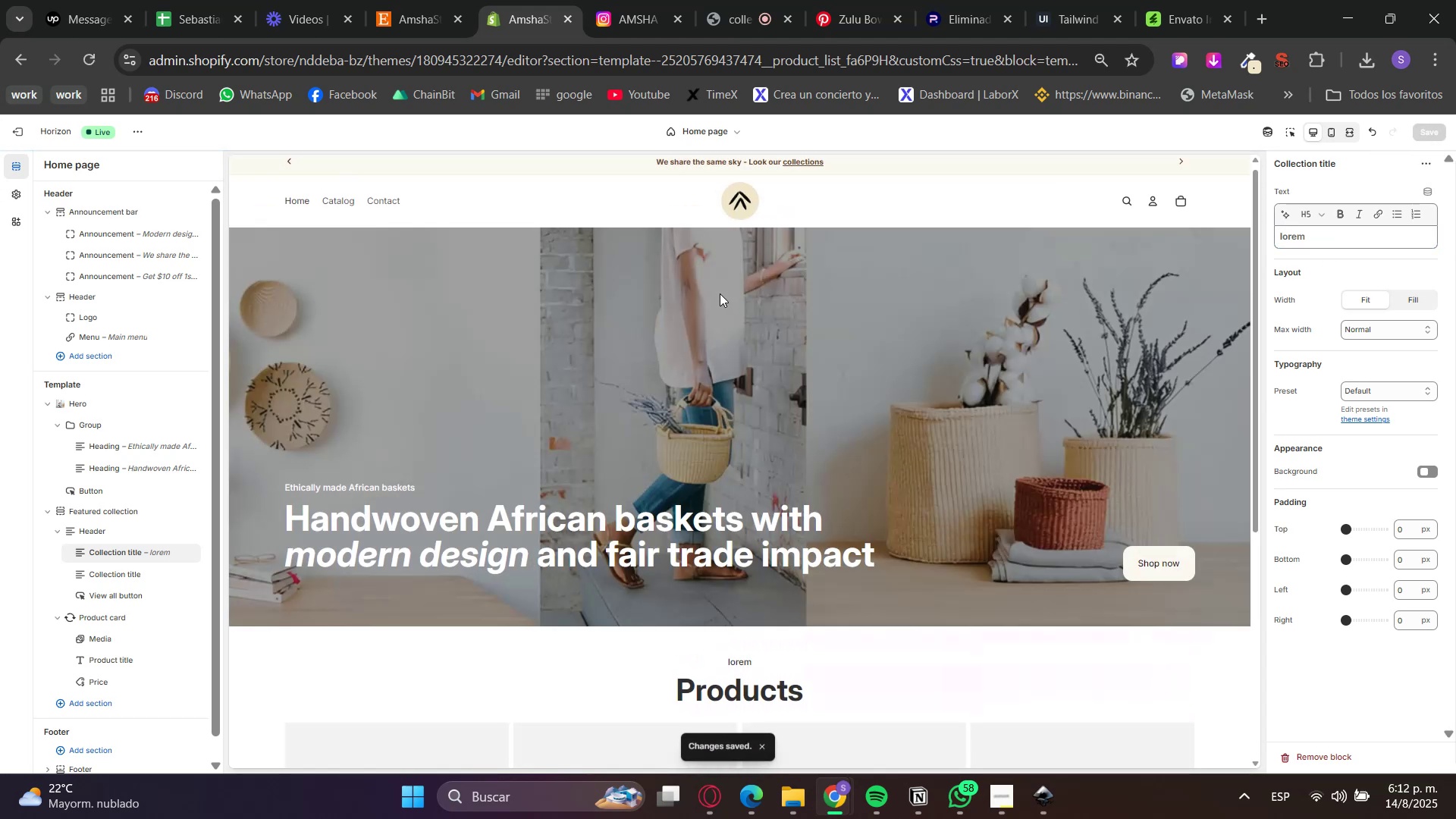 
left_click([12, 137])
 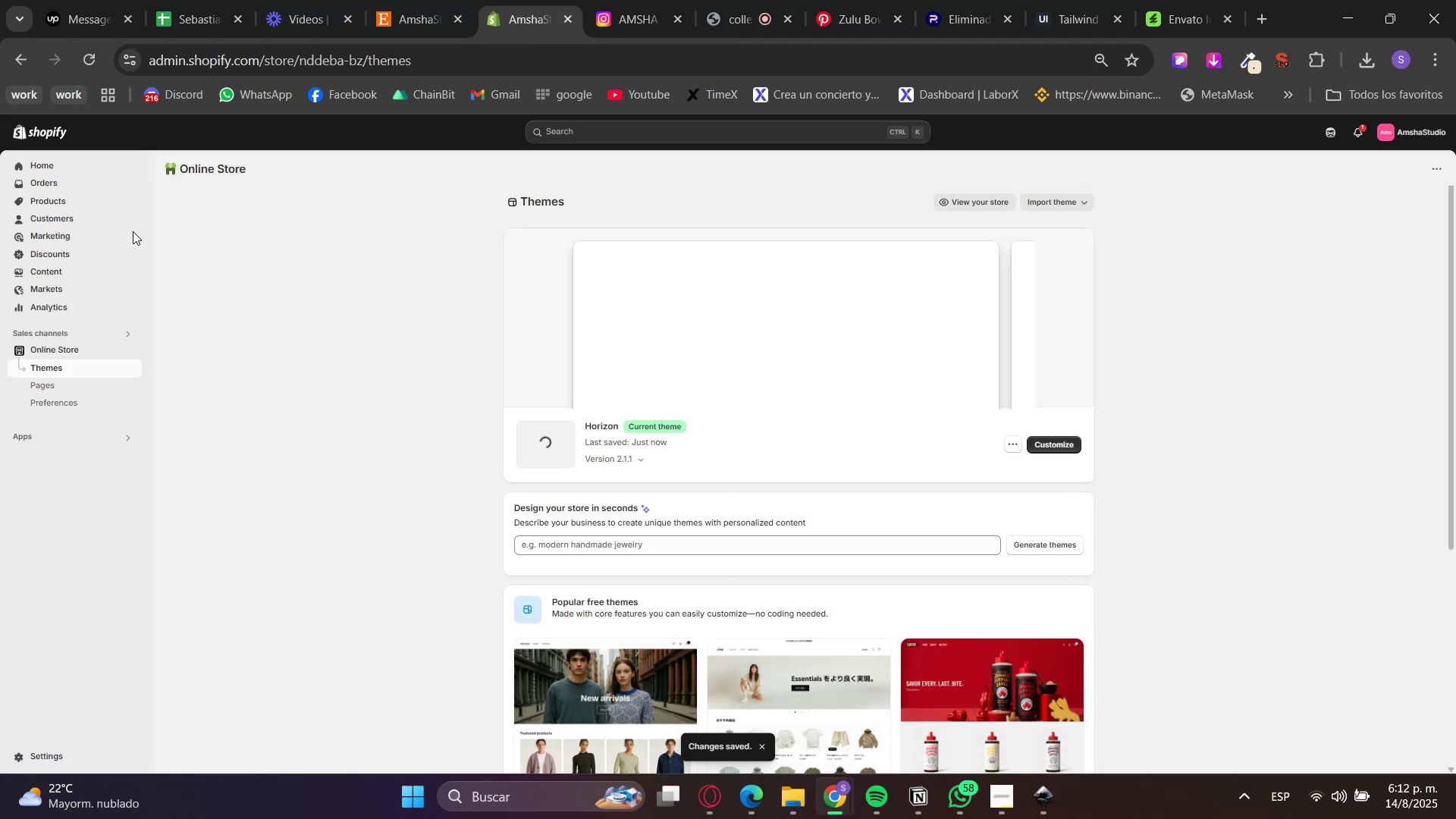 
left_click([55, 206])
 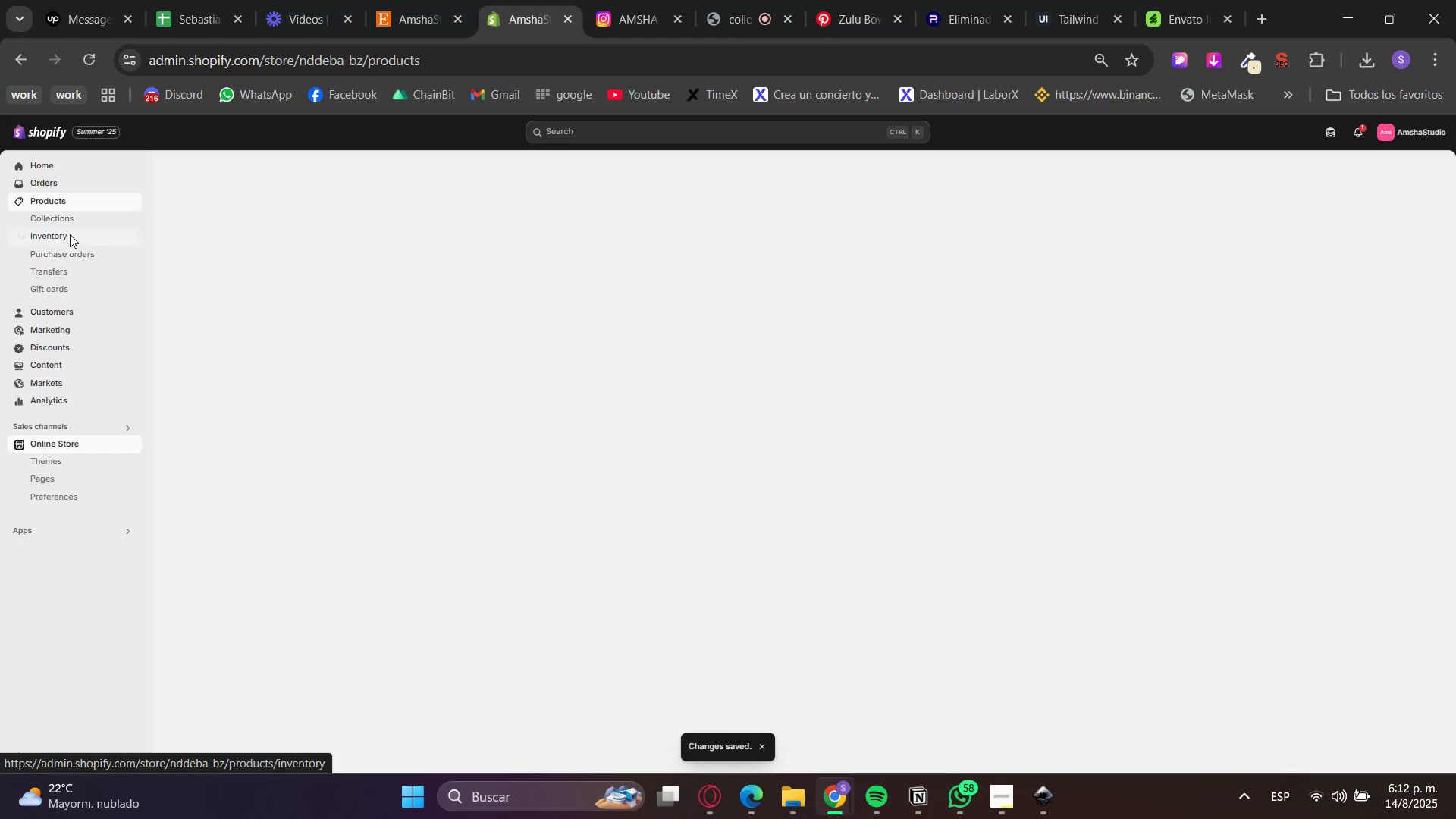 
left_click([52, 212])
 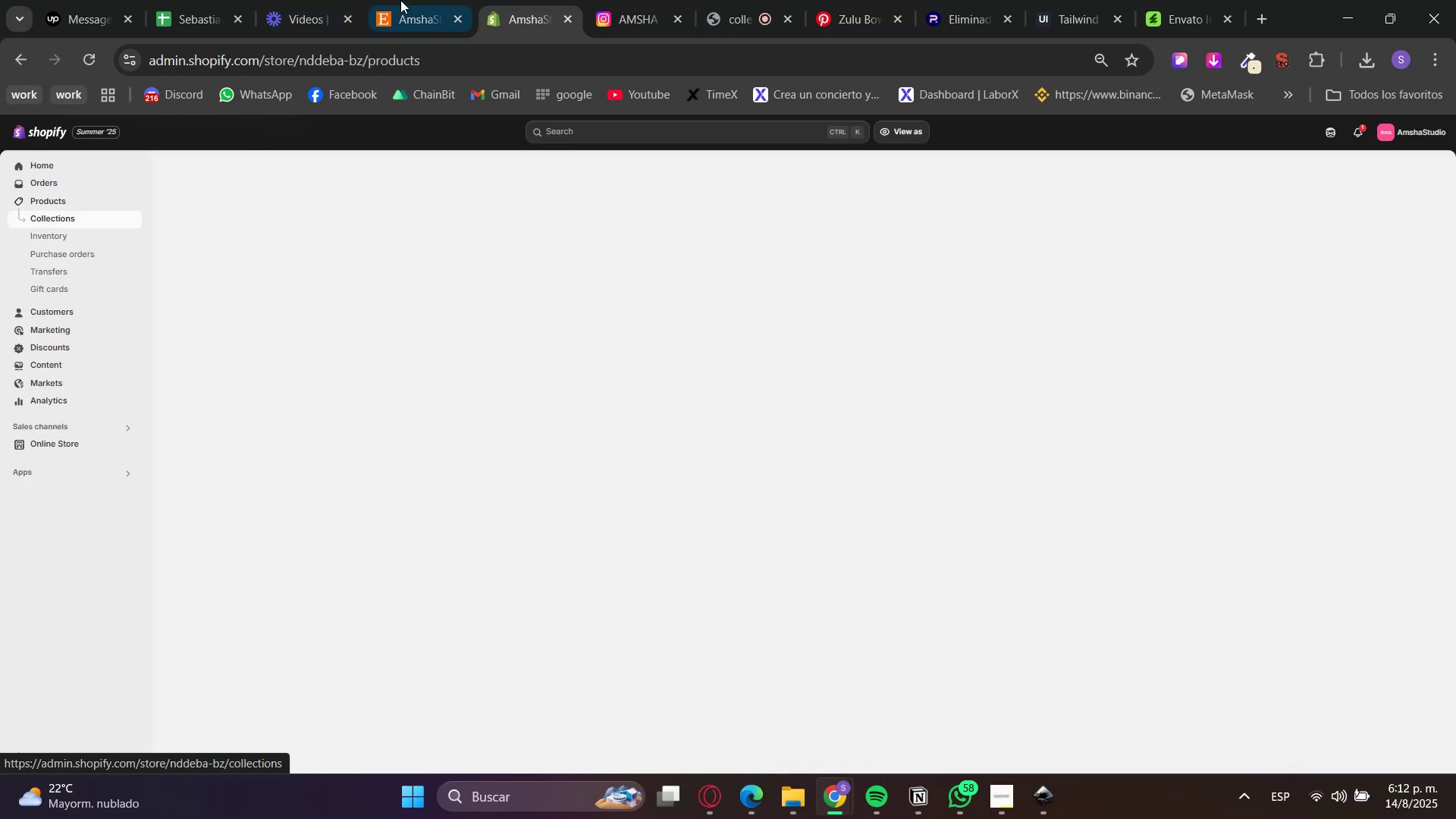 
left_click([443, 0])
 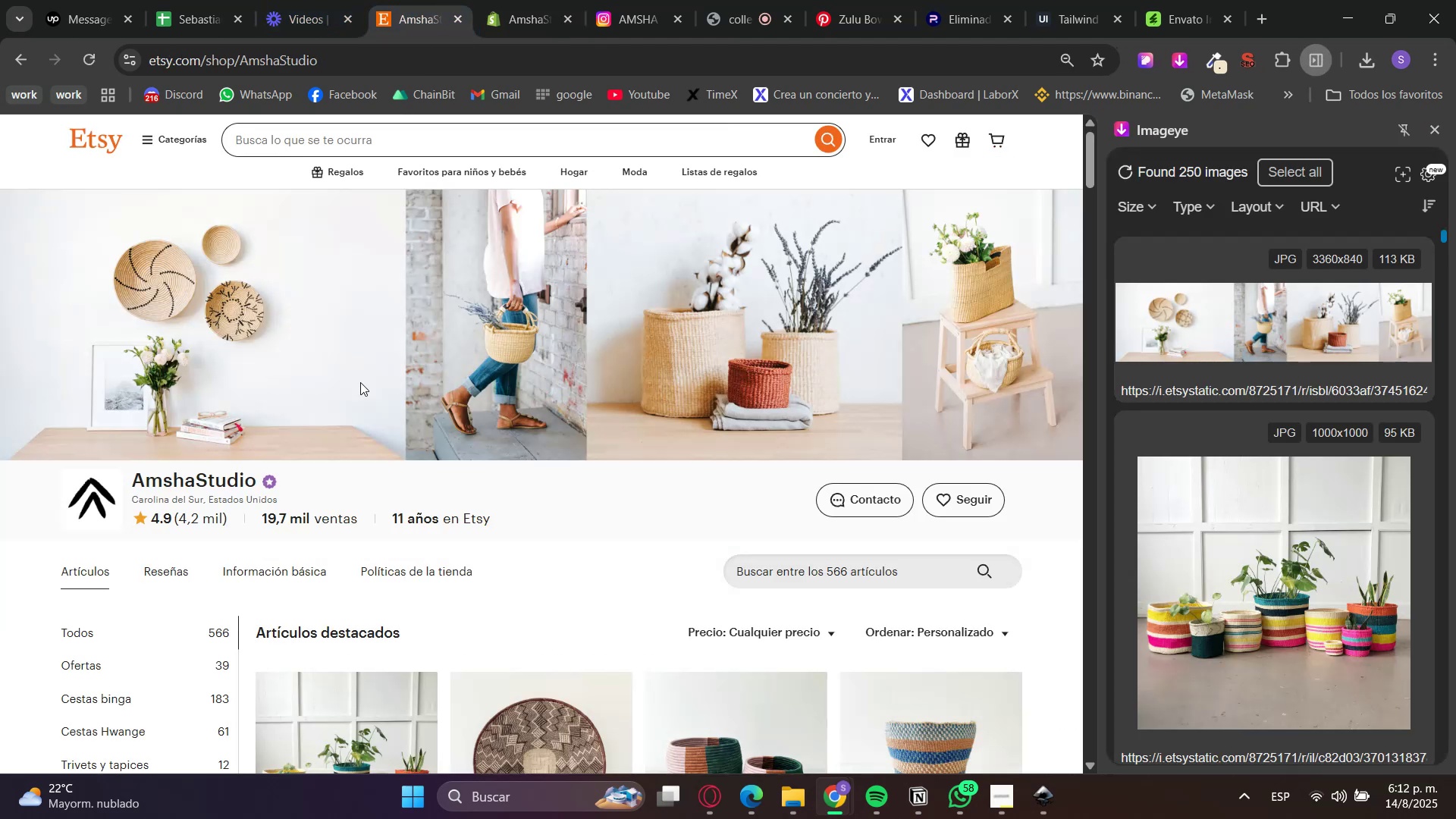 
scroll: coordinate [143, 695], scroll_direction: down, amount: 9.0
 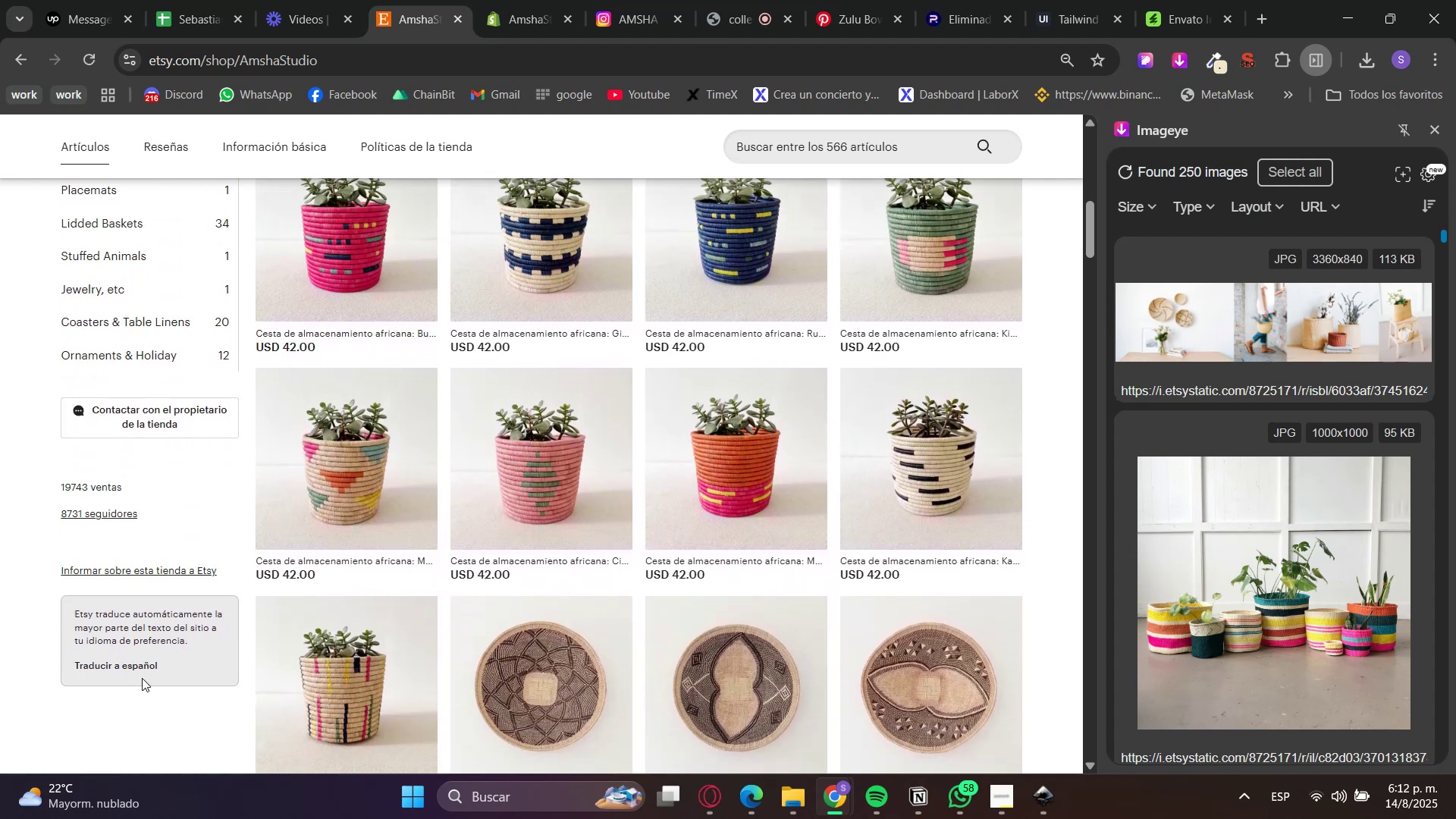 
scroll: coordinate [190, 402], scroll_direction: up, amount: 7.0
 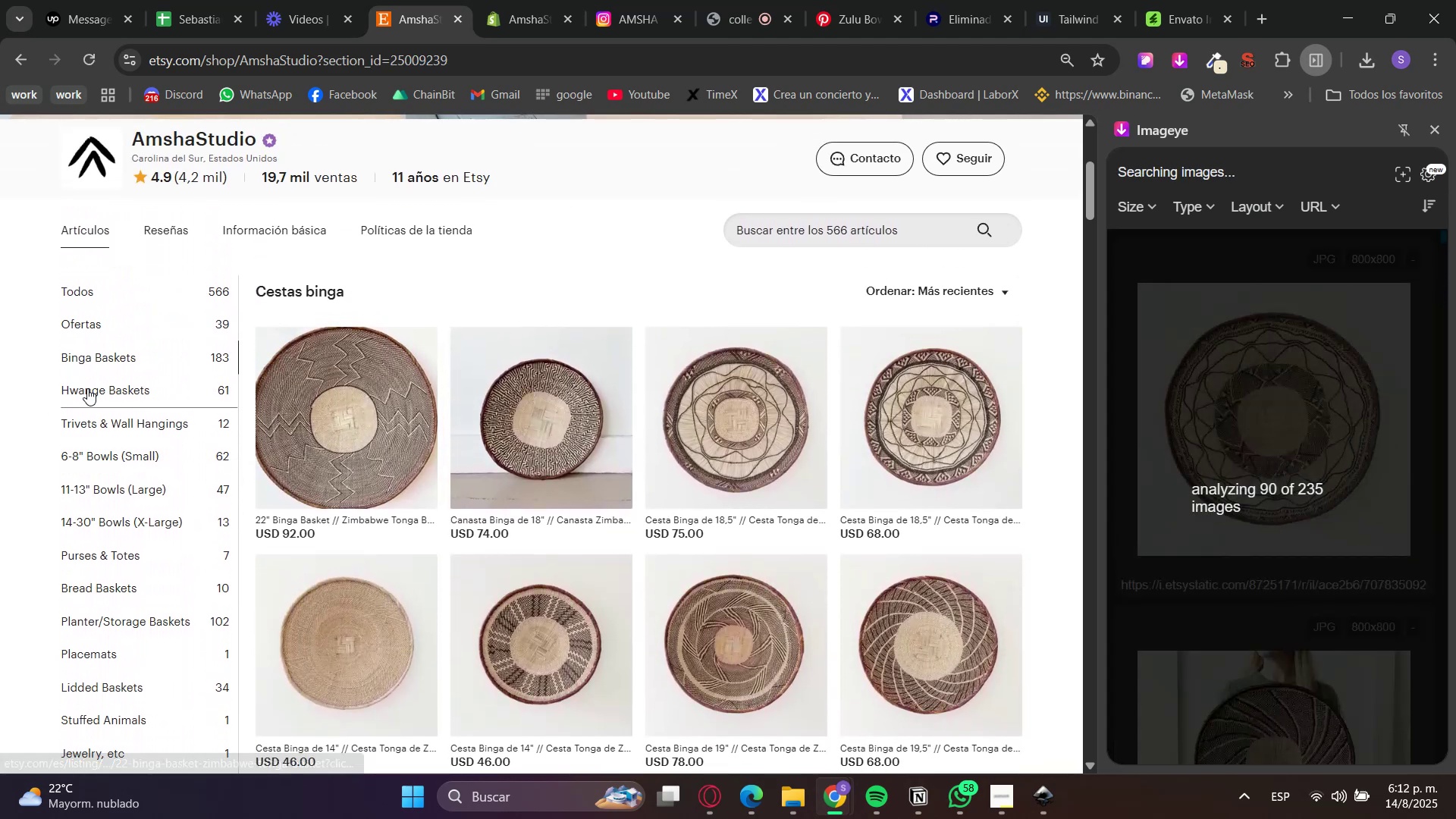 
left_click_drag(start_coordinate=[40, 357], to_coordinate=[152, 360])
 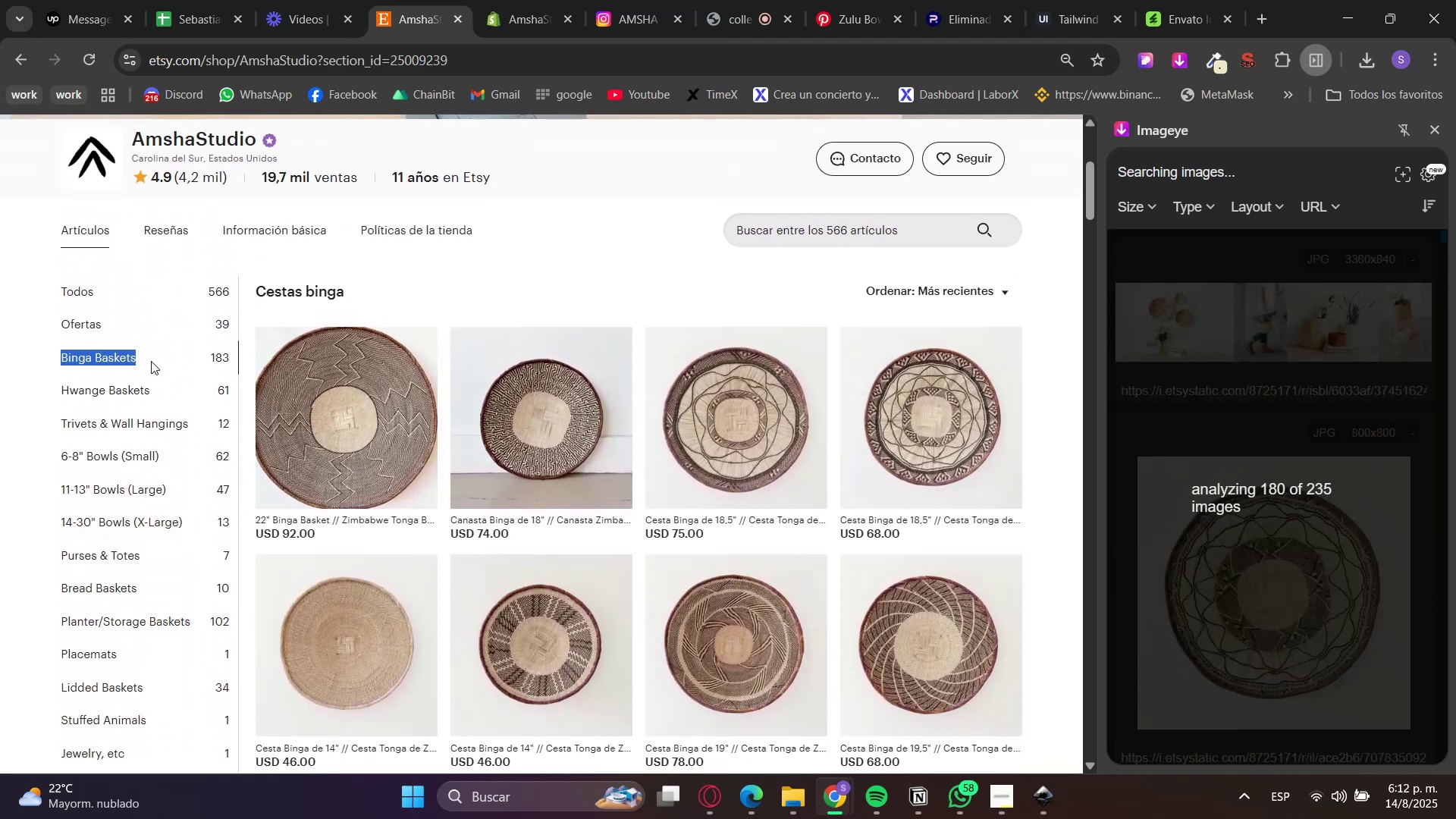 
key(Control+C)
 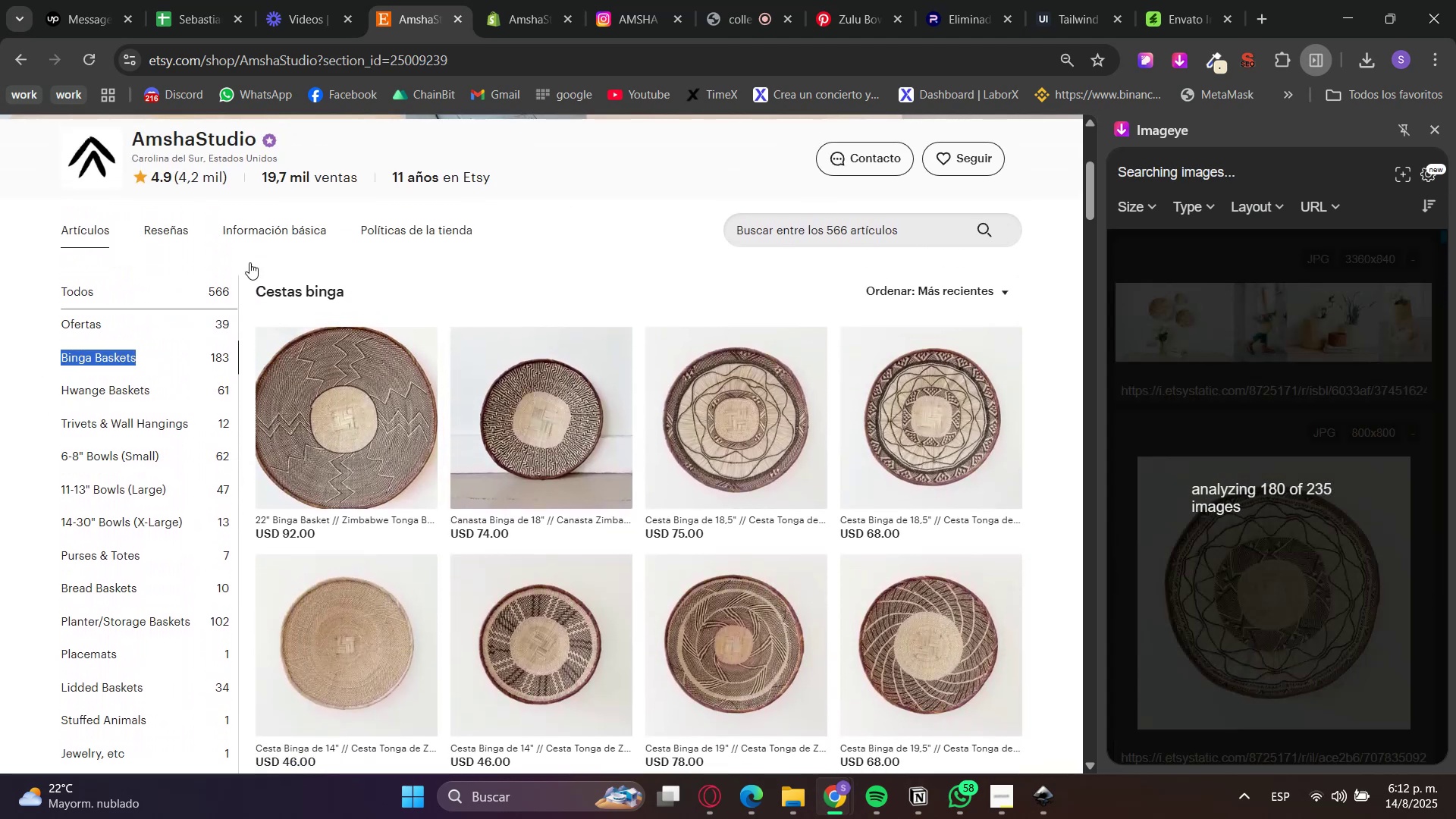 
key(Control+C)
 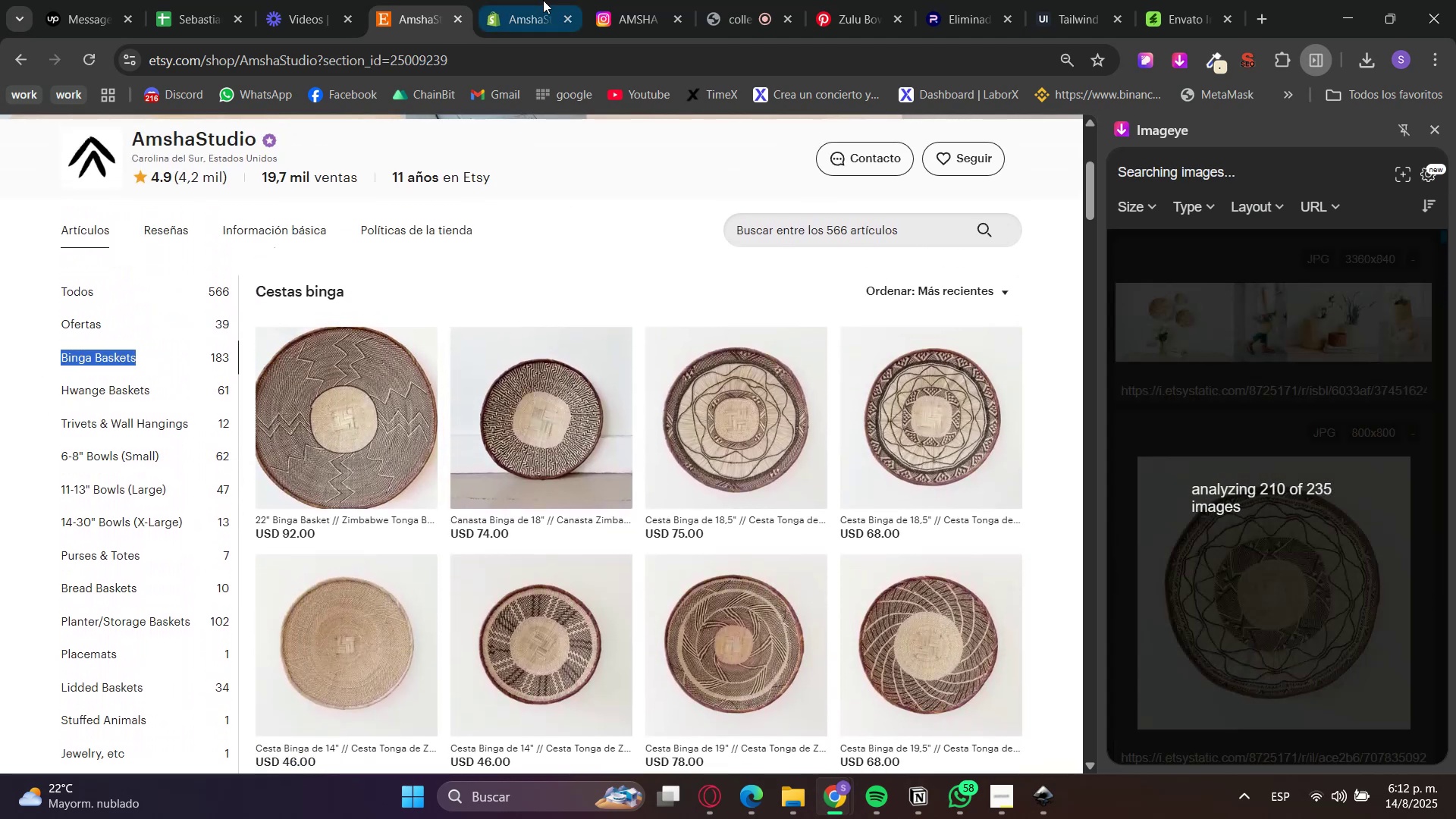 
left_click([573, 0])
 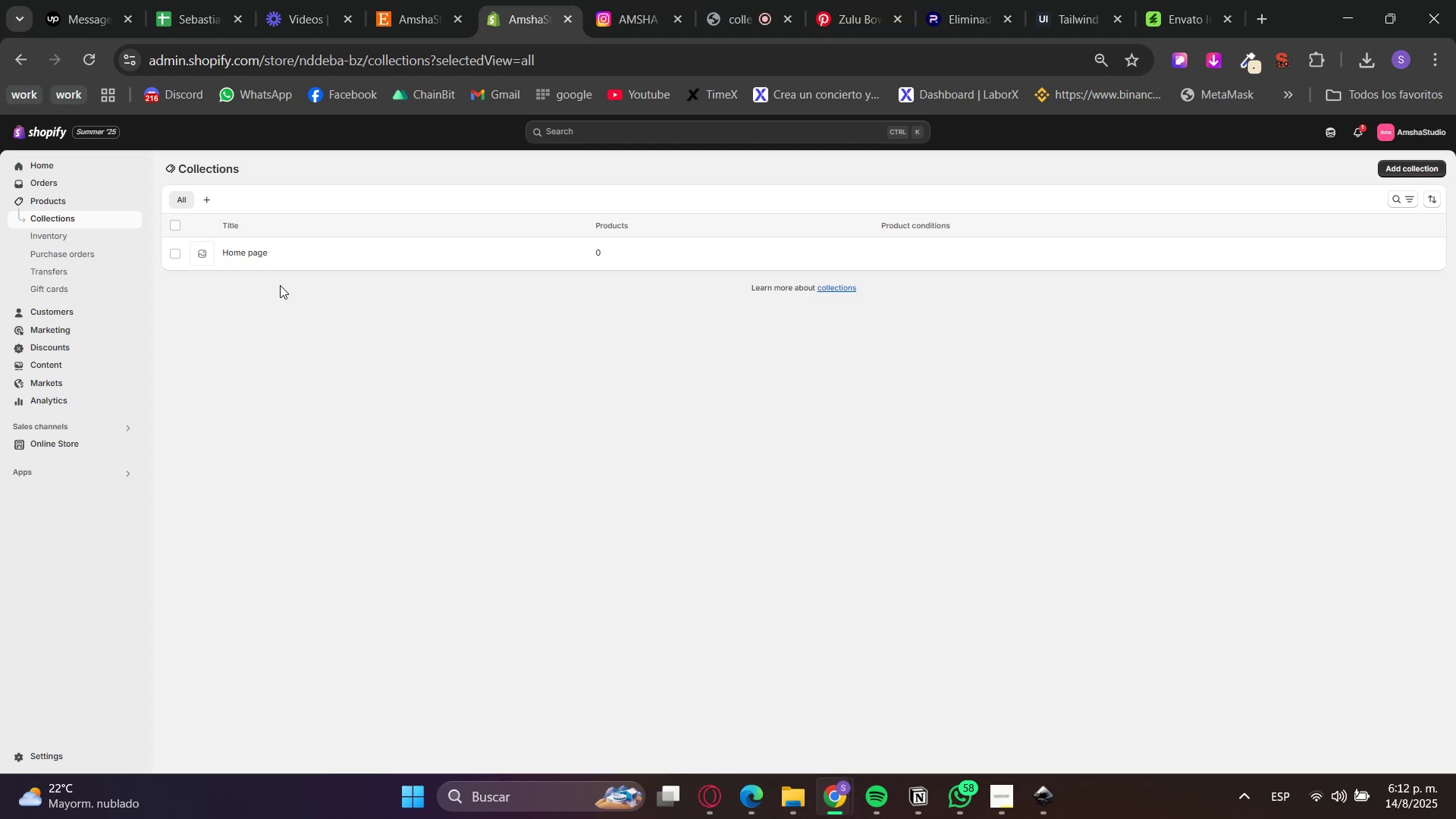 
left_click([174, 258])
 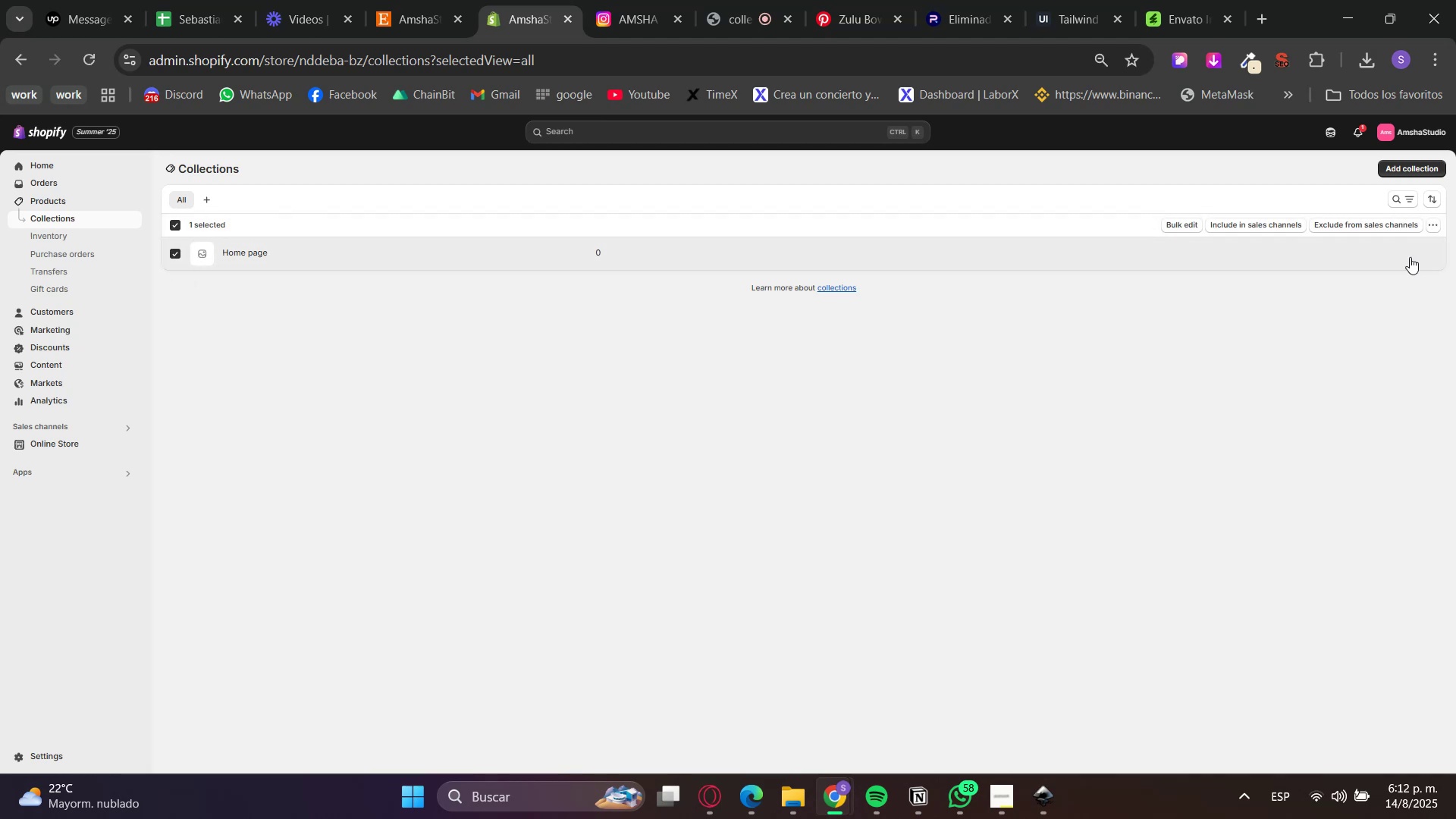 
left_click([1436, 229])
 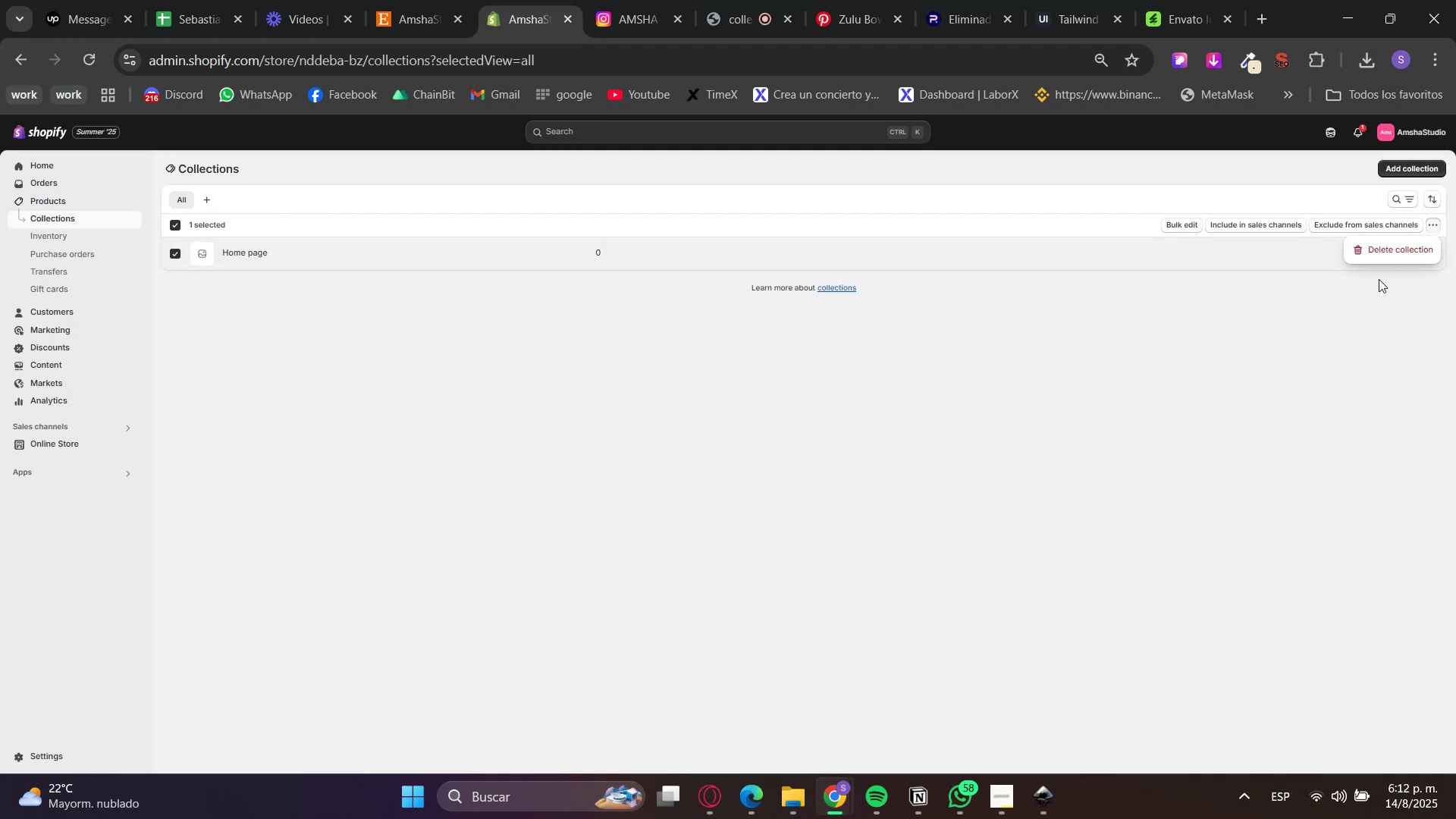 
left_click([1400, 250])
 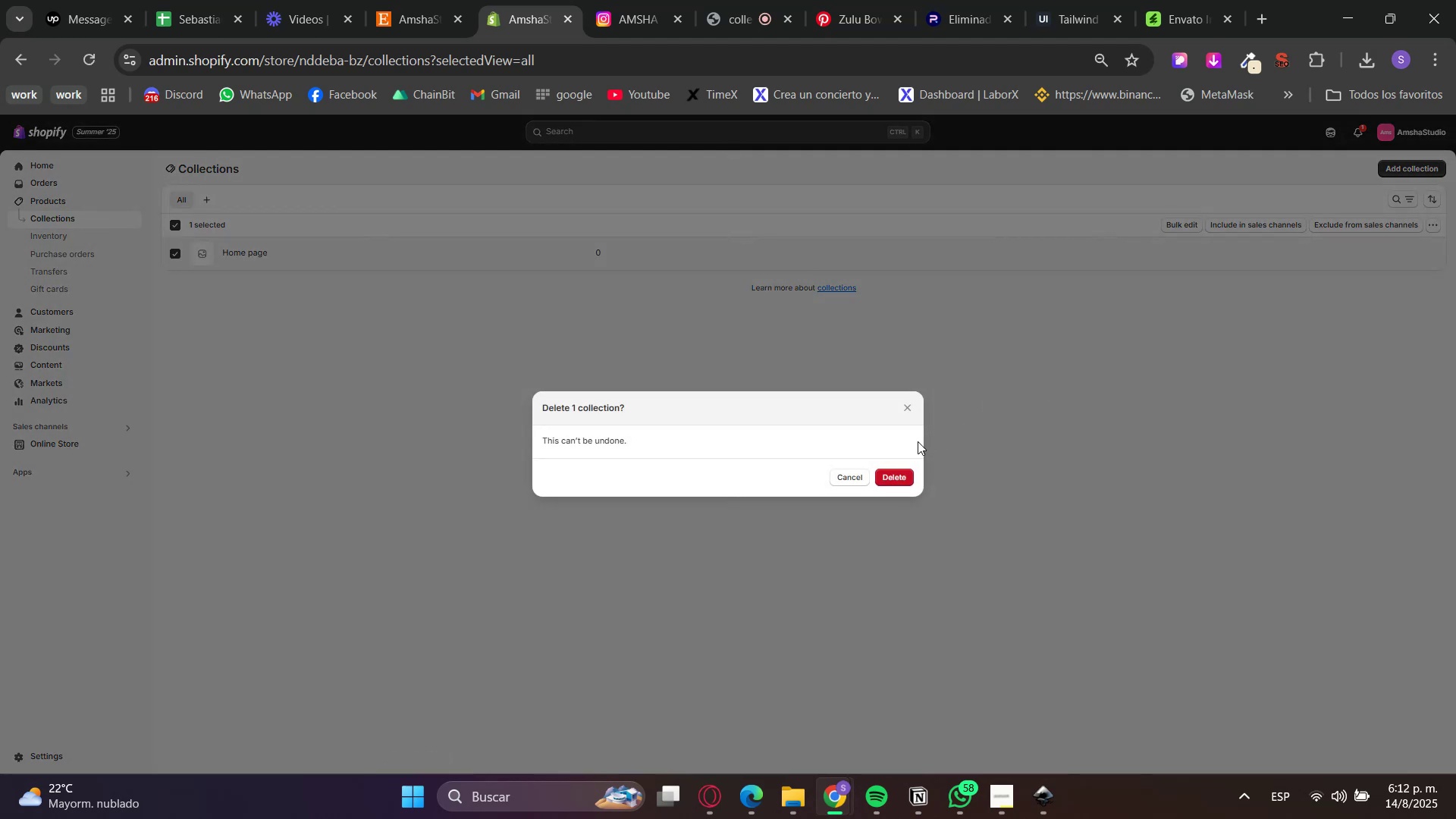 
left_click([905, 472])
 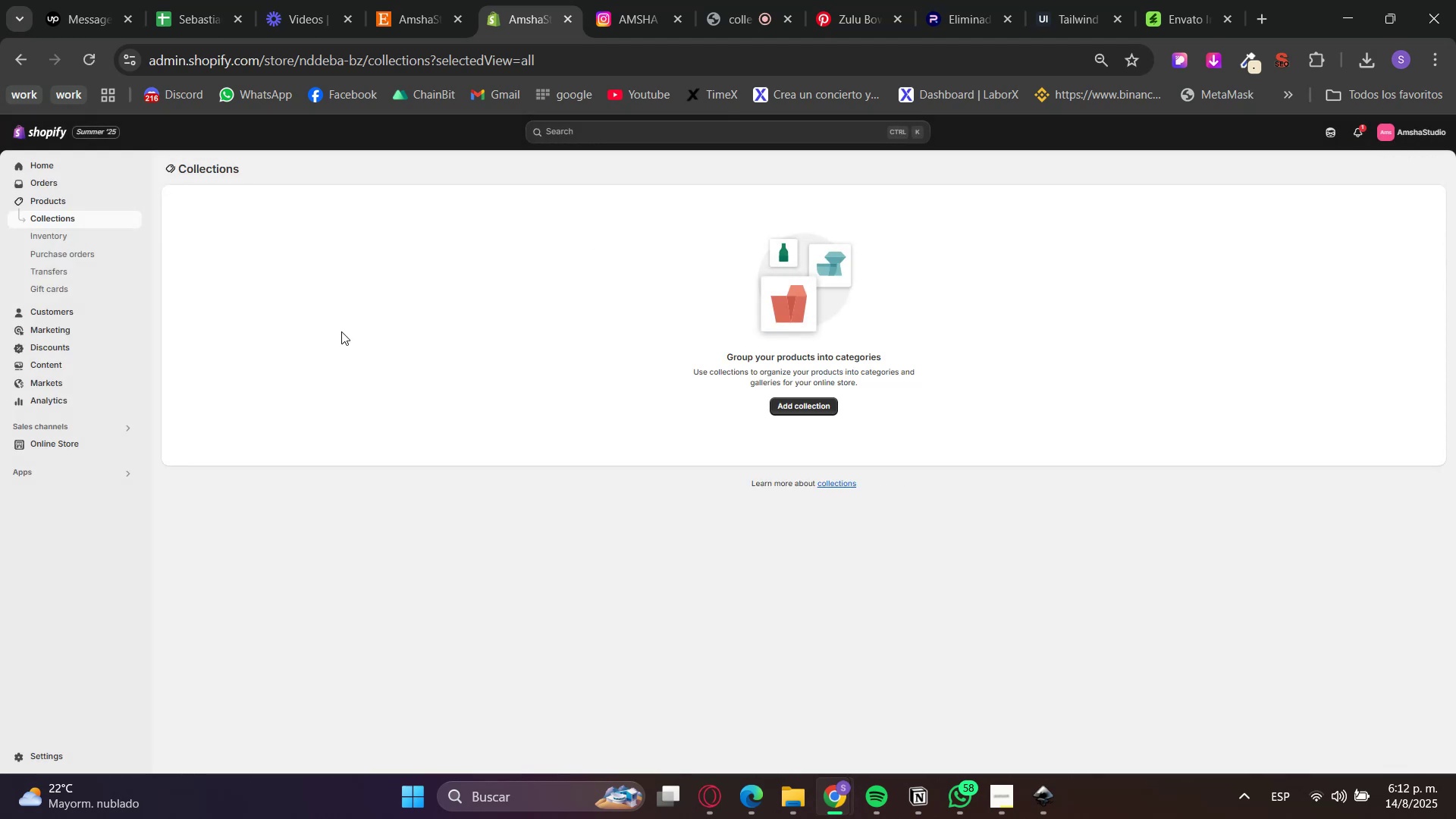 
left_click([804, 407])
 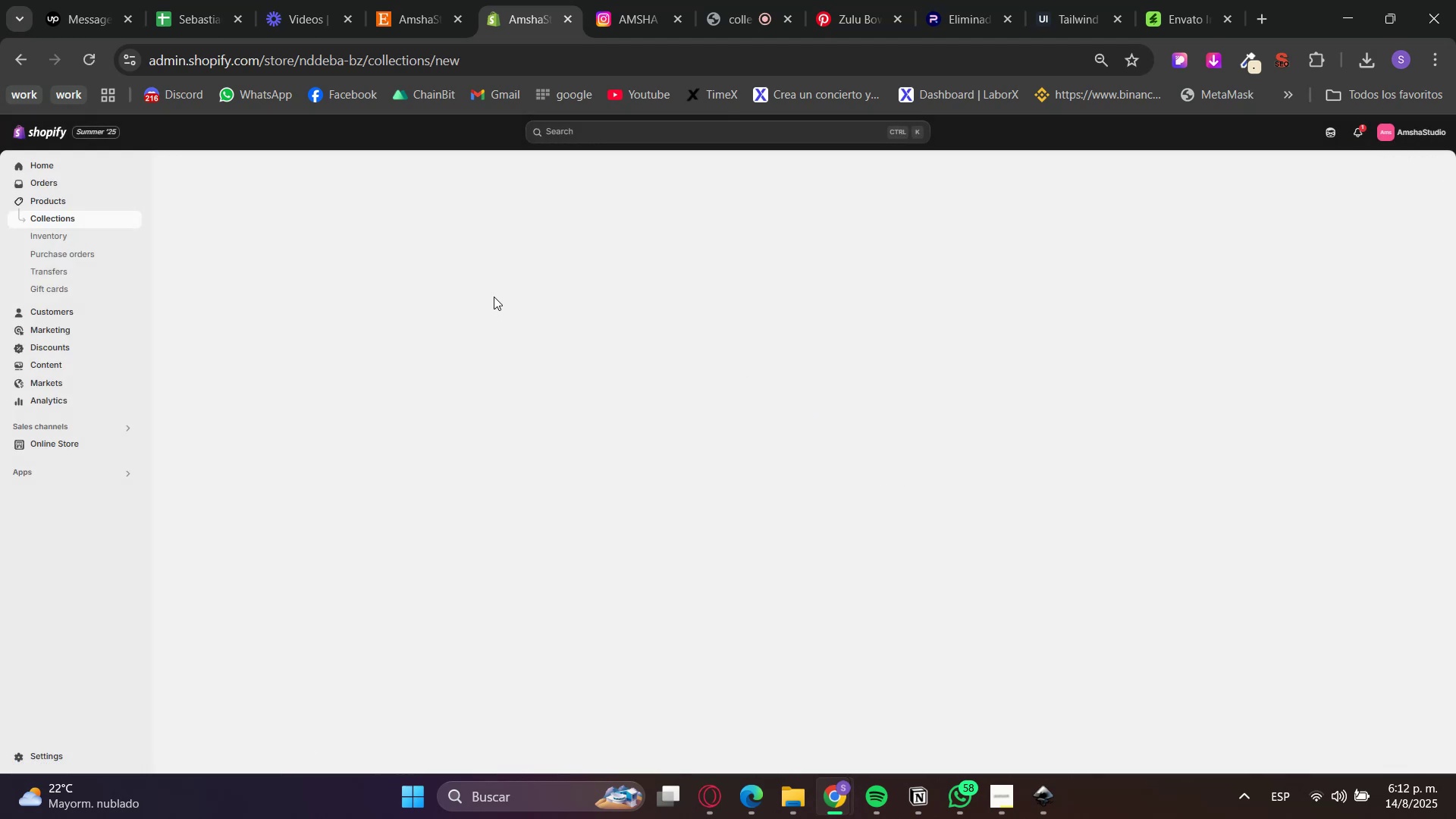 
hold_key(key=ControlLeft, duration=0.33)
 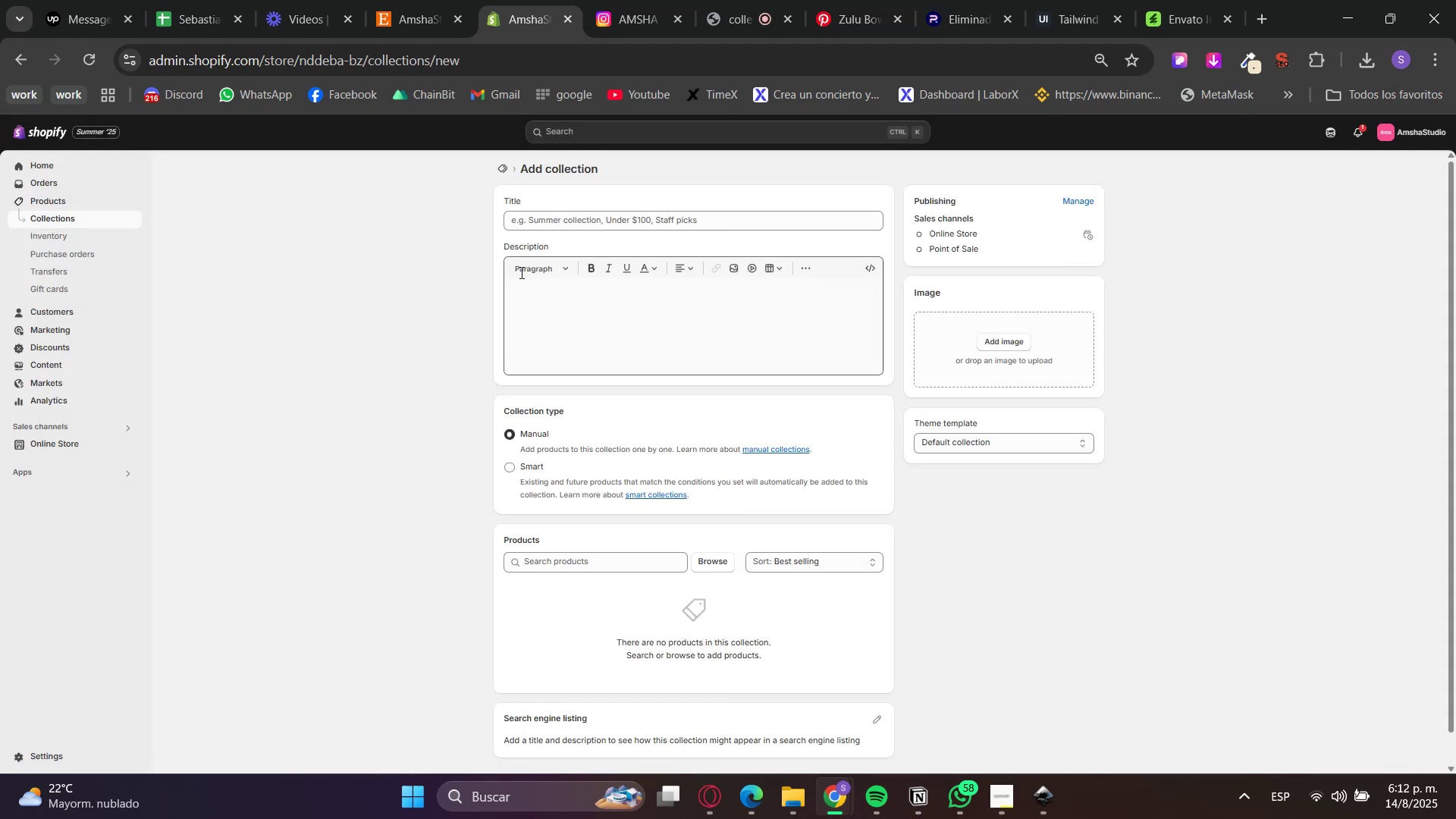 
left_click([601, 215])
 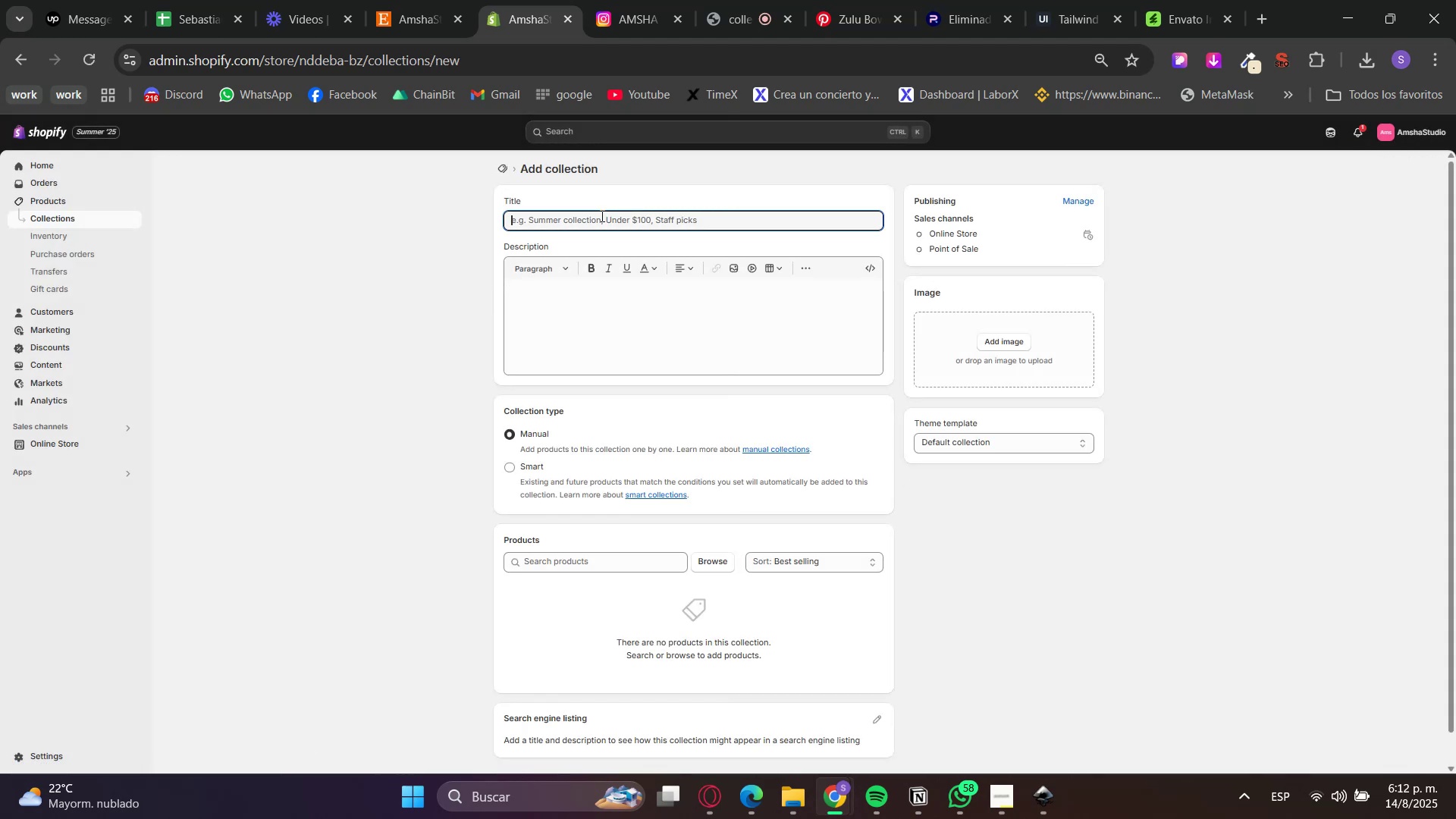 
key(Control+V)
 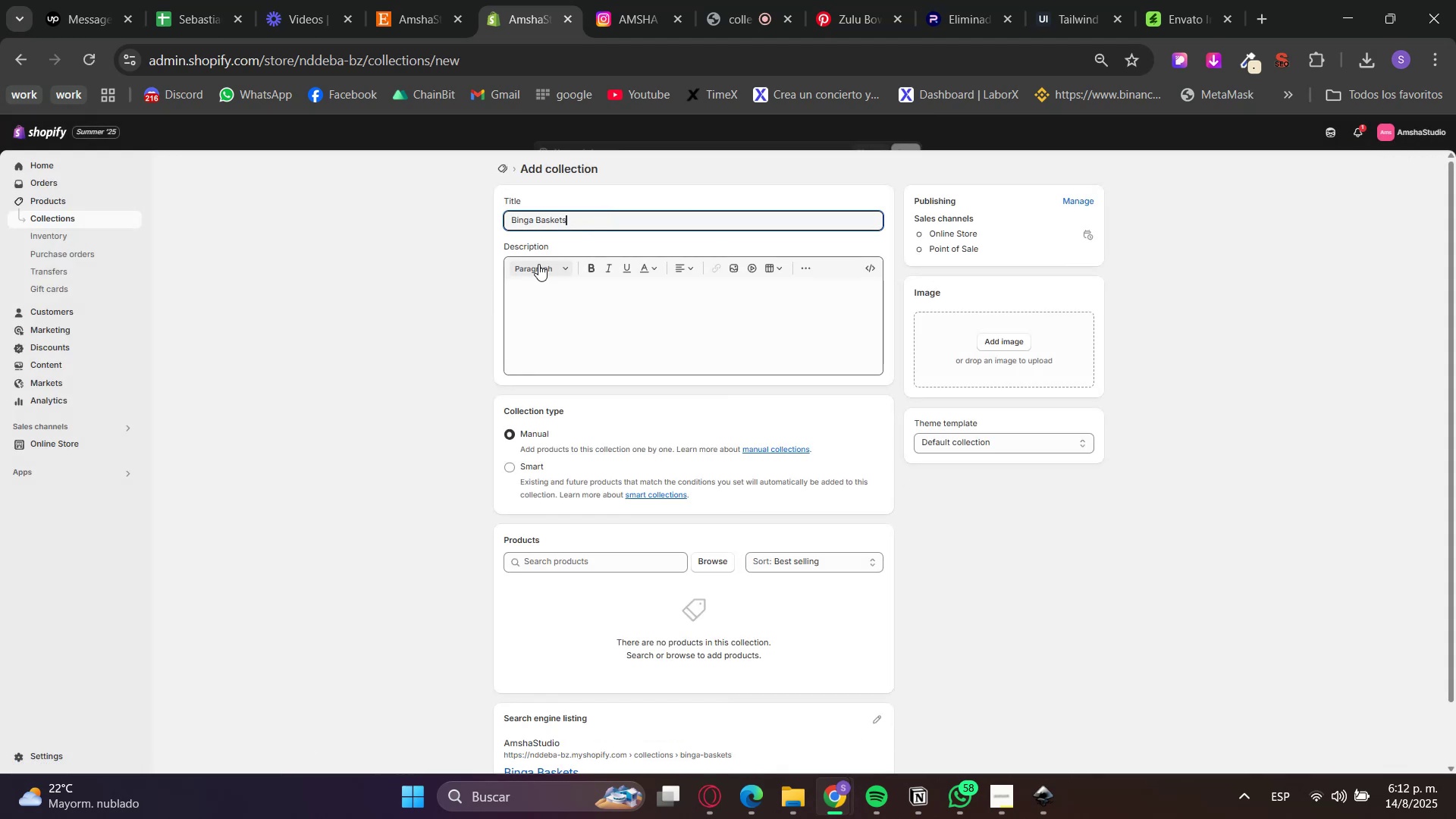 
left_click([560, 318])
 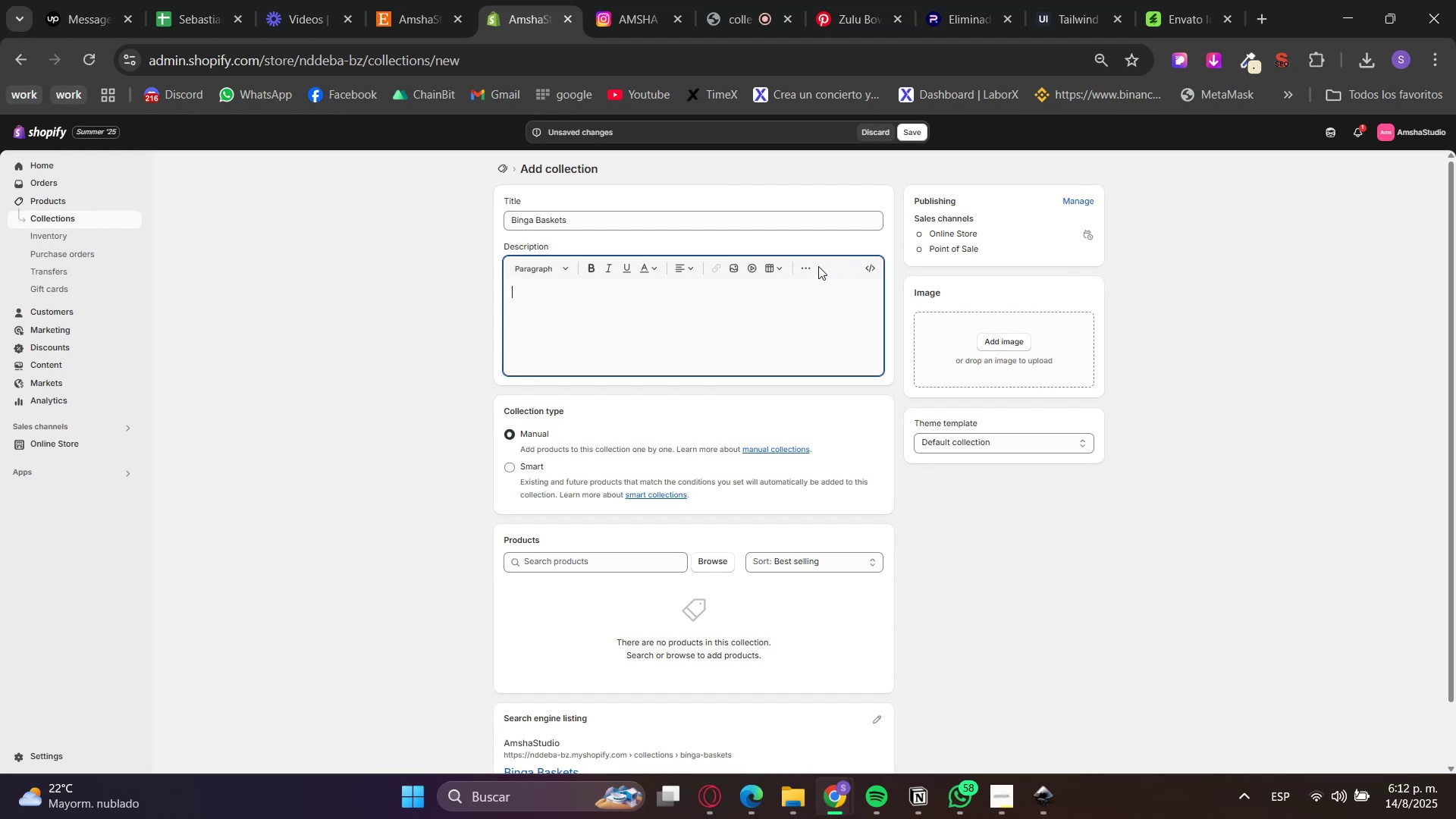 
wait(7.22)
 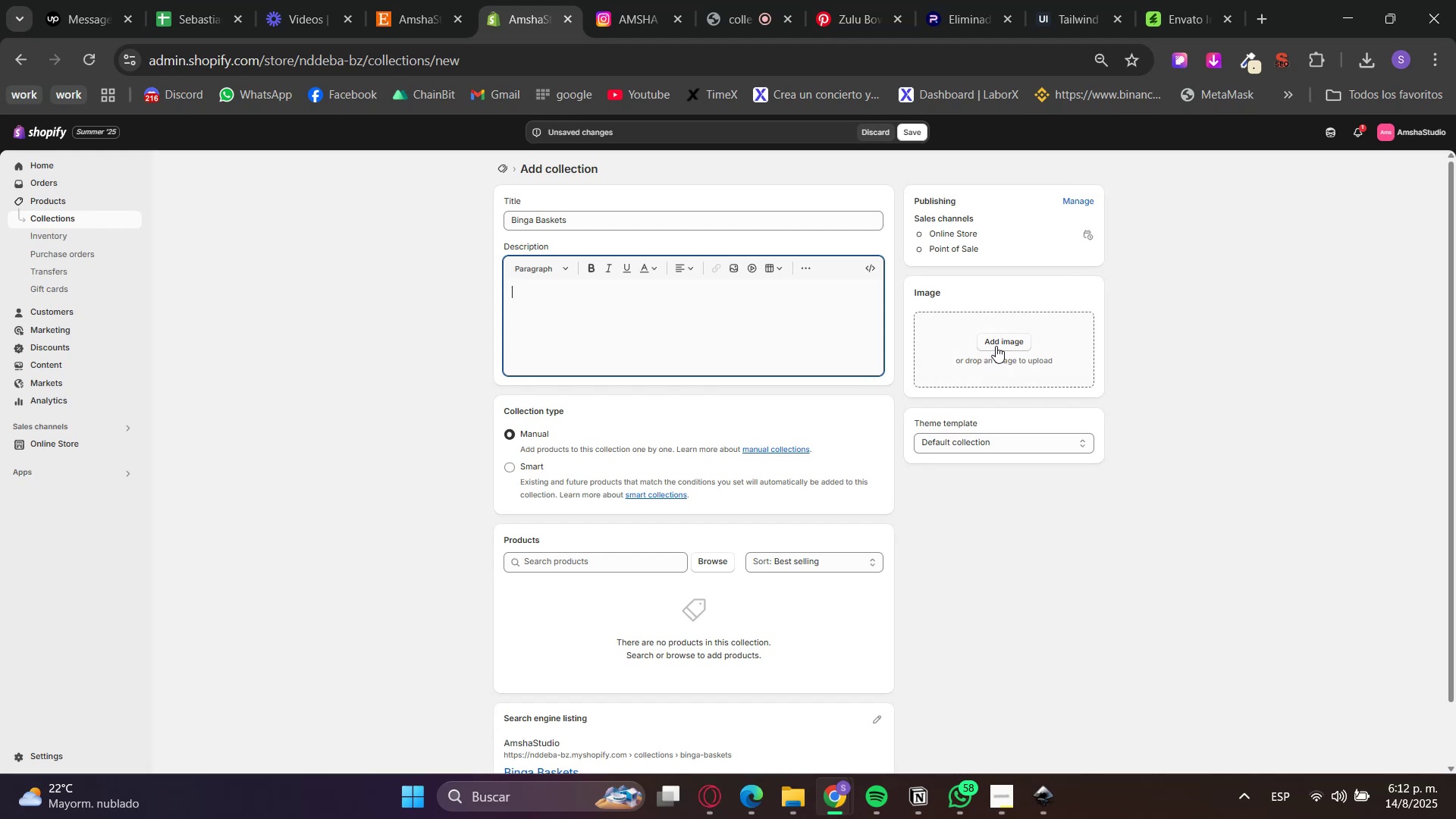 
left_click([880, 0])
 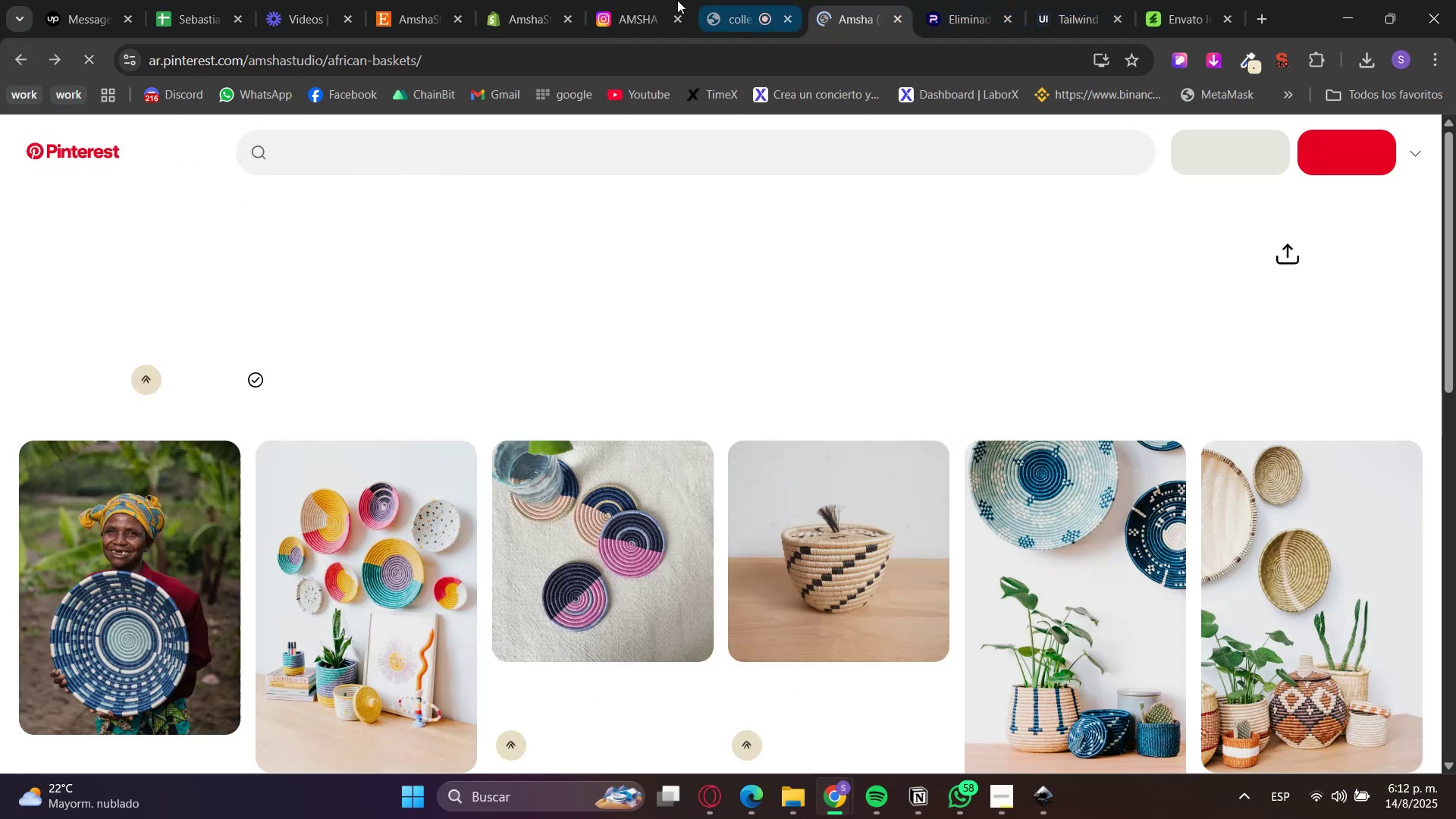 
double_click([428, 0])
 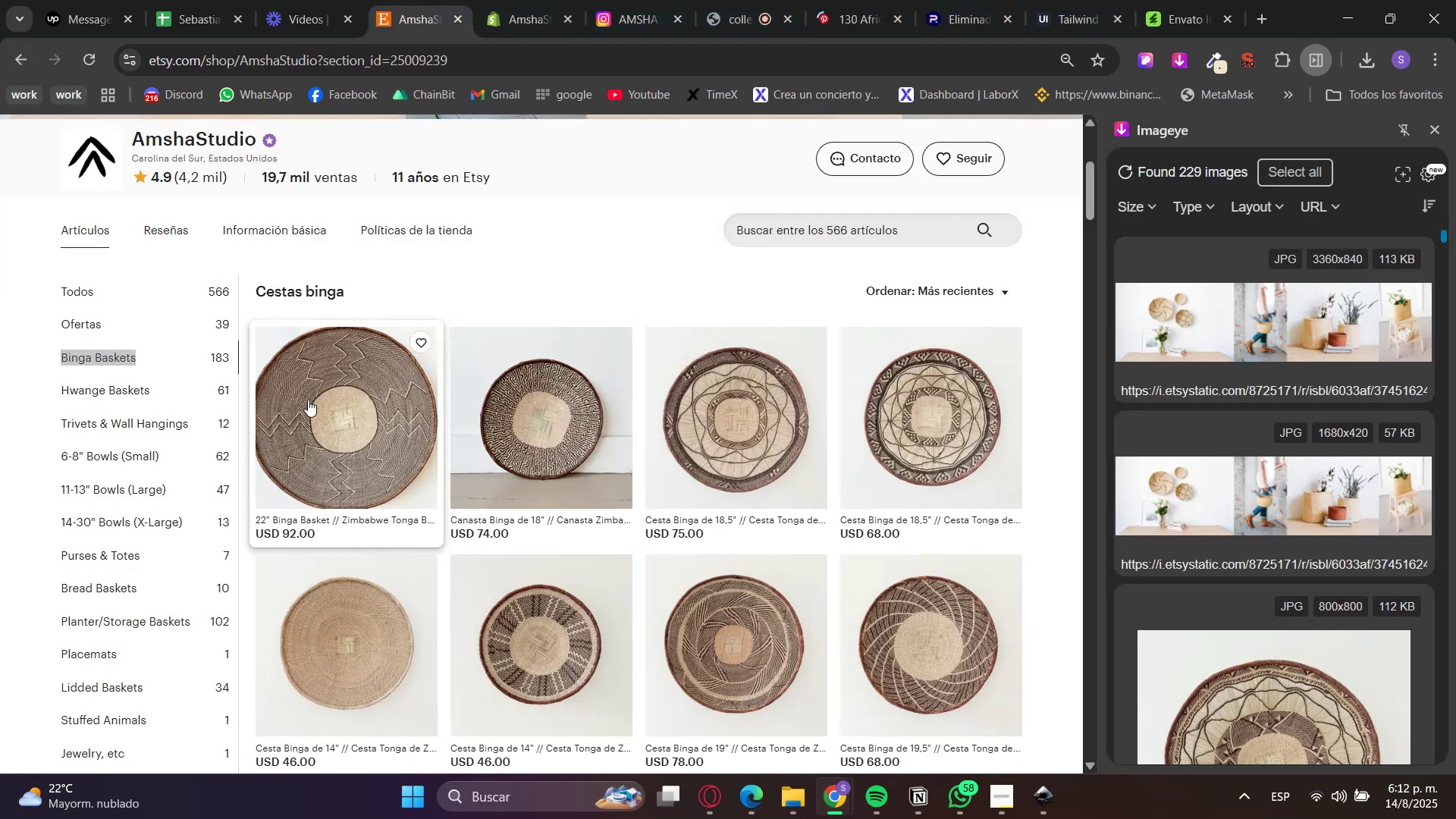 
left_click([151, 344])
 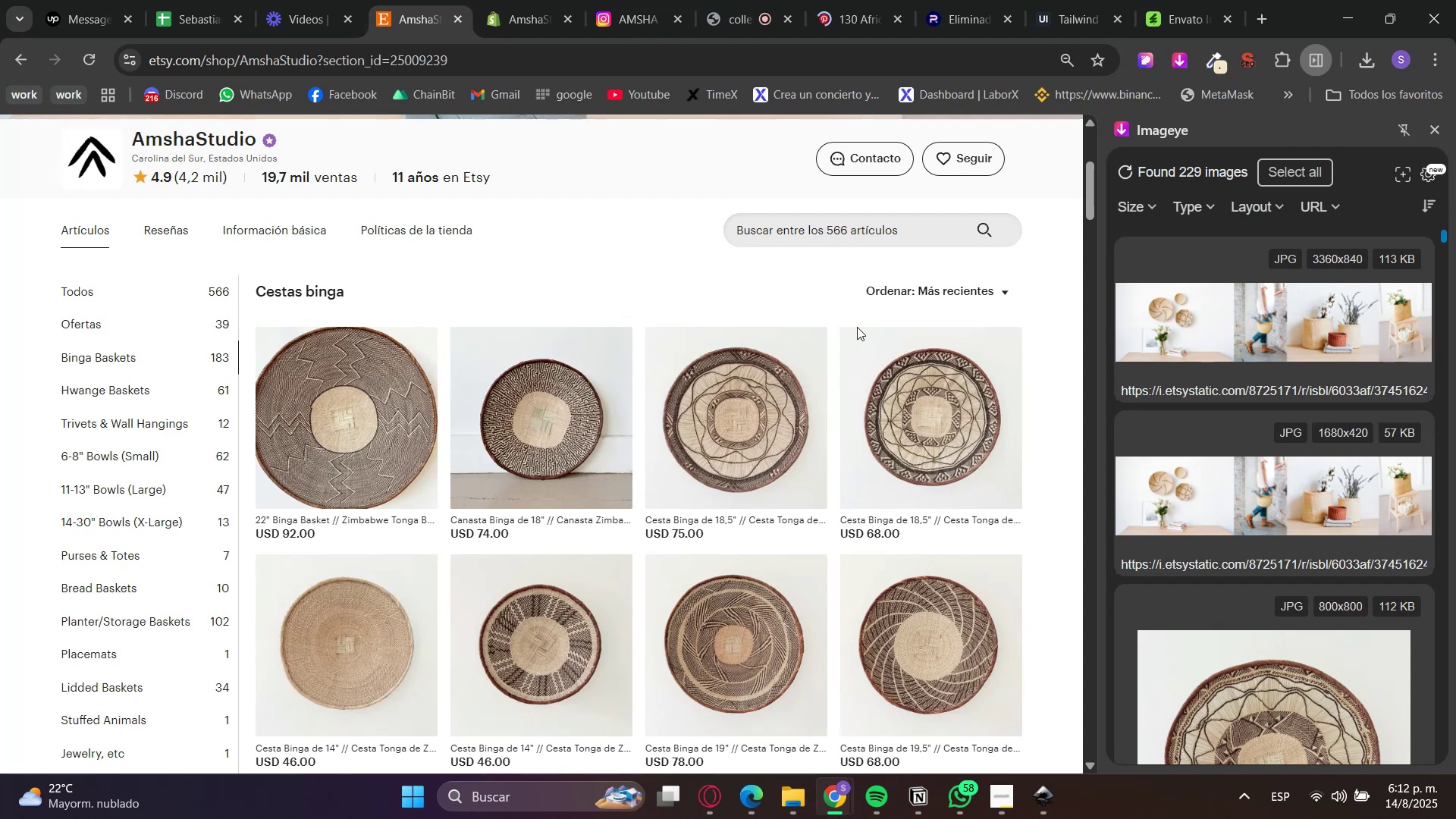 
scroll: coordinate [1006, 428], scroll_direction: down, amount: 9.0
 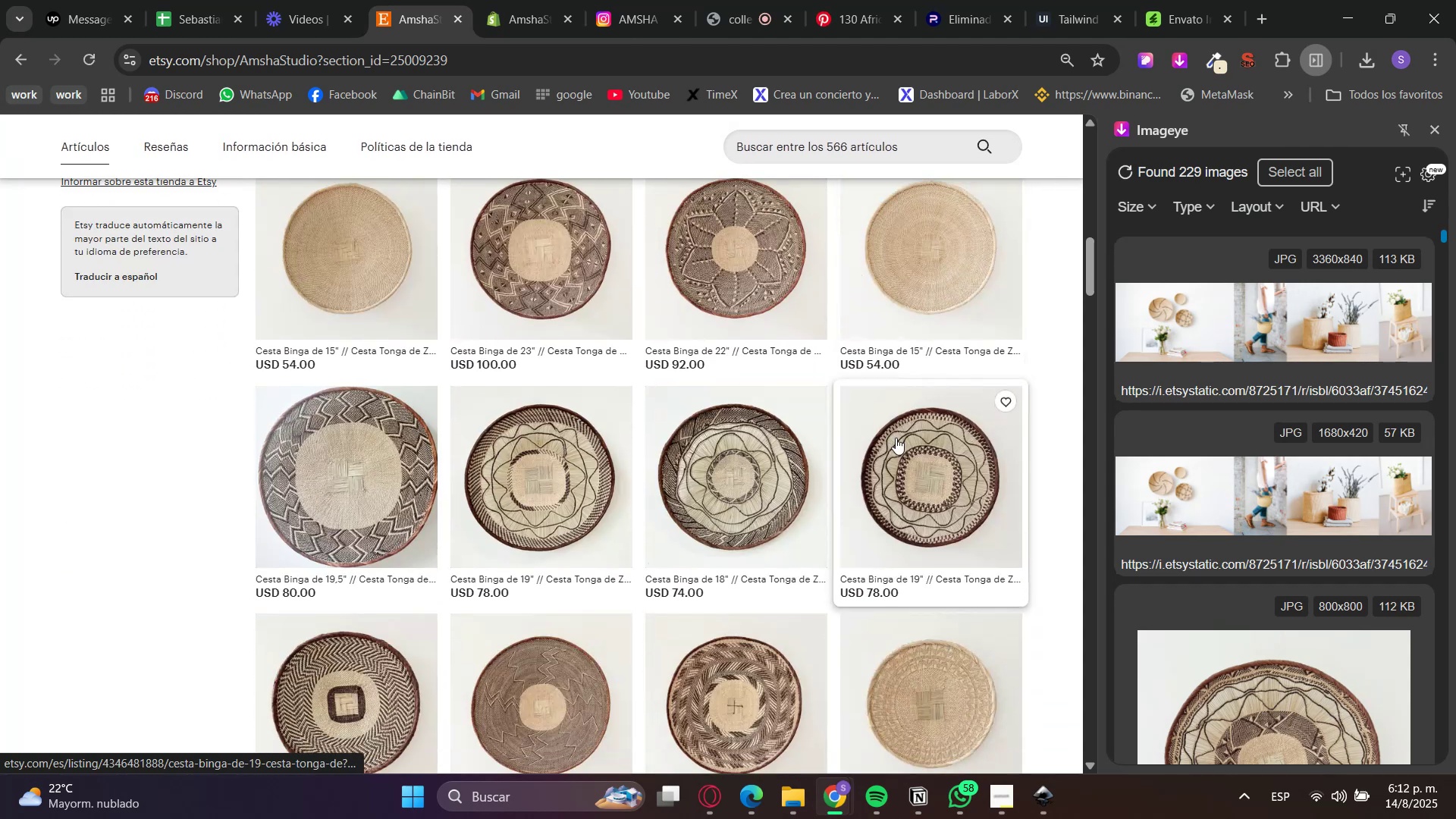 
key(Control+ControlLeft)
 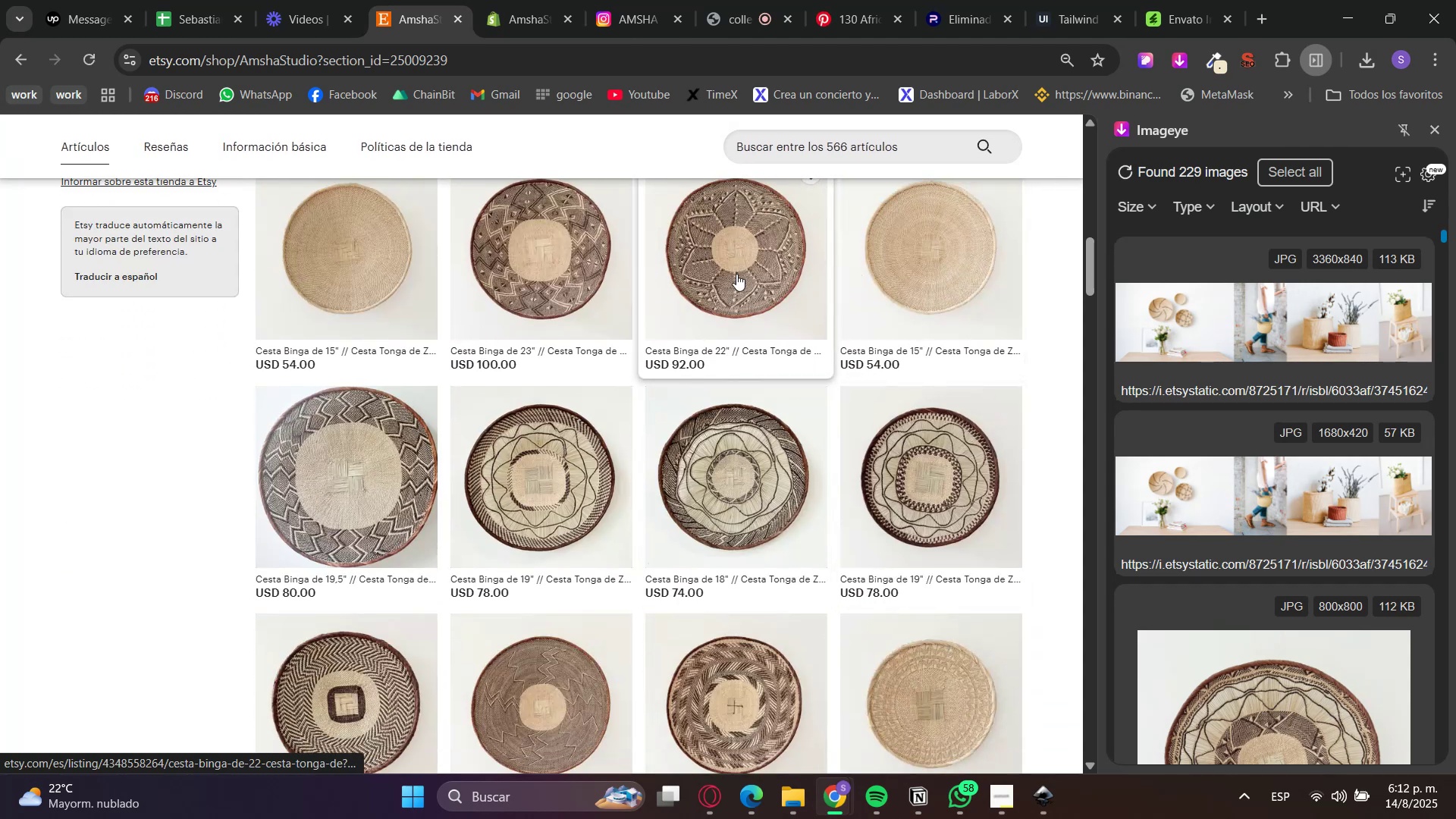 
left_click([736, 272])
 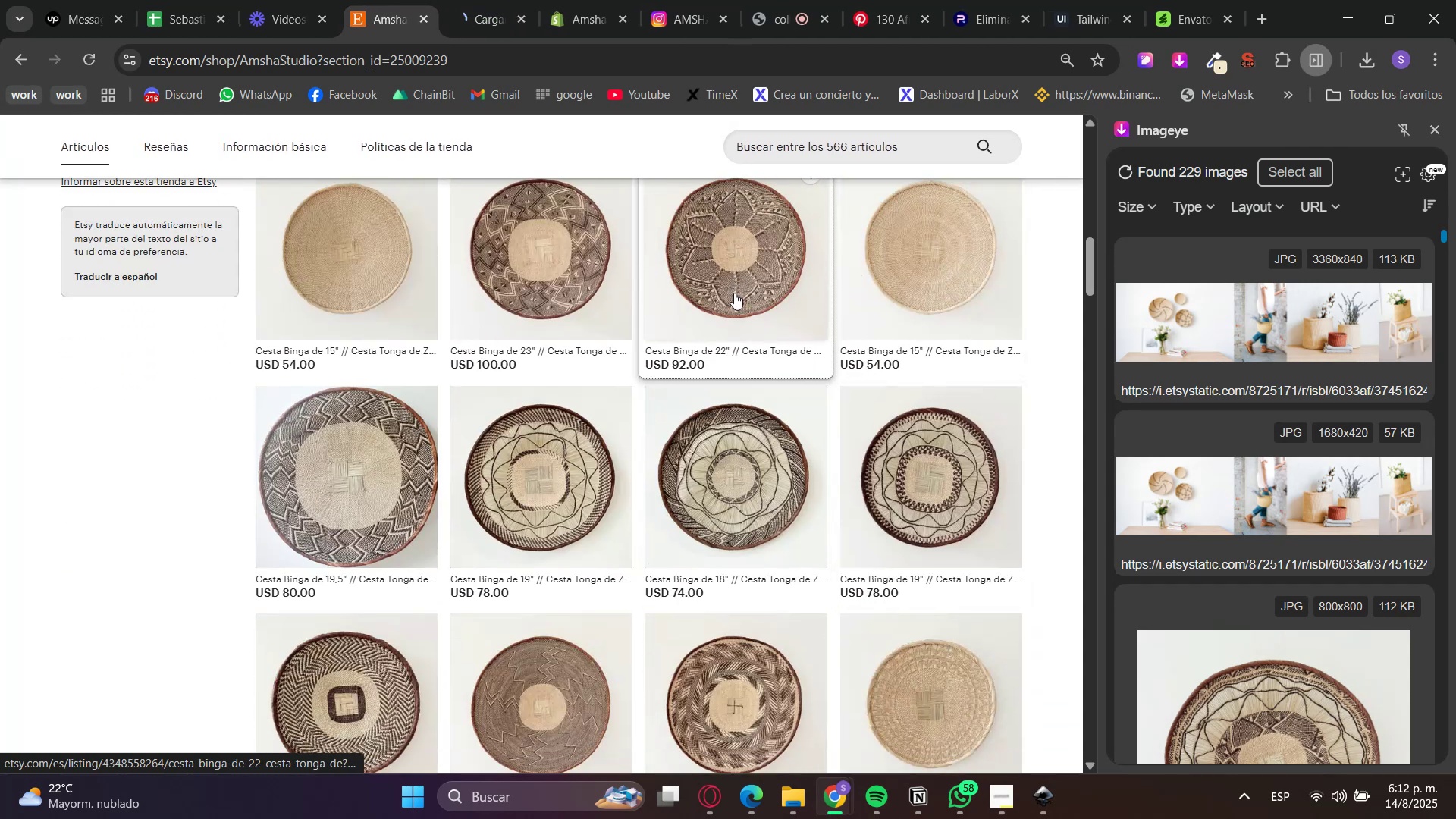 
scroll: coordinate [742, 466], scroll_direction: up, amount: 8.0
 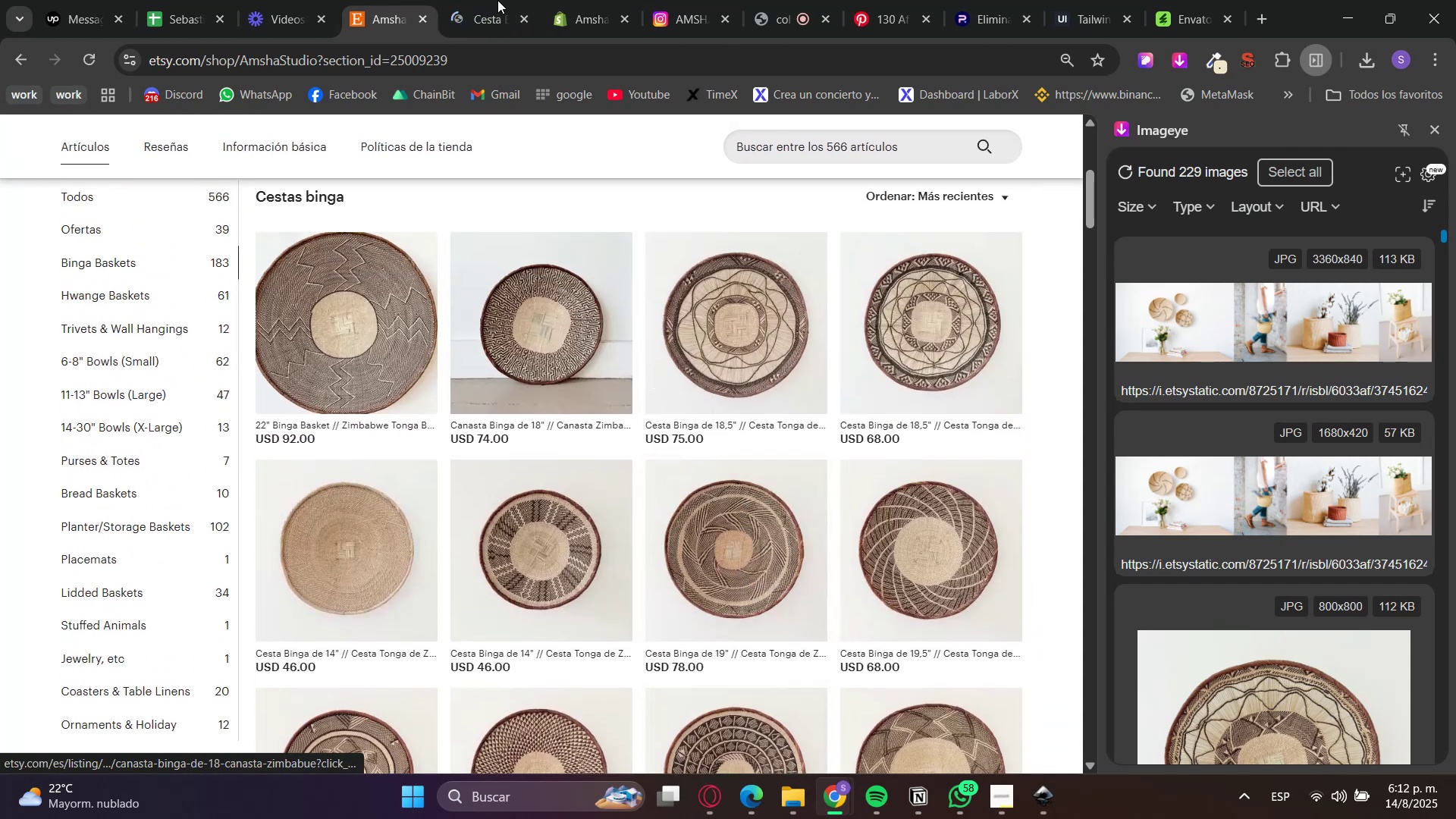 
left_click([472, 0])
 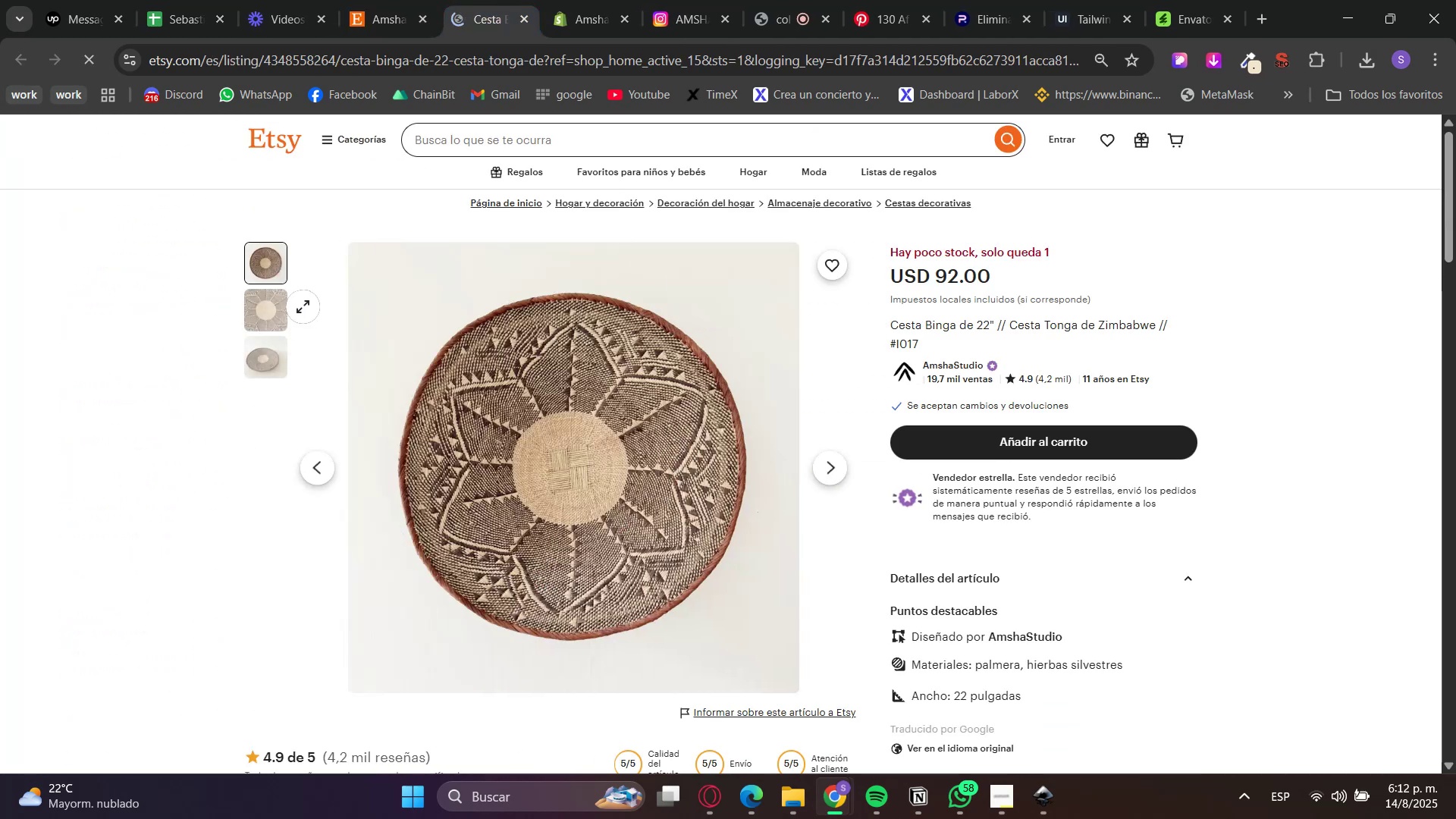 
double_click([278, 308])
 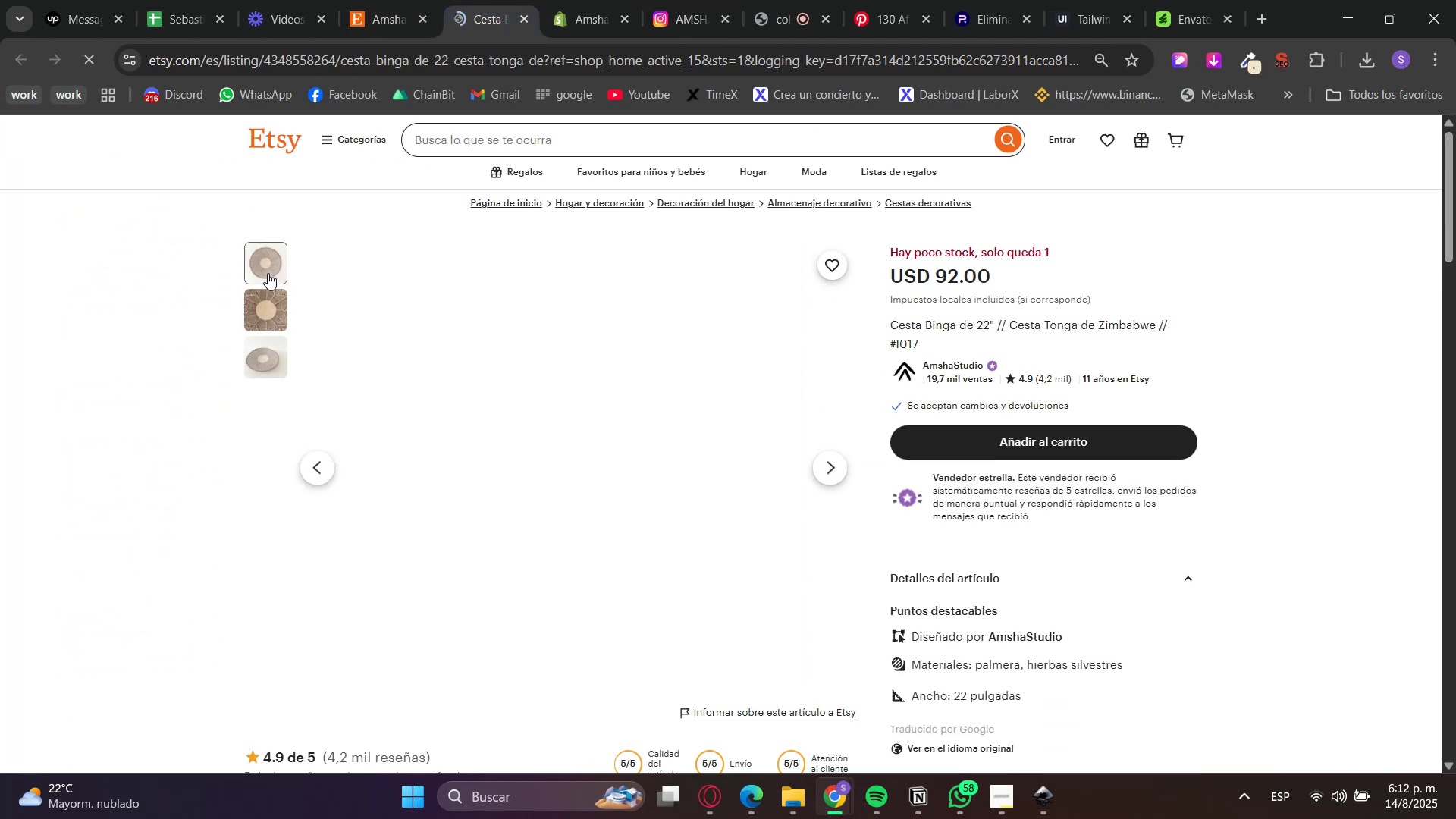 
double_click([265, 300])
 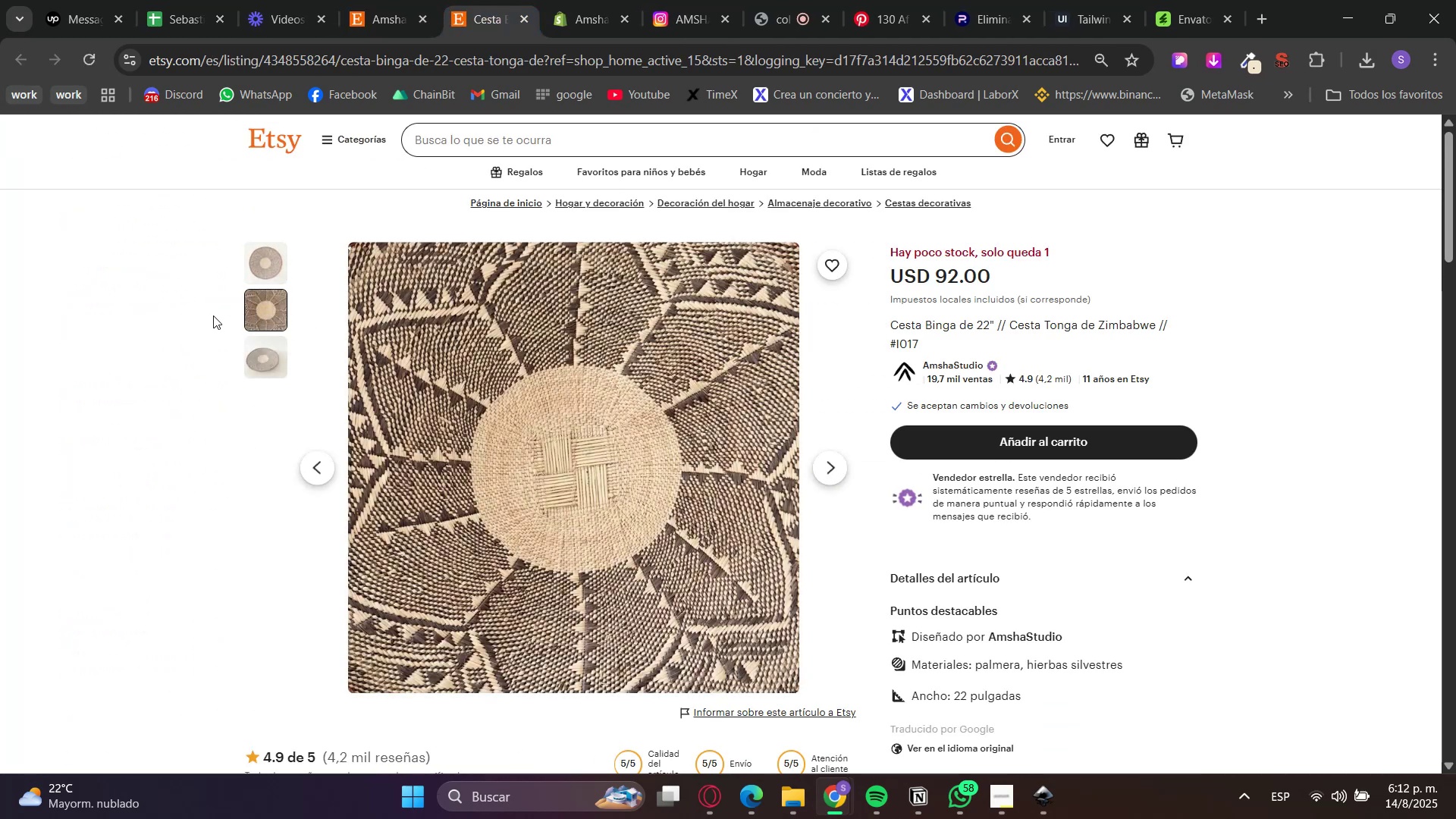 
left_click([259, 350])
 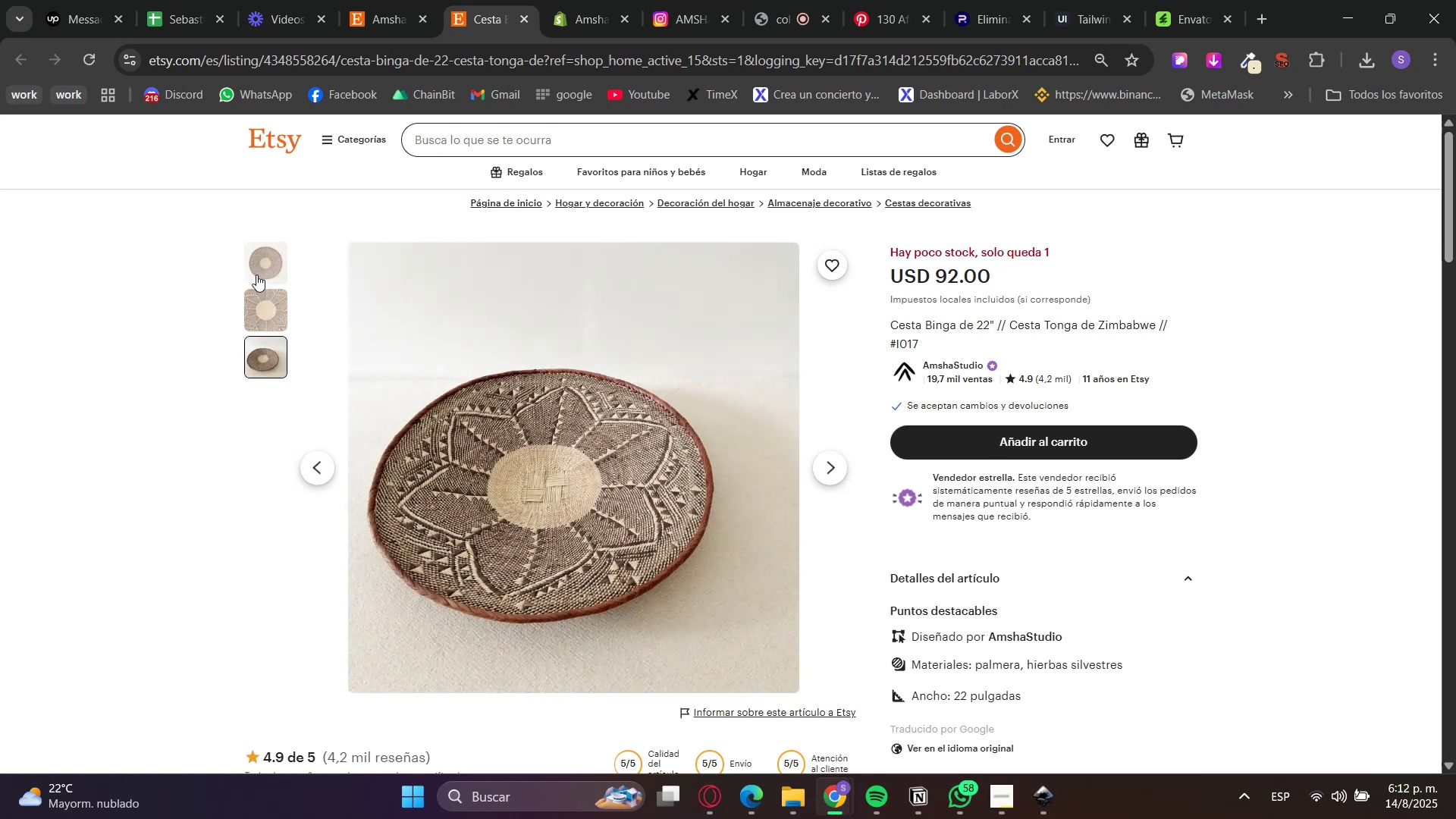 
left_click([272, 260])
 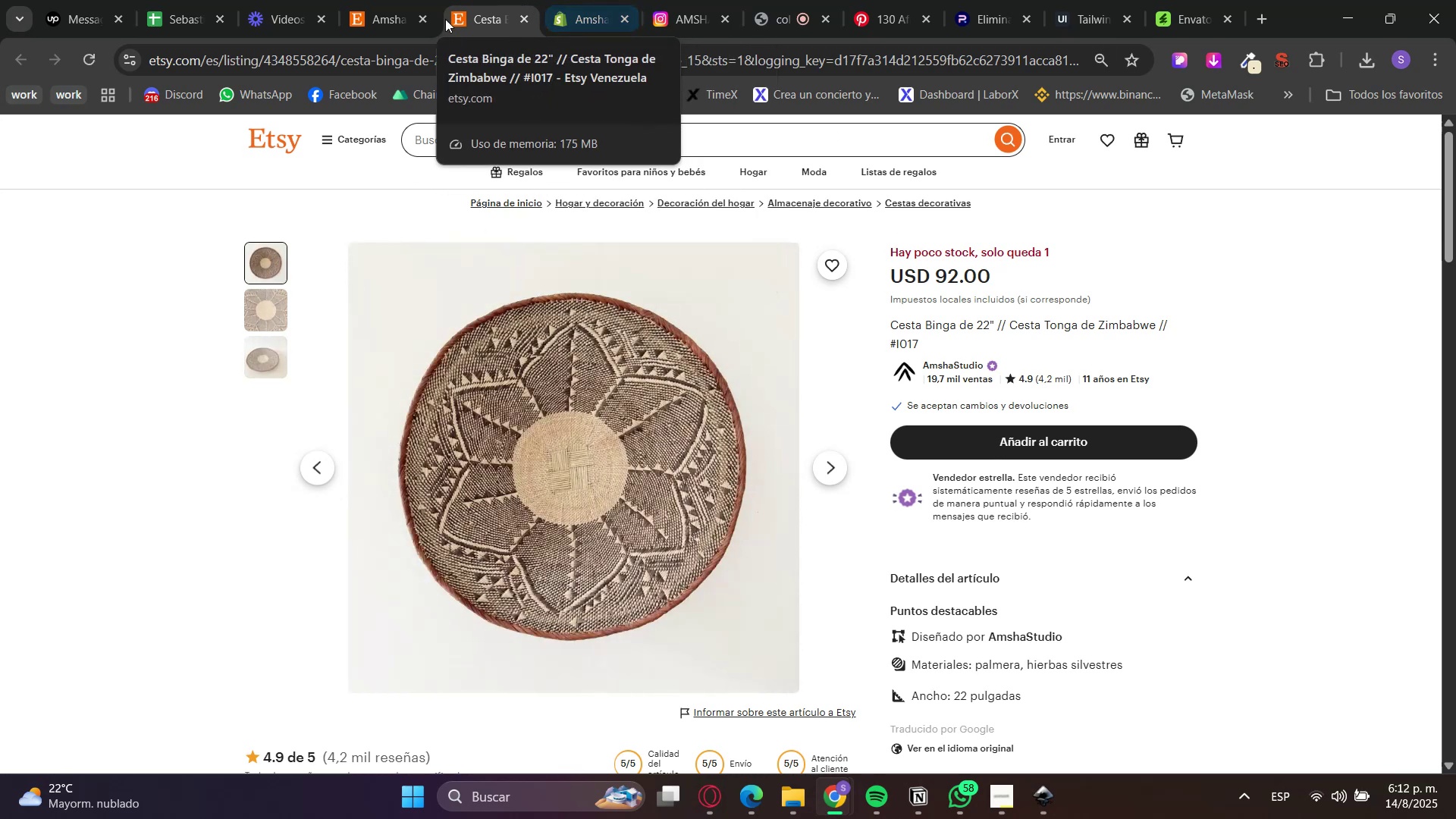 
double_click([413, 0])
 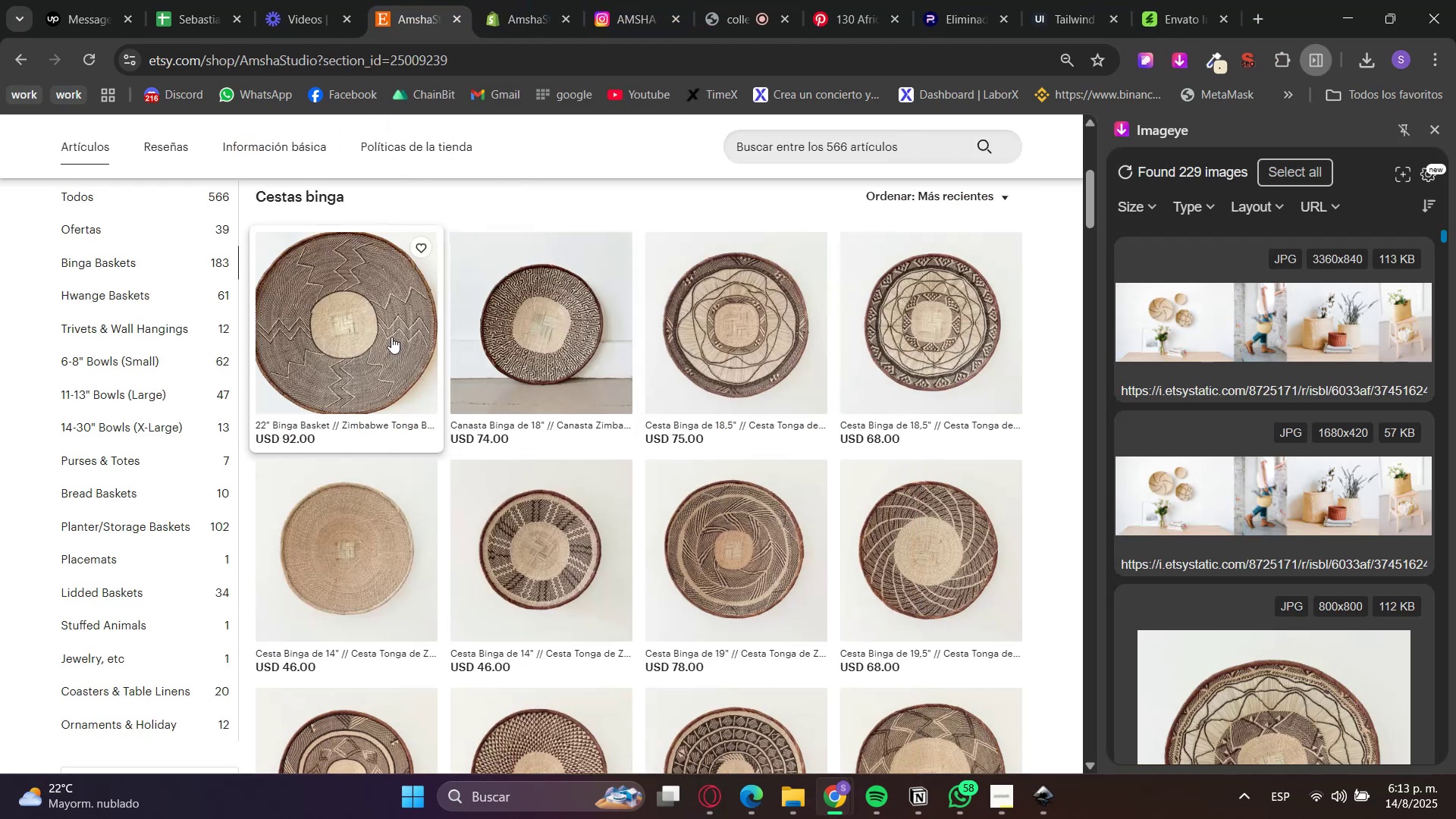 
hold_key(key=ControlLeft, duration=0.72)
double_click([537, 319])
 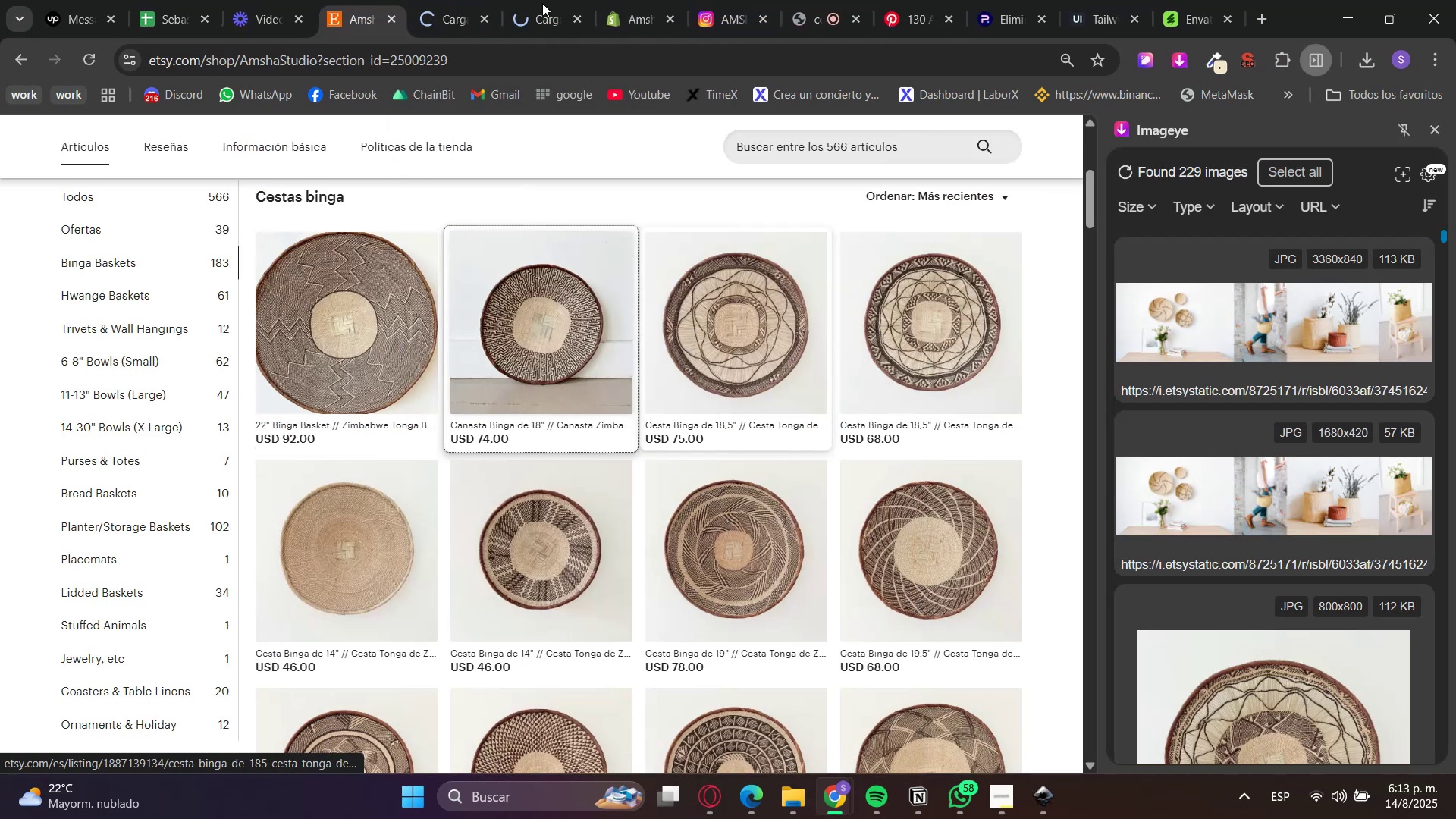 
left_click([462, 0])
 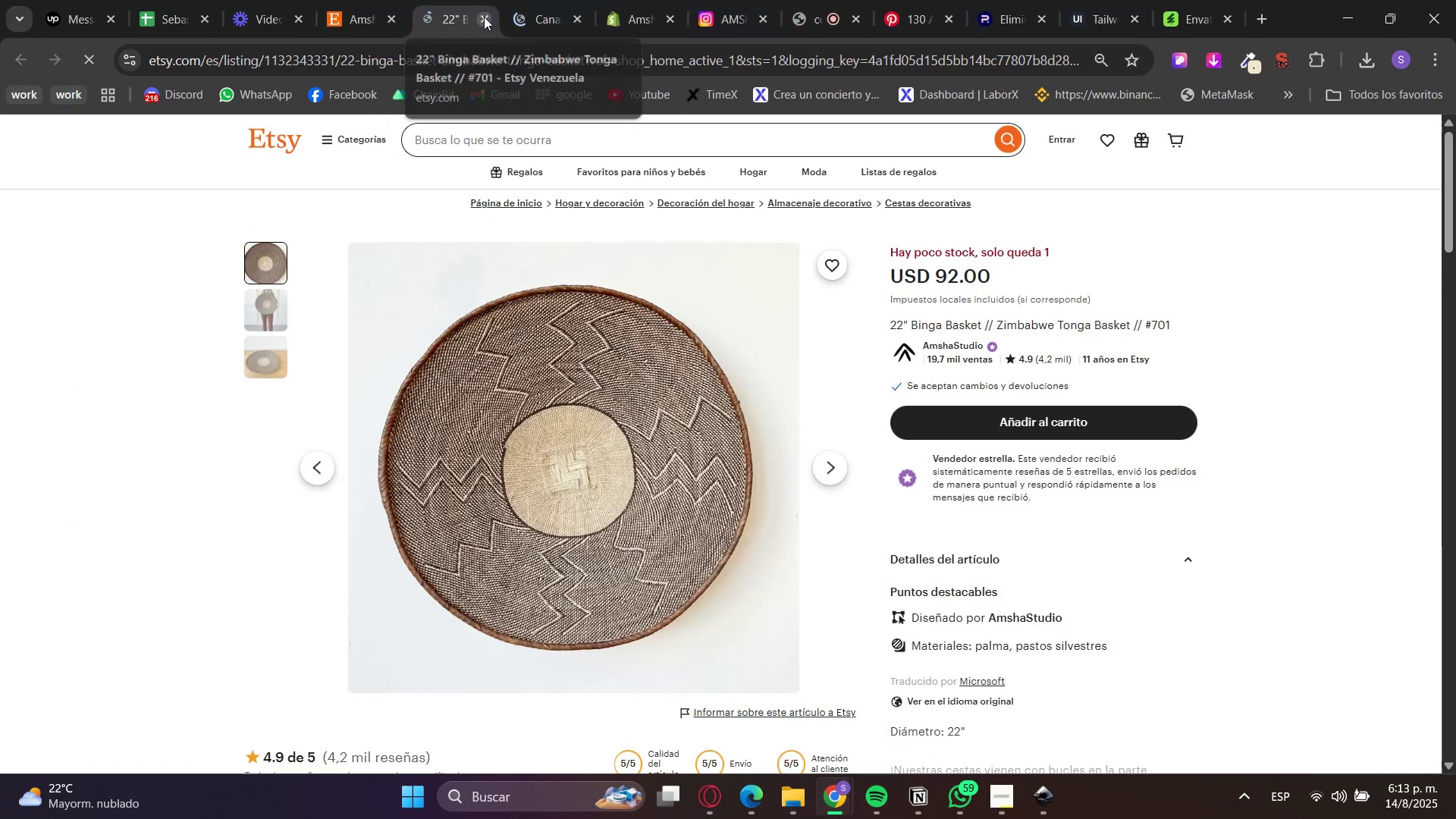 
left_click([281, 314])
 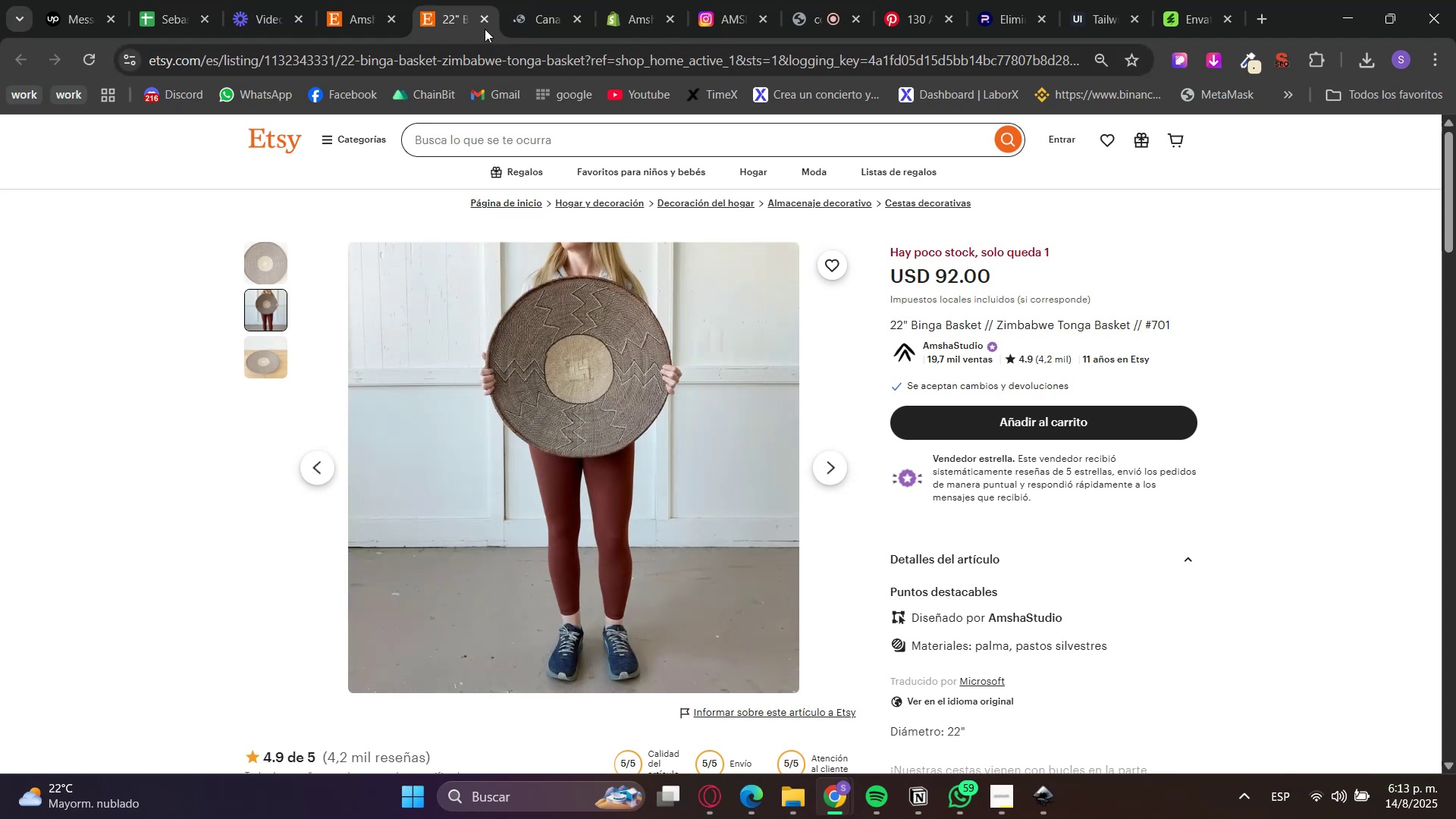 
left_click([484, 24])
 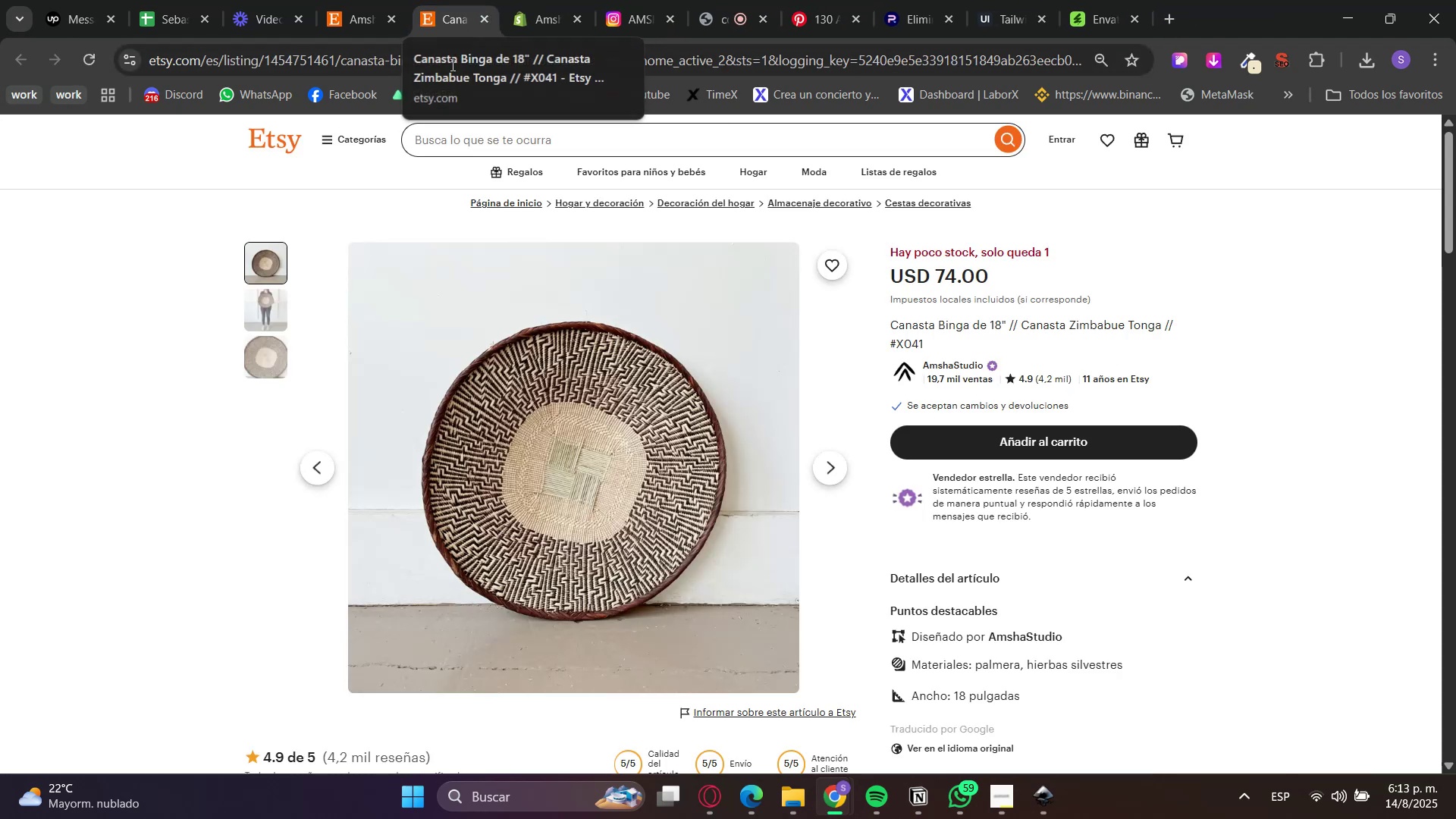 
left_click([274, 309])
 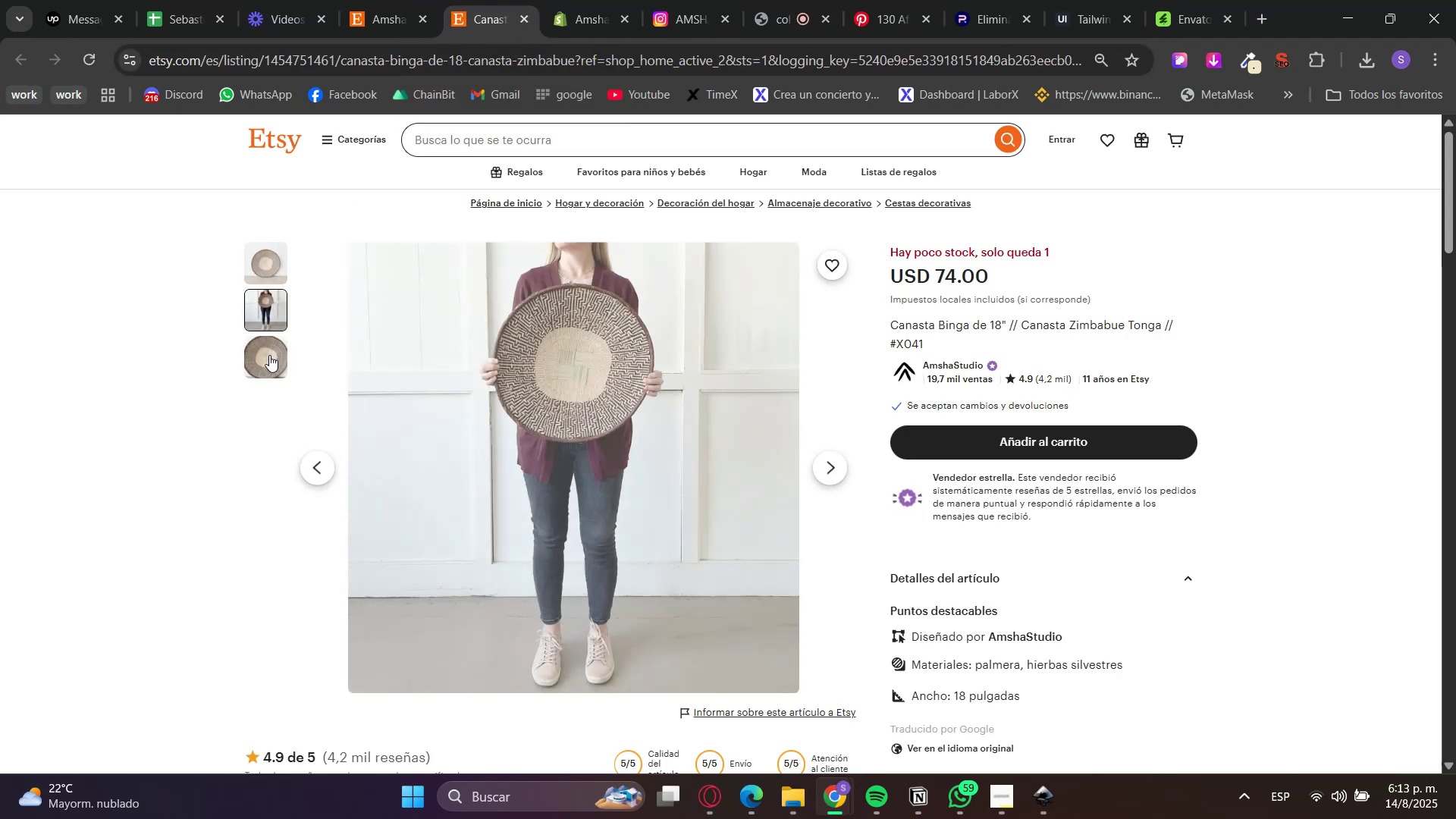 
left_click([268, 355])
 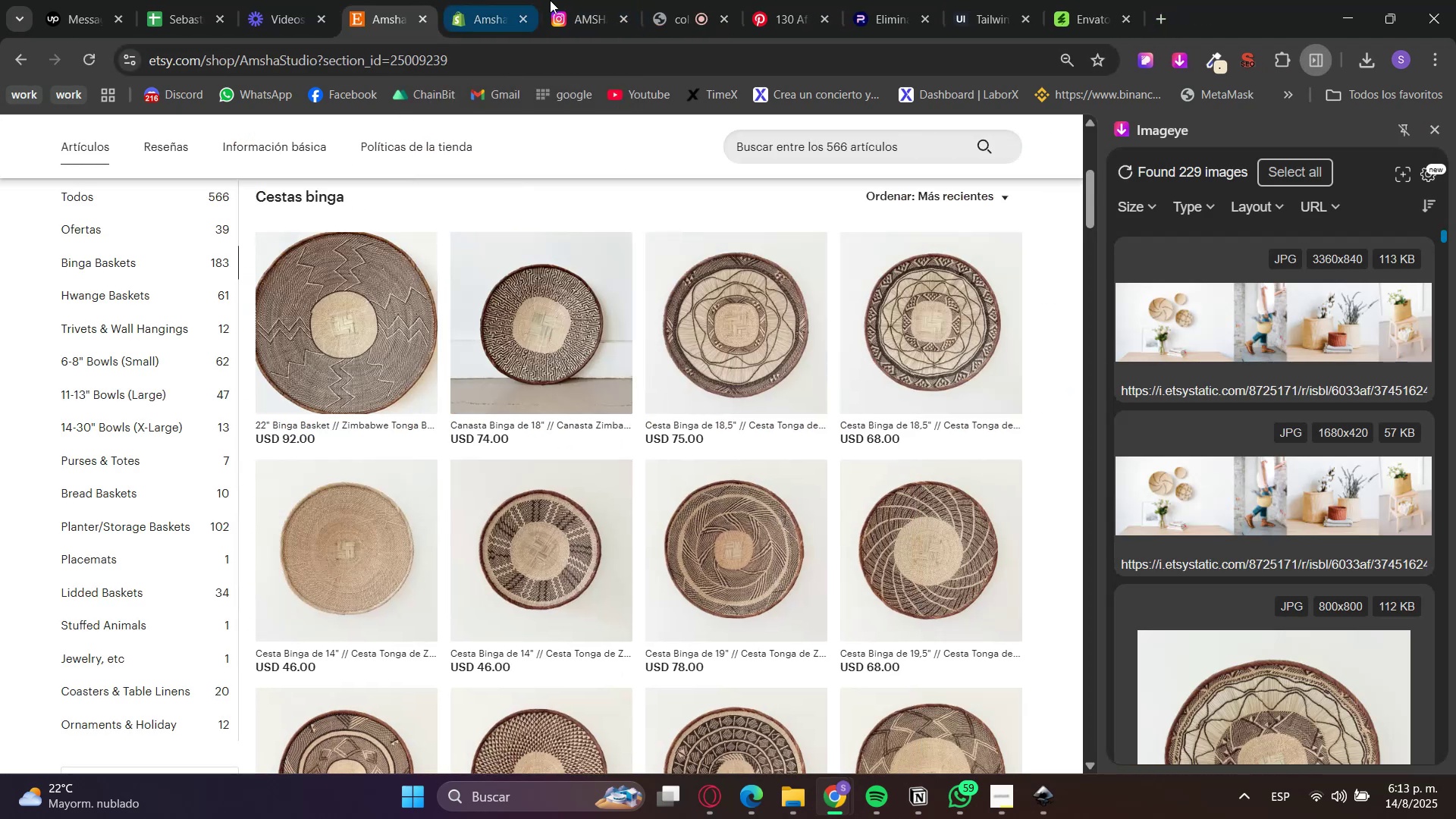 
left_click([507, 0])
 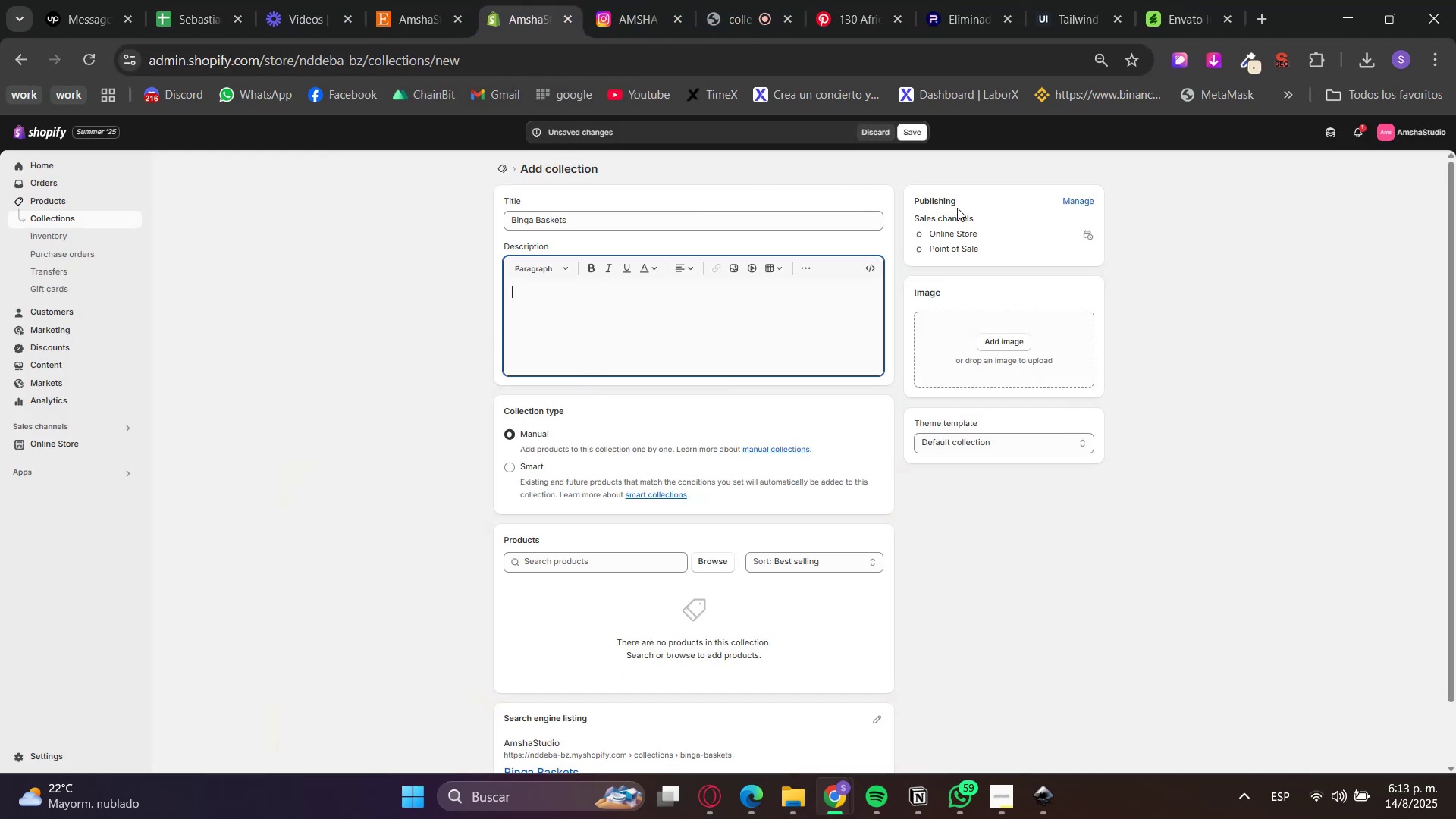 
left_click([912, 131])
 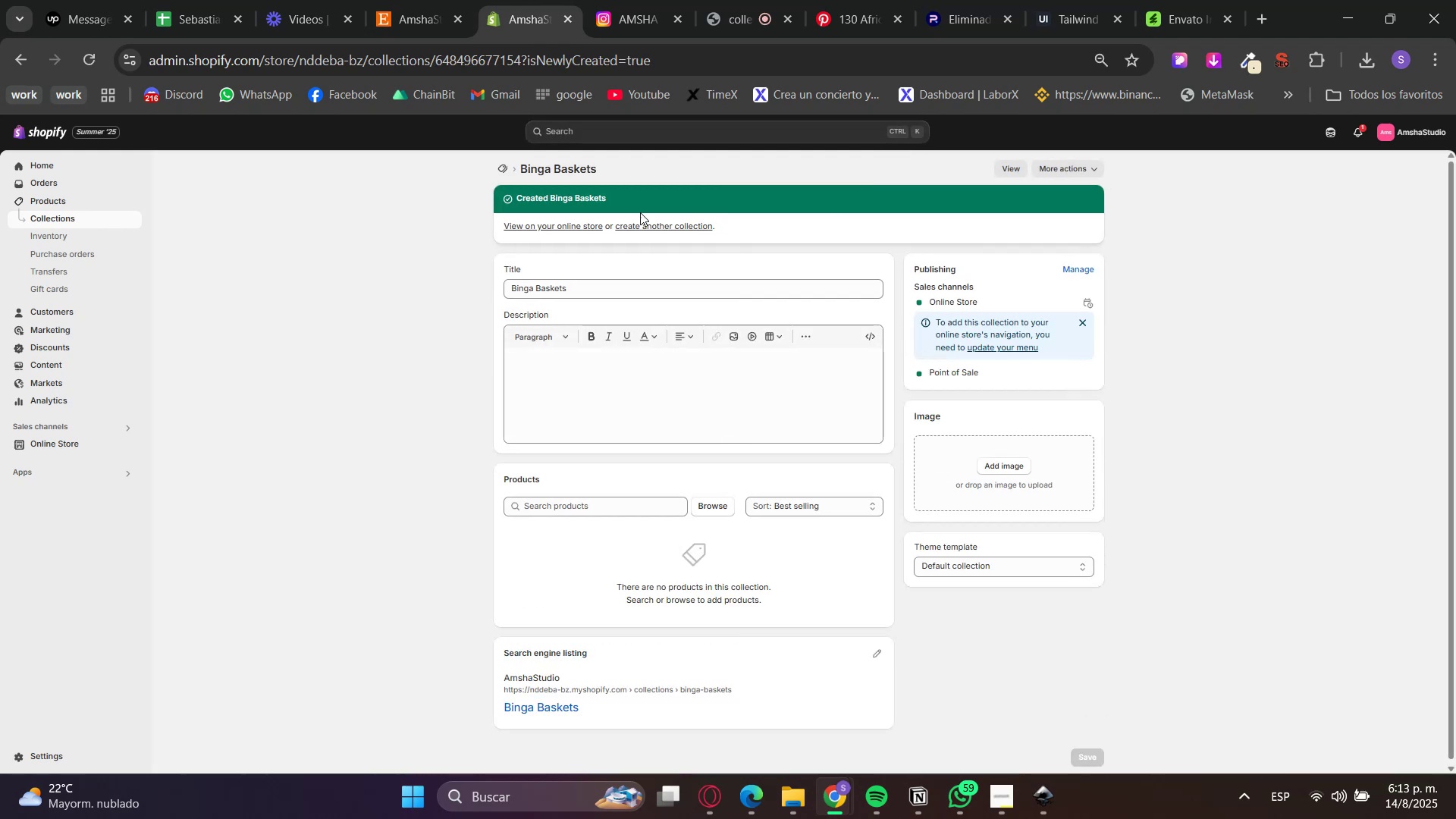 
double_click([413, 0])
 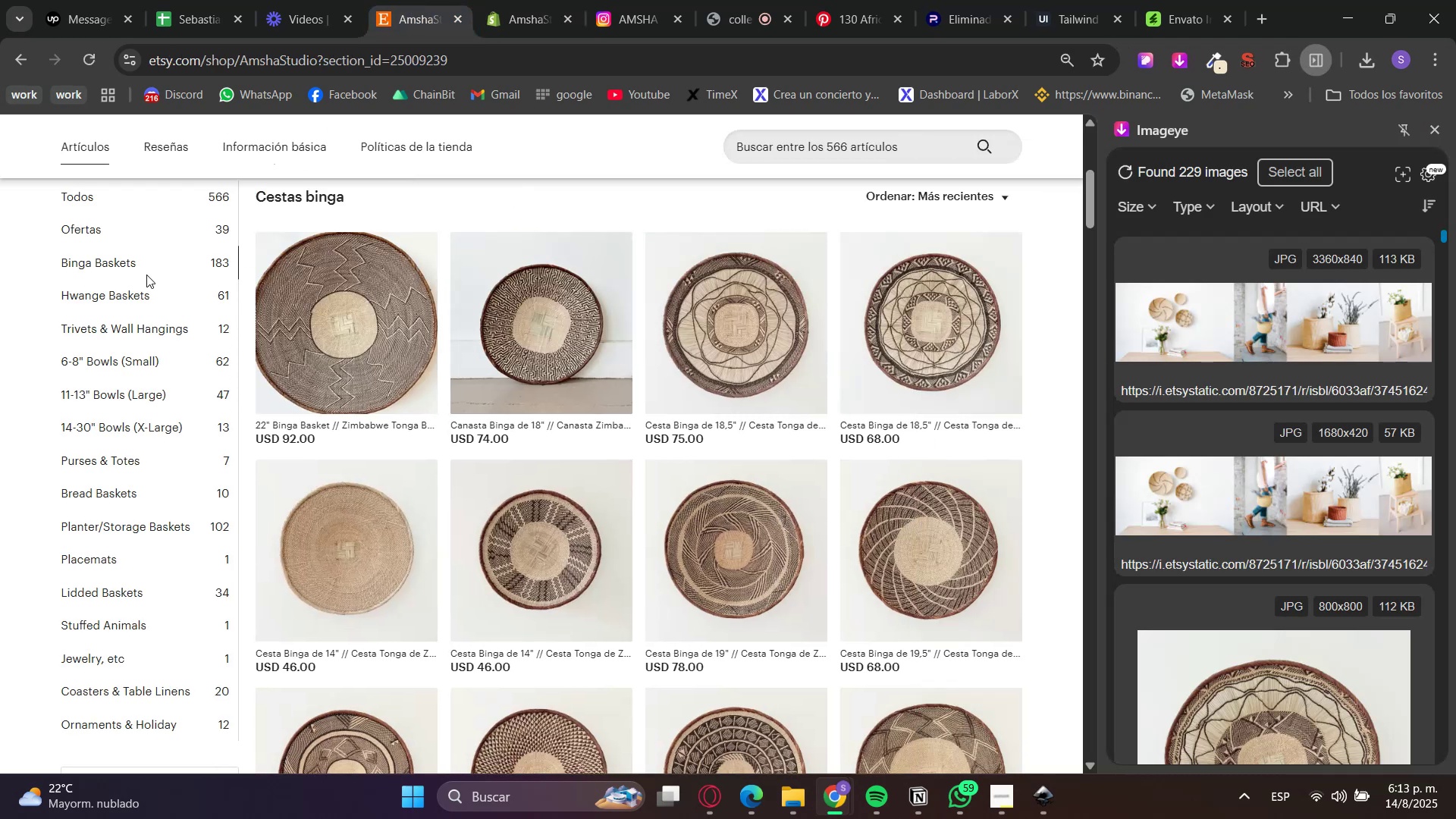 
left_click([132, 292])
 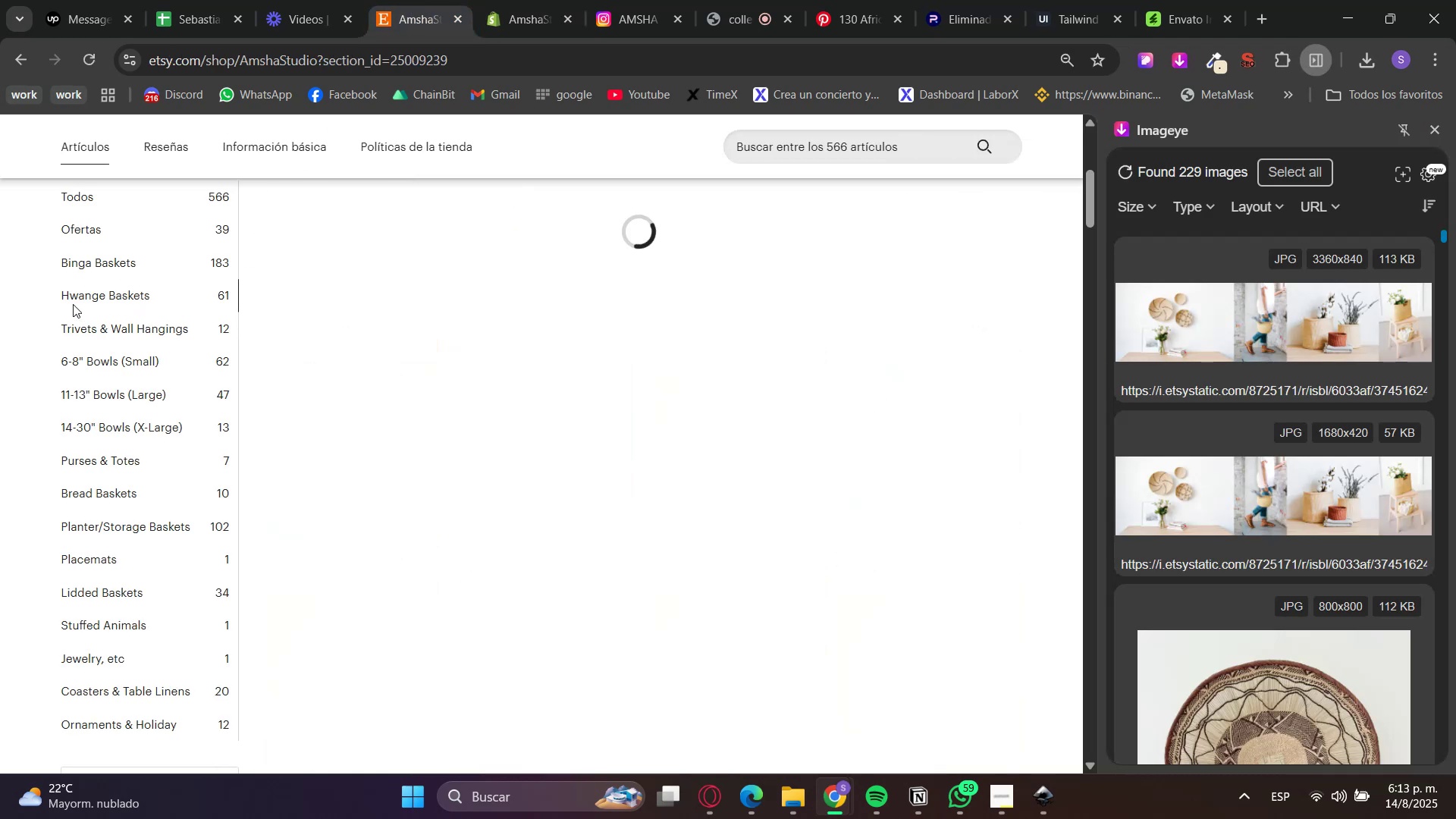 
left_click_drag(start_coordinate=[59, 299], to_coordinate=[152, 300])
 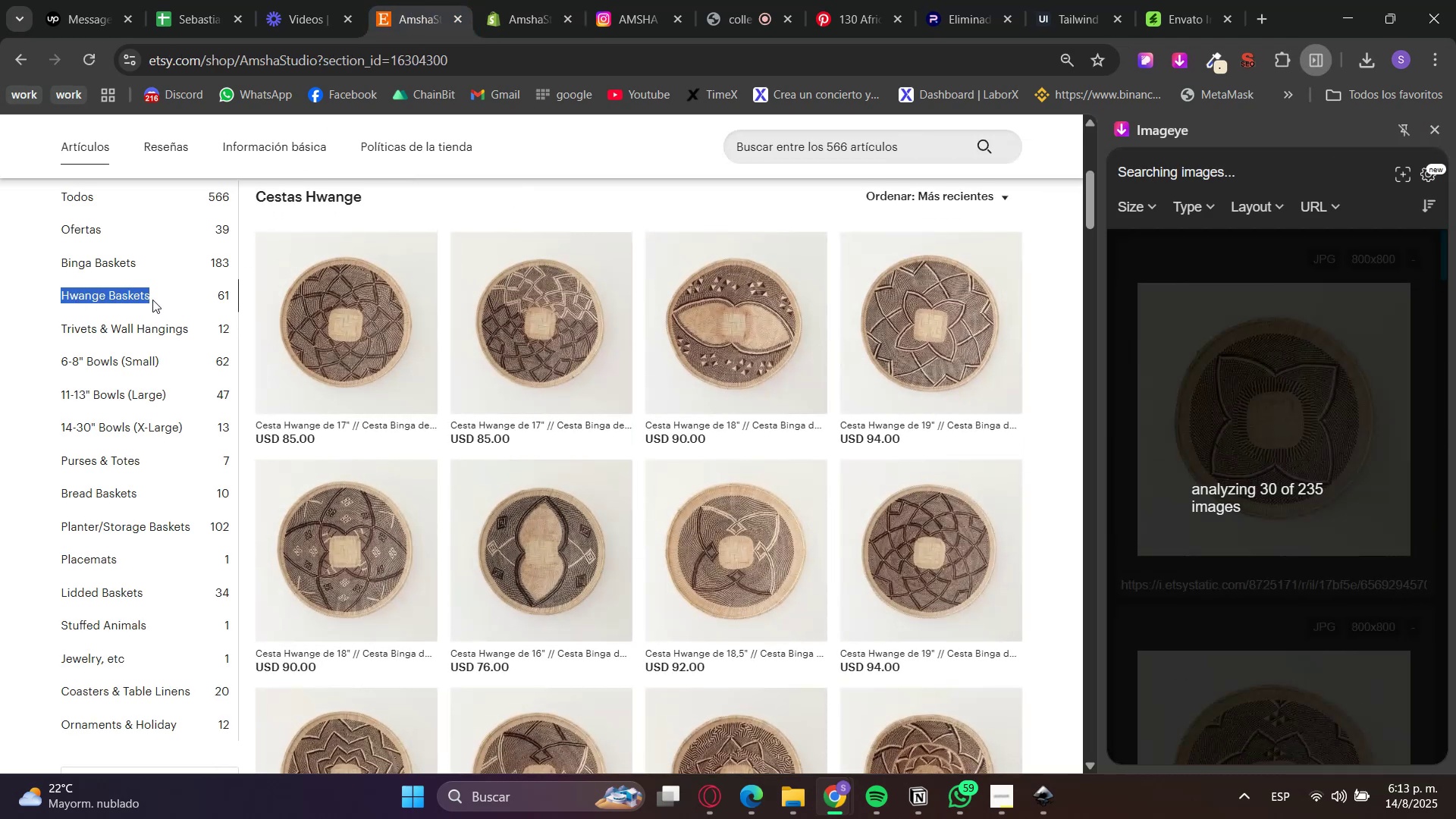 
key(Control+C)
 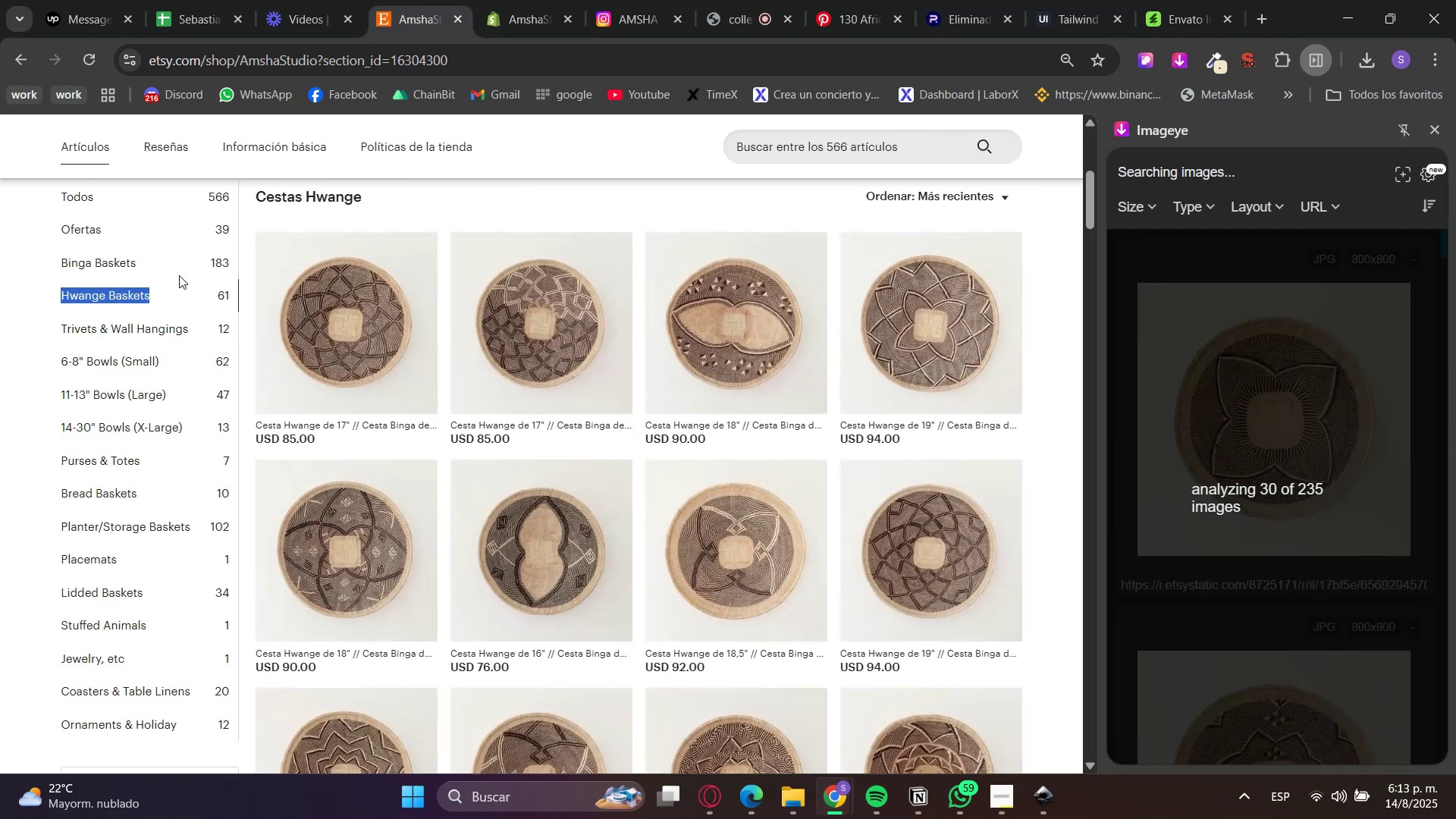 
key(Control+C)
 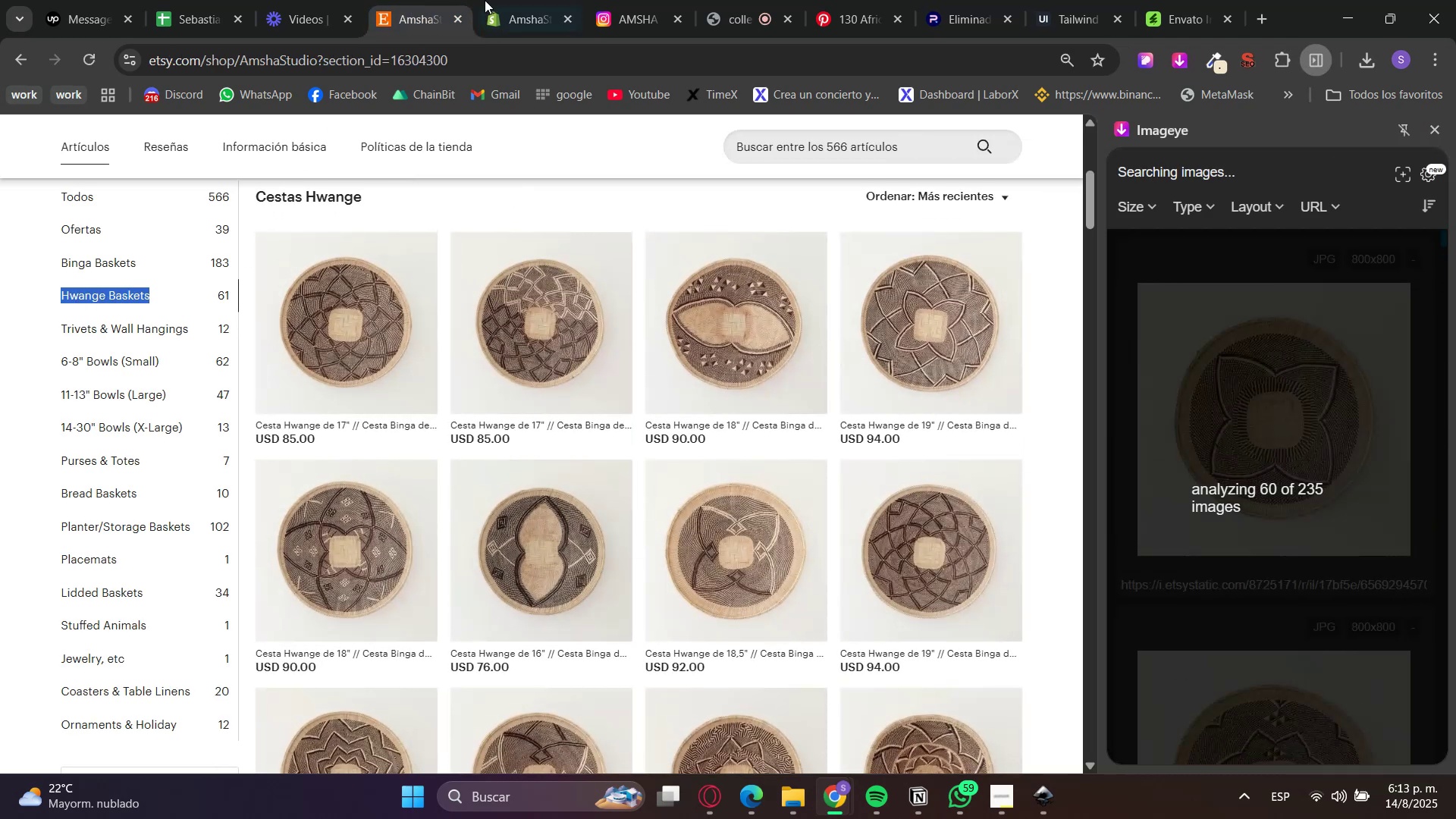 
left_click([488, 0])
 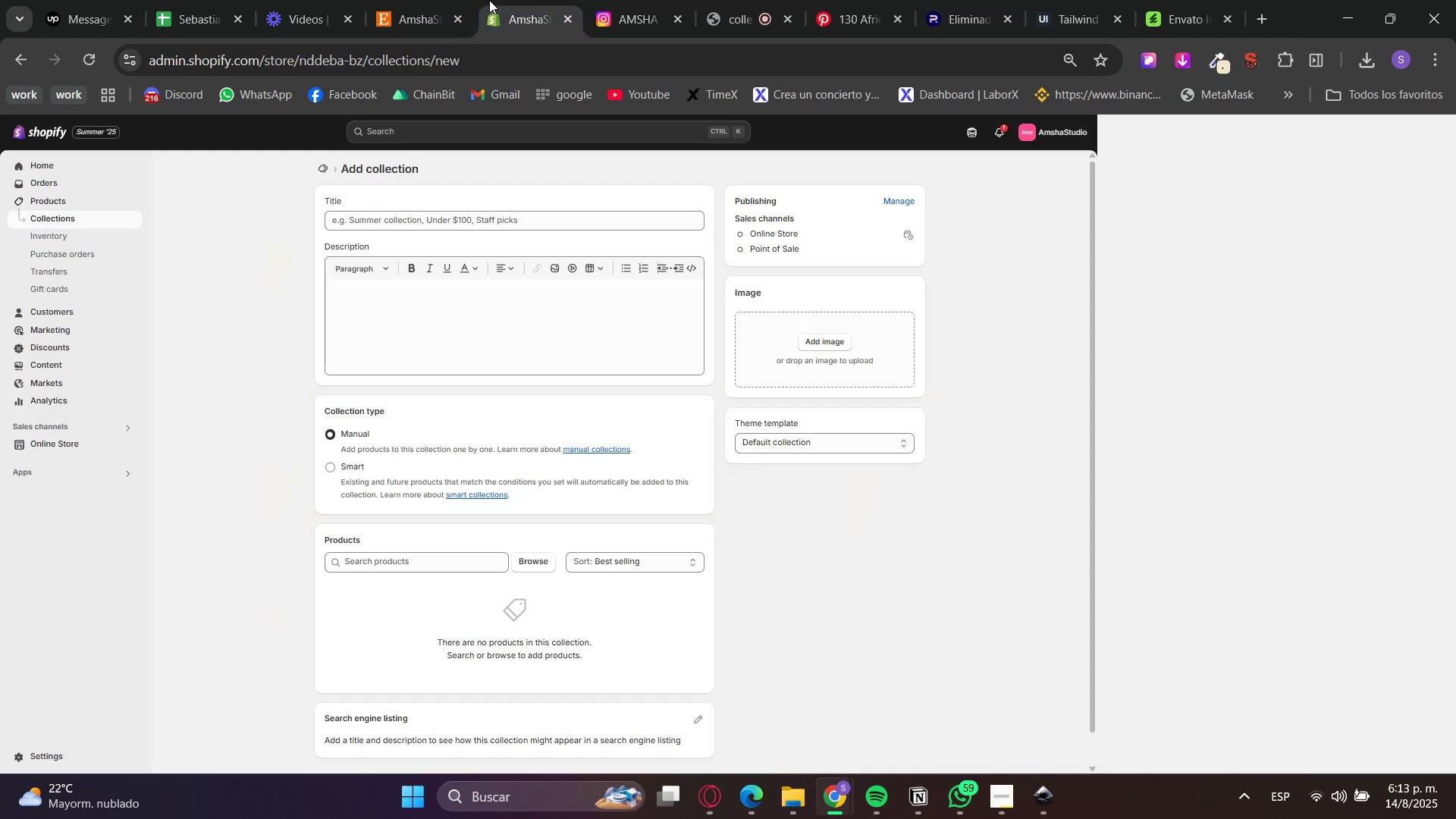 
left_click([565, 222])
 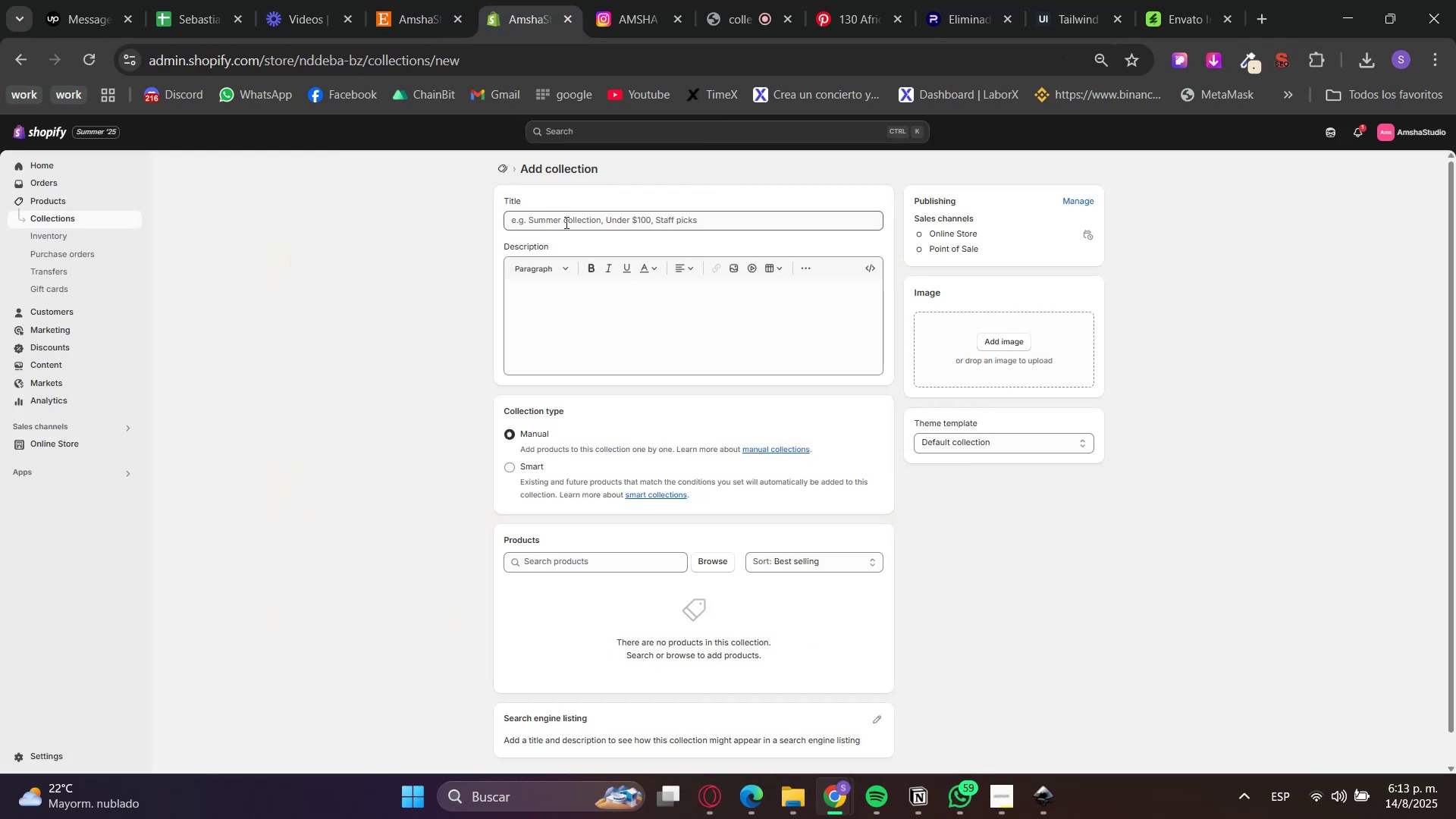 
key(Control+V)
 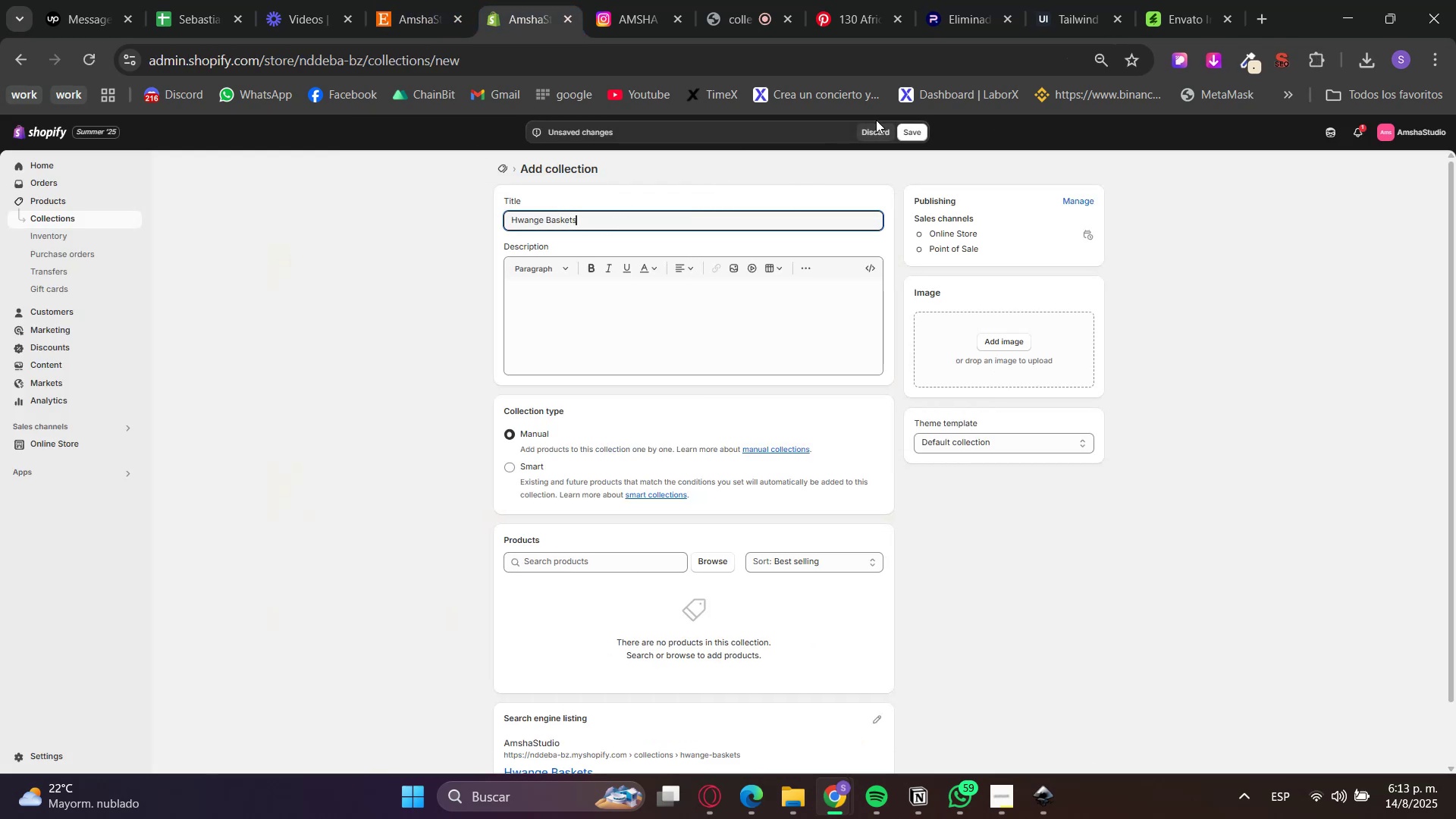 
left_click([908, 132])
 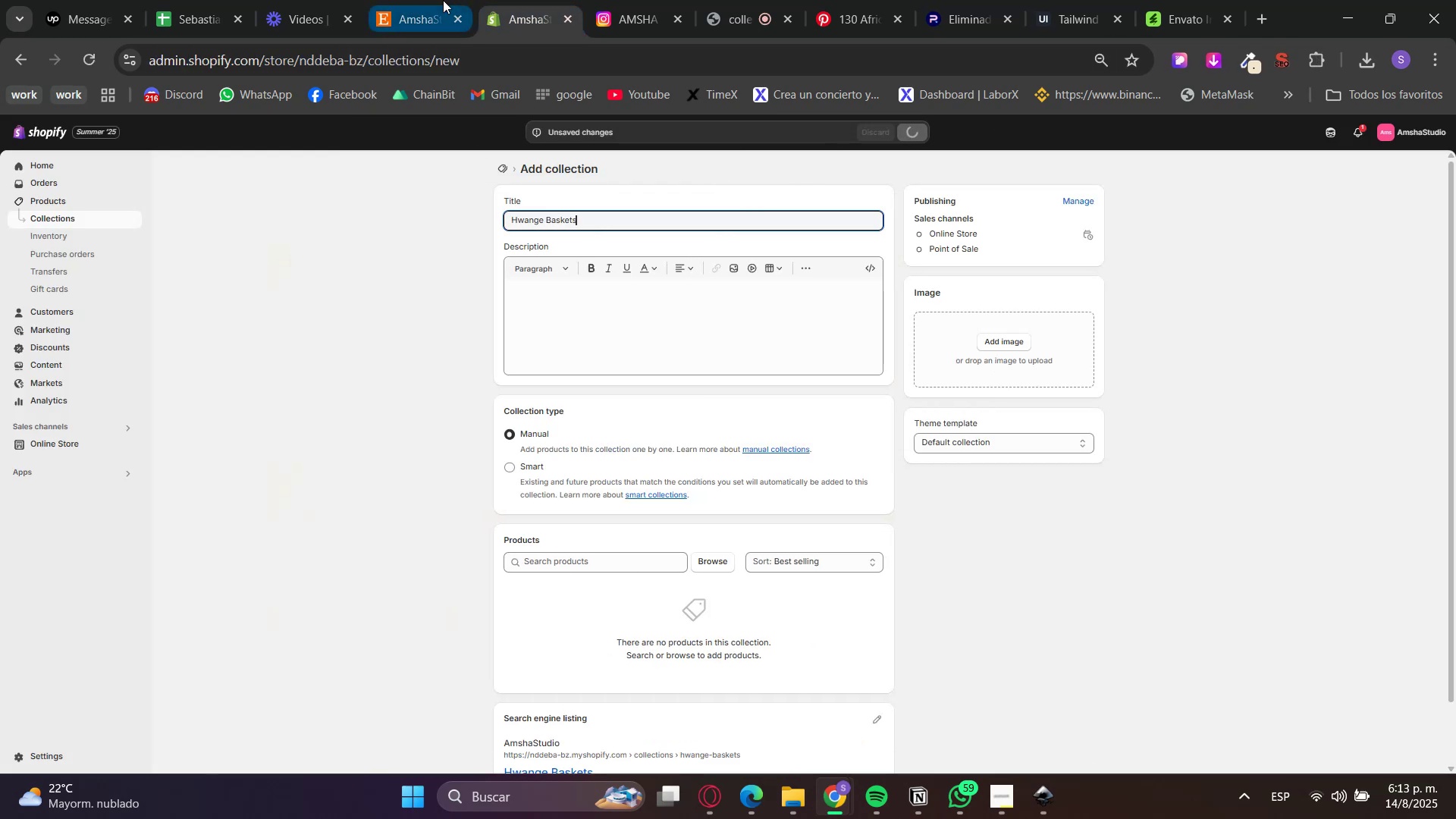 
left_click([443, 0])
 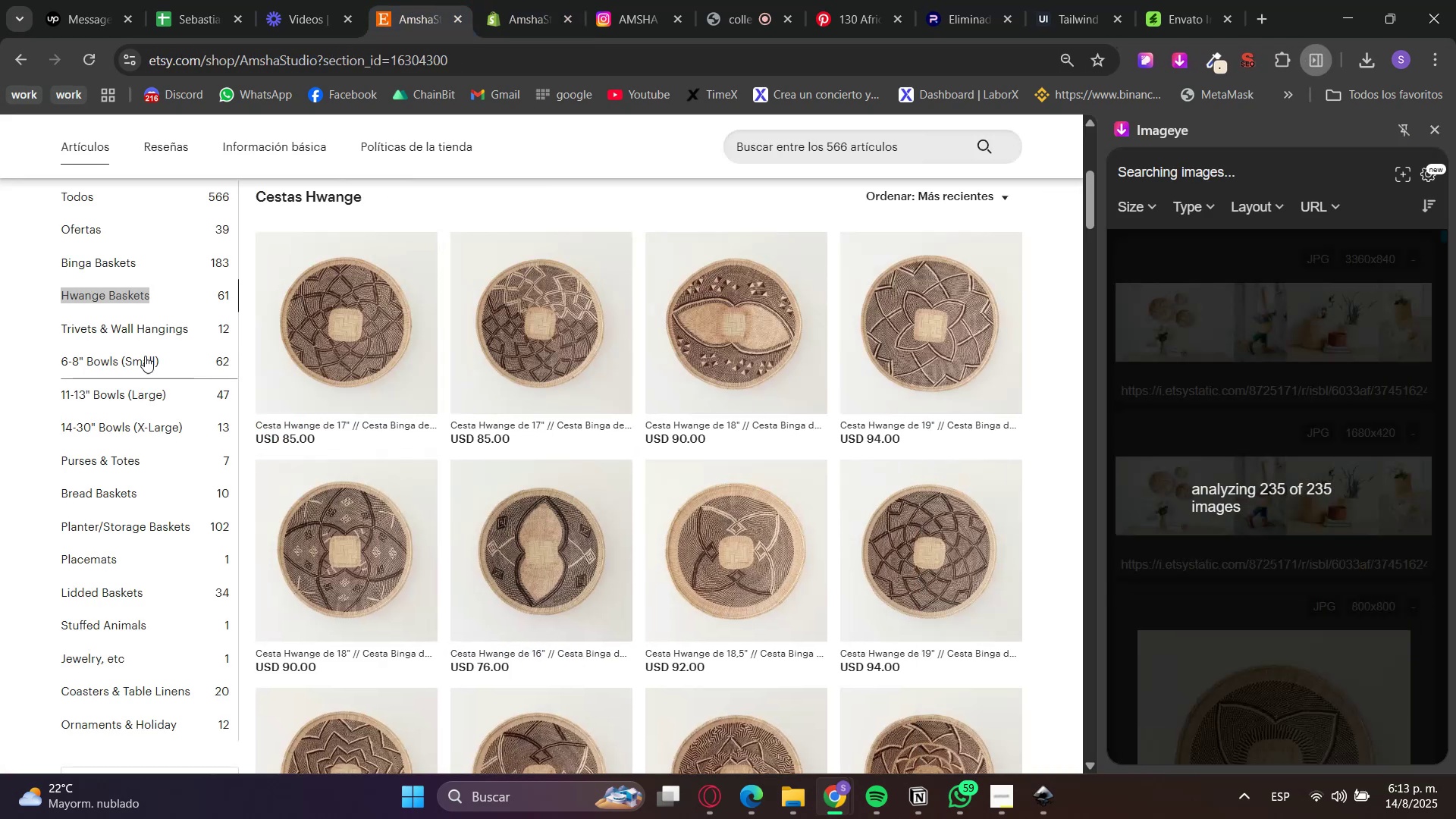 
left_click([136, 333])
 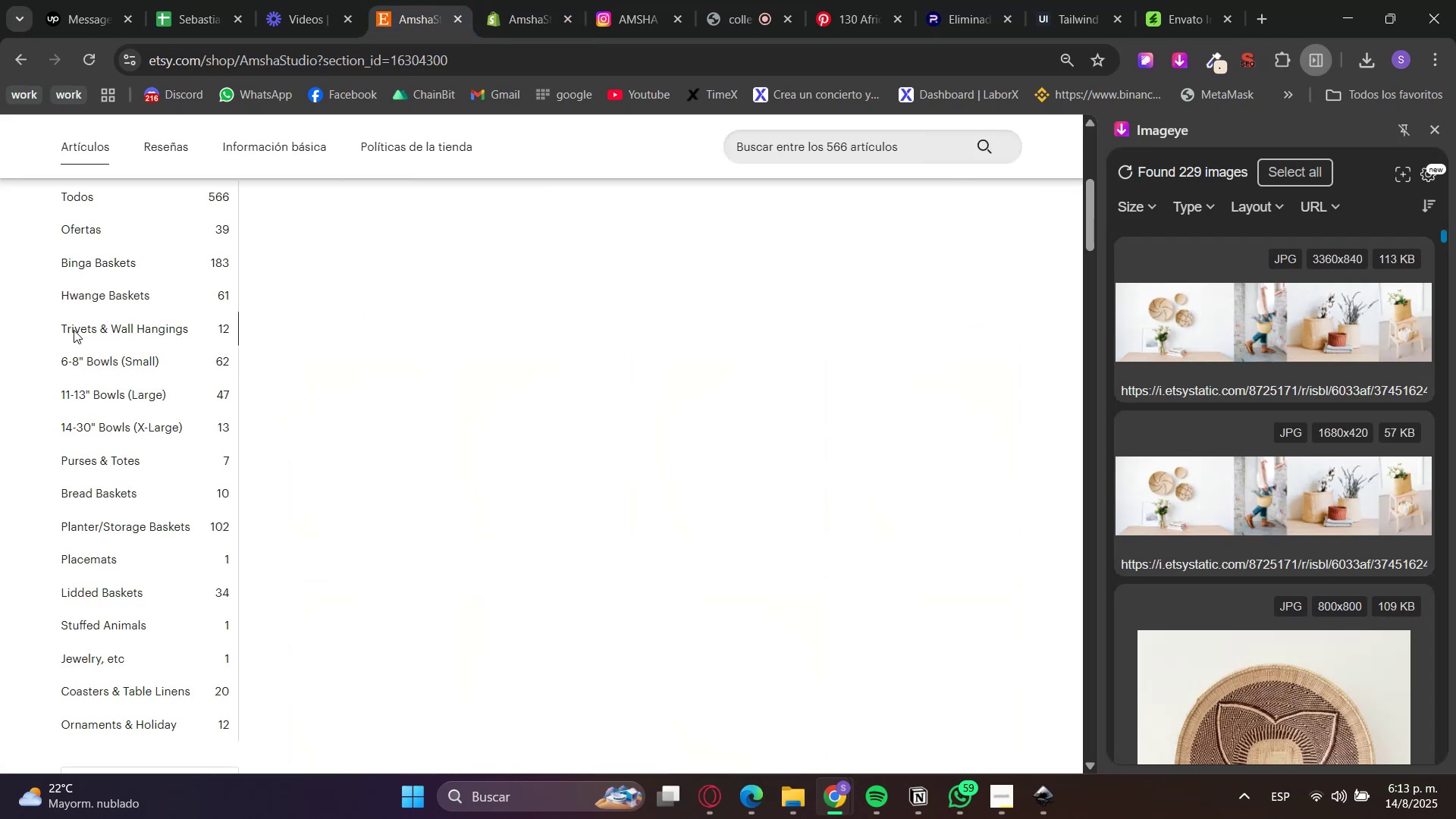 
left_click_drag(start_coordinate=[57, 331], to_coordinate=[210, 330])
 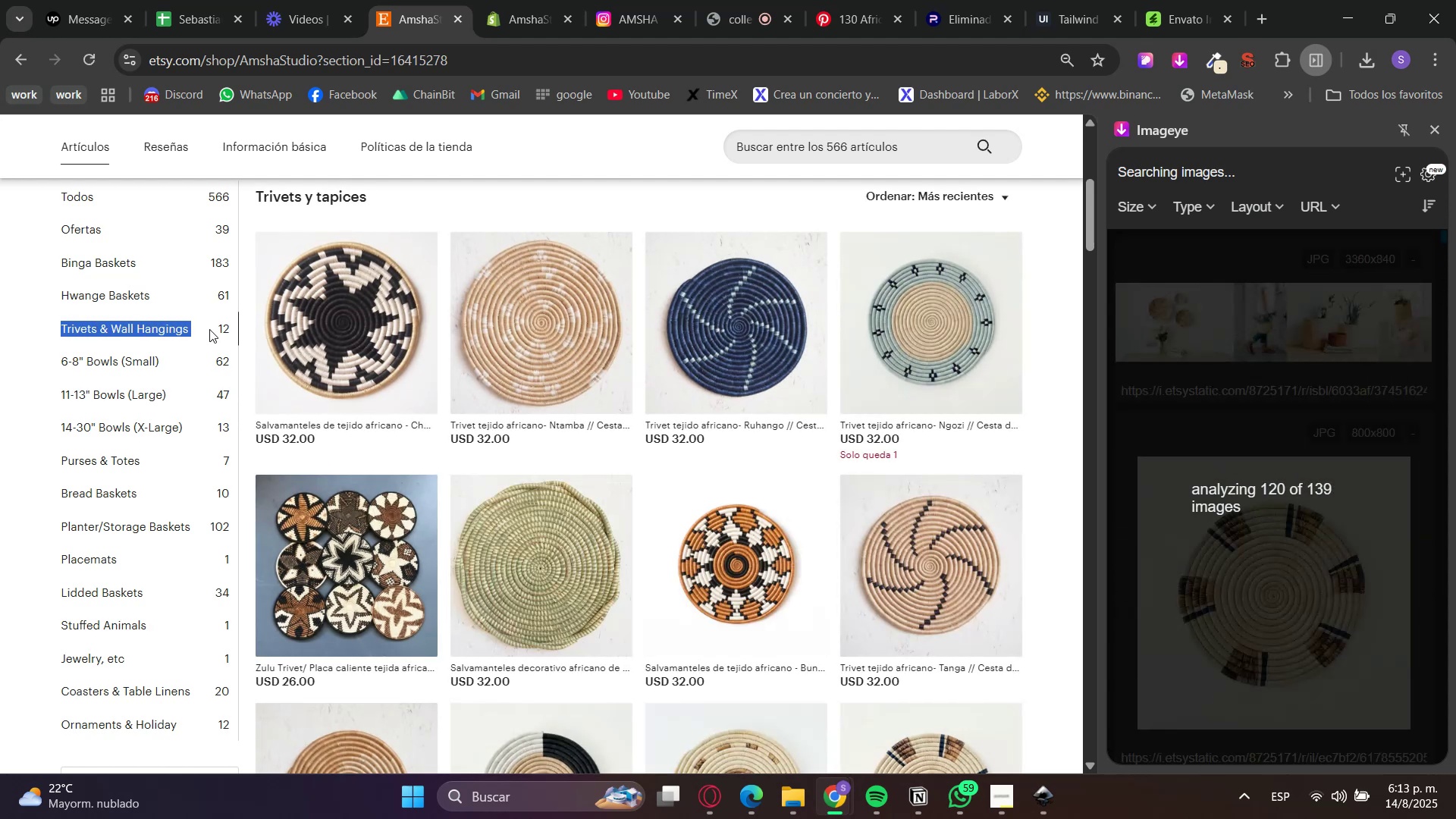 
key(Control+C)
 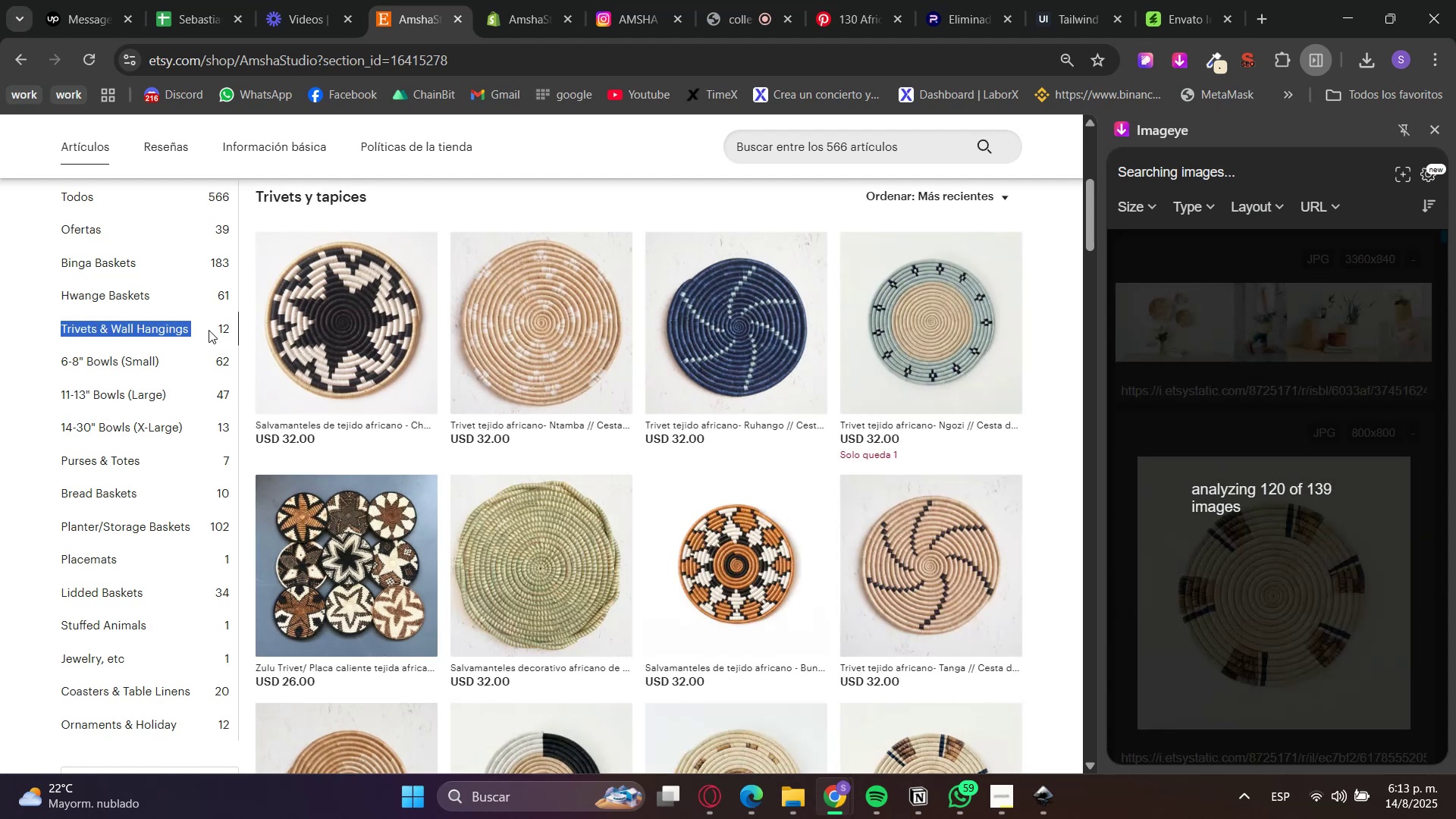 
key(Control+C)
 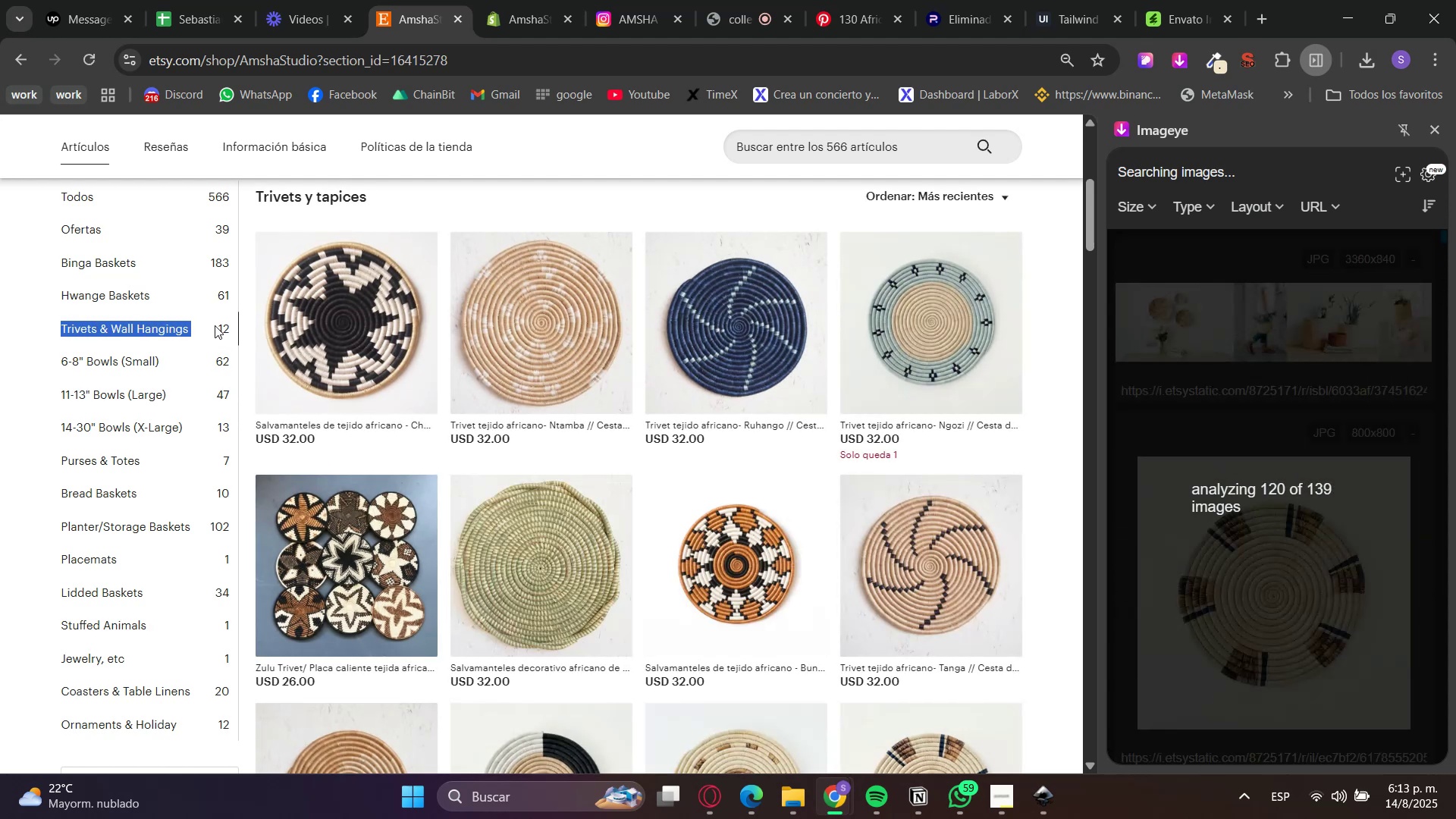 
key(Control+C)
 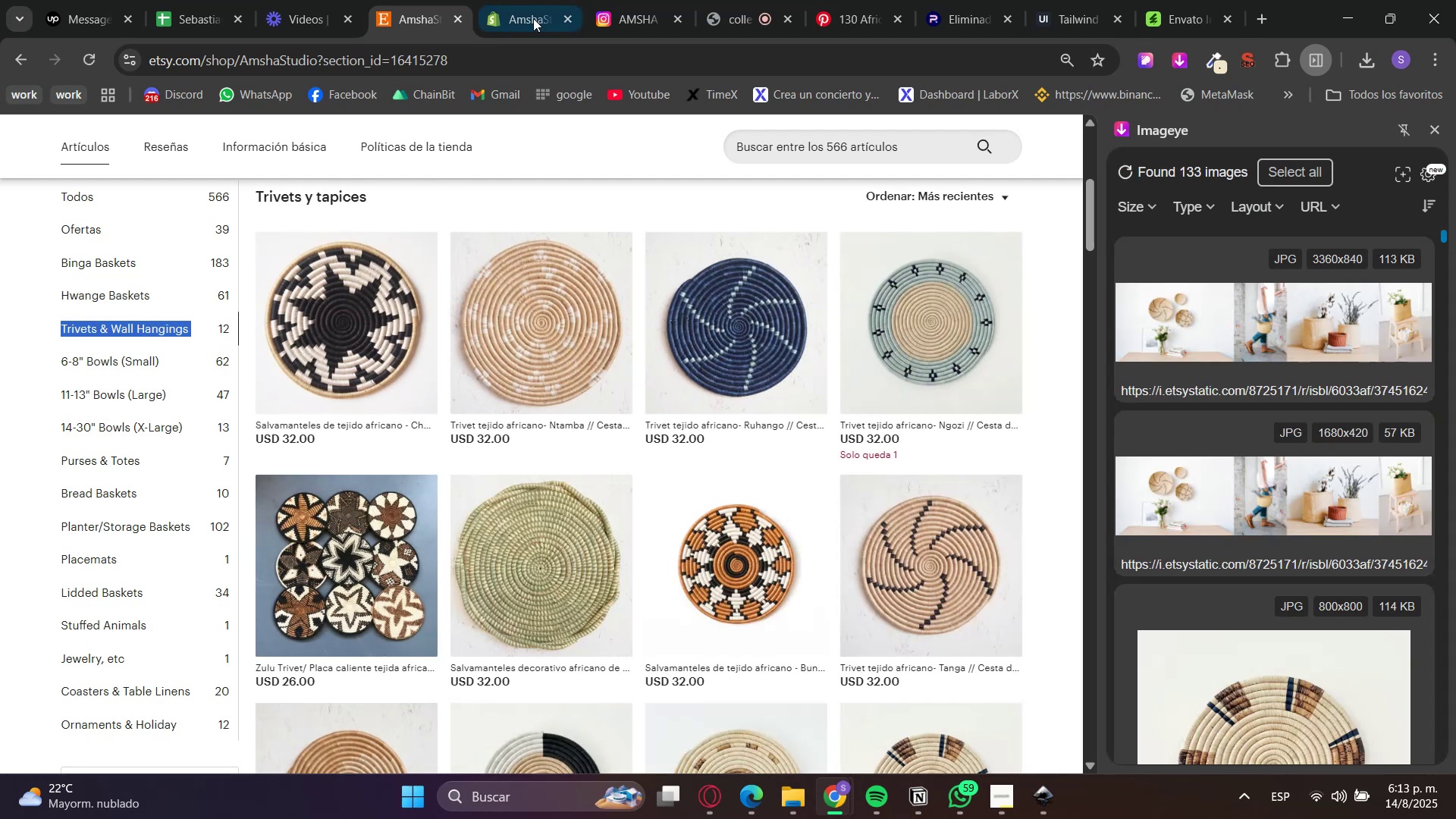 
left_click([539, 0])
 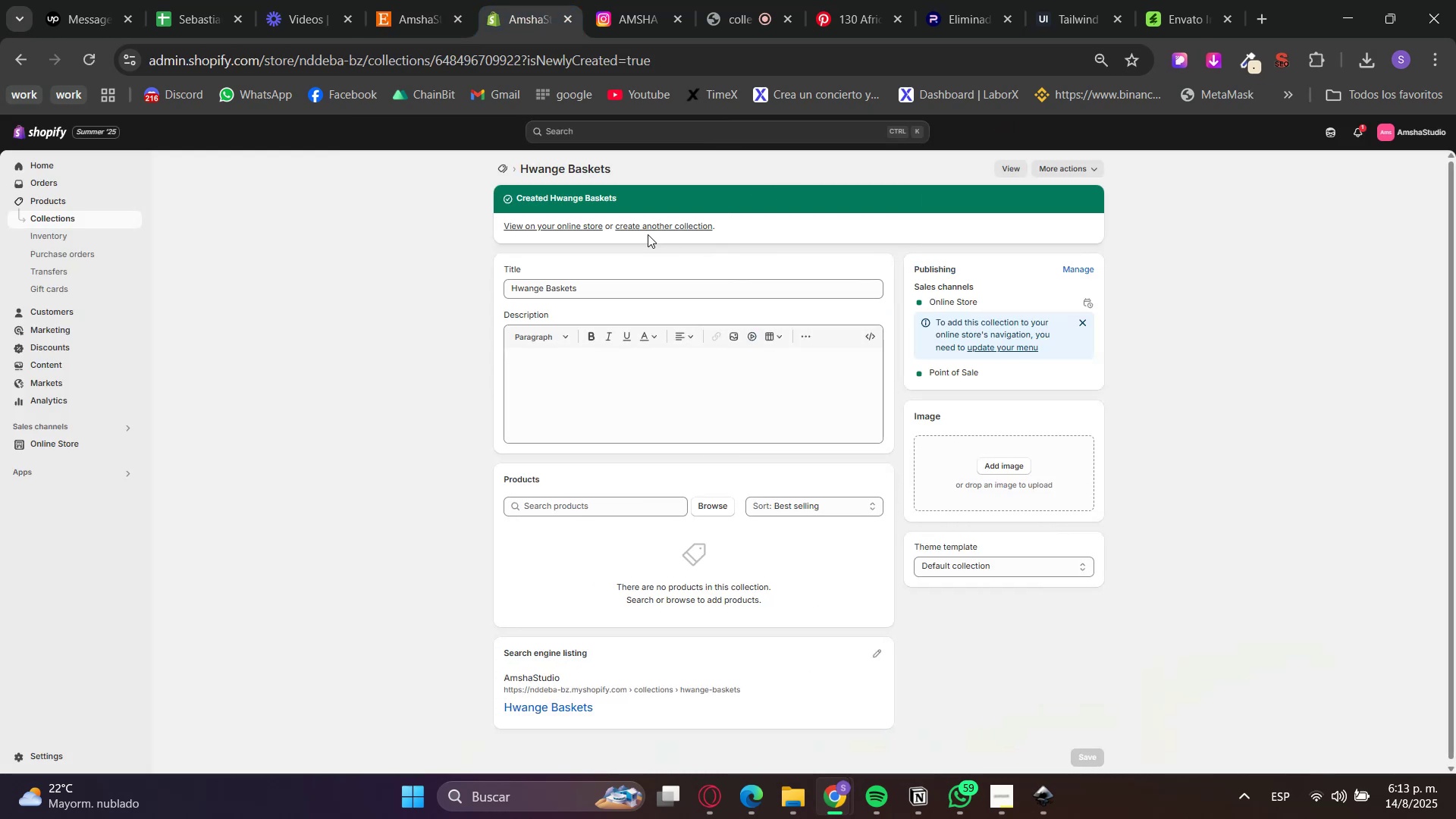 
key(Control+ControlLeft)
 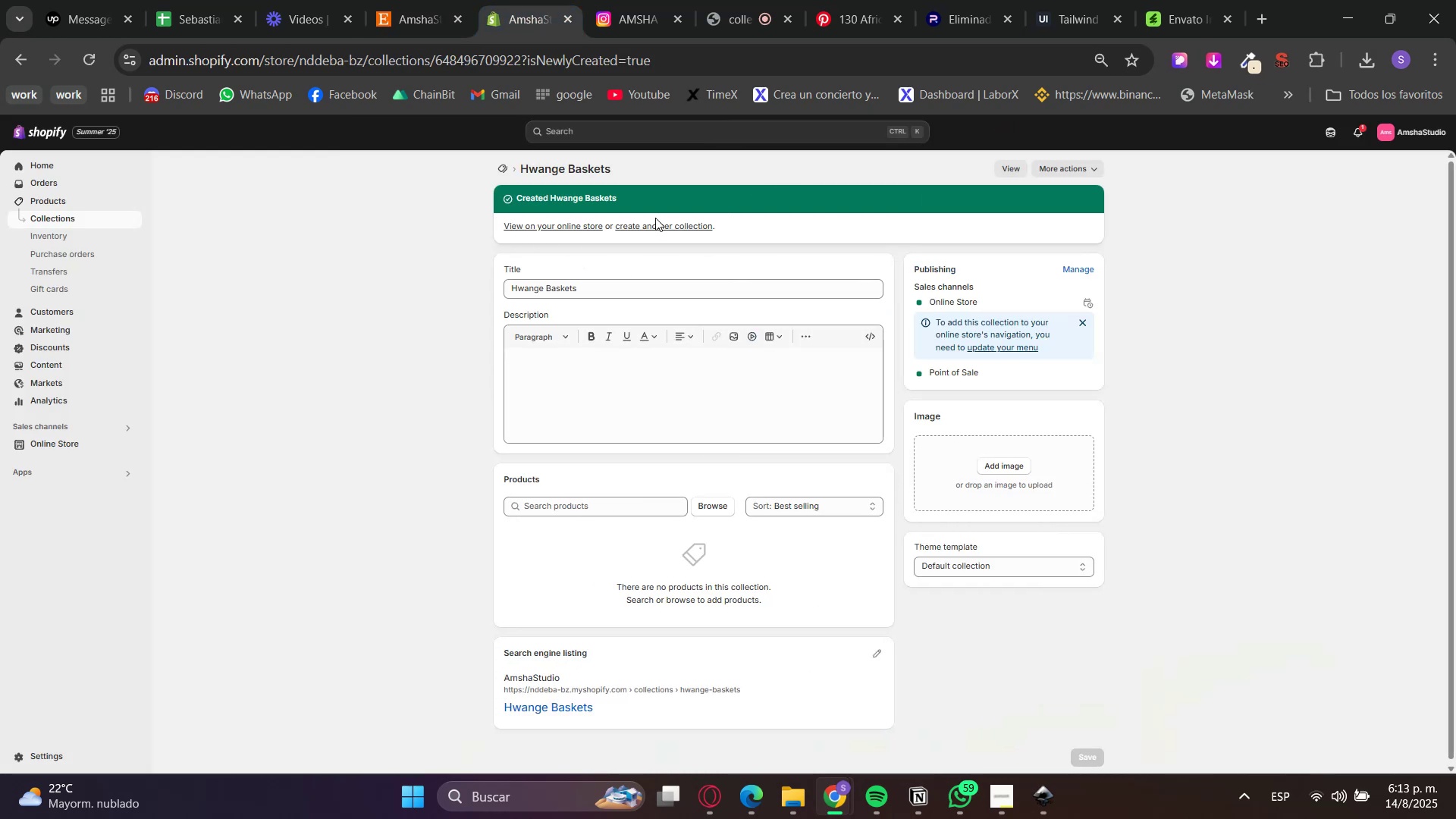 
double_click([653, 224])
 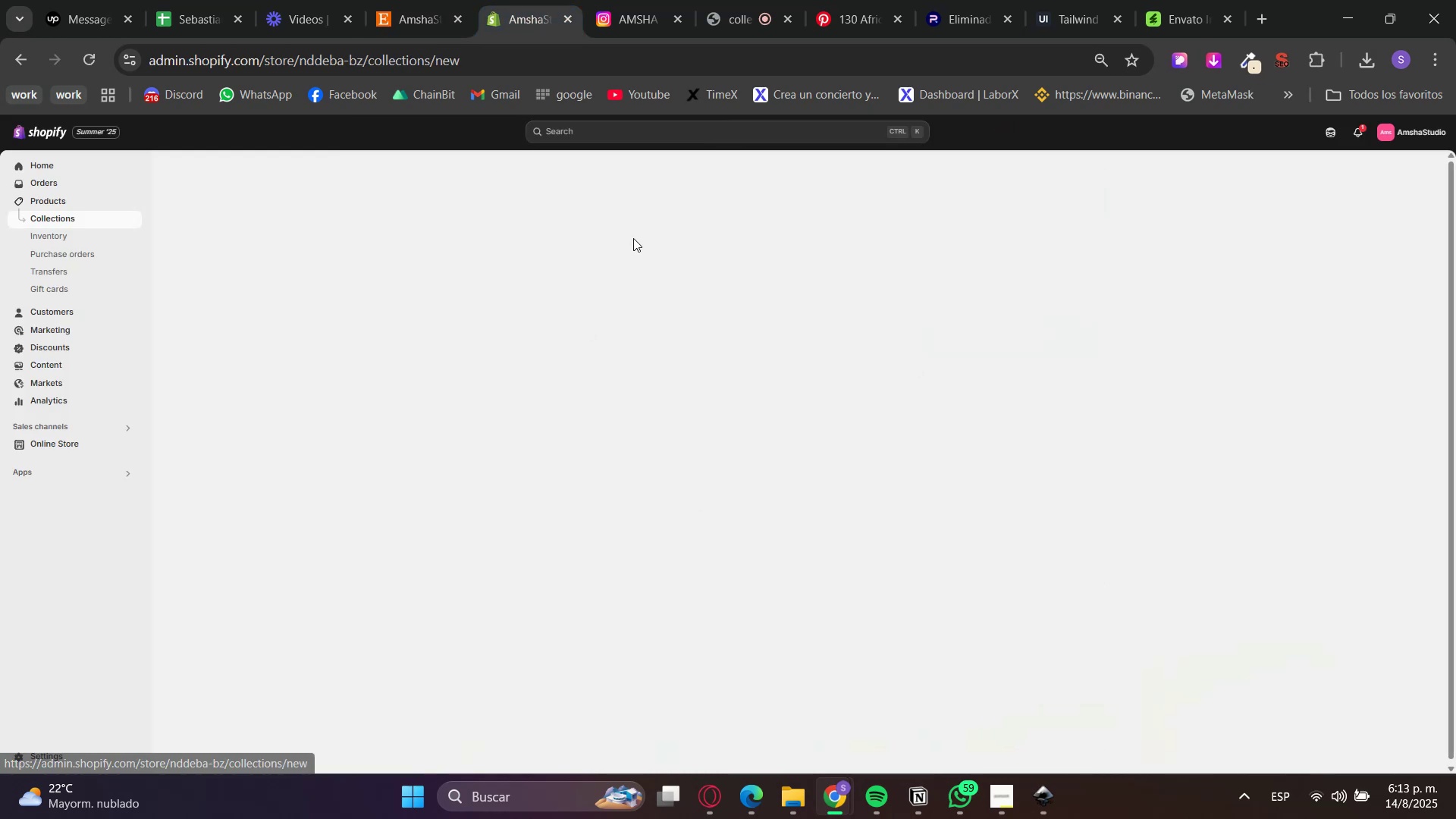 
left_click([593, 220])
 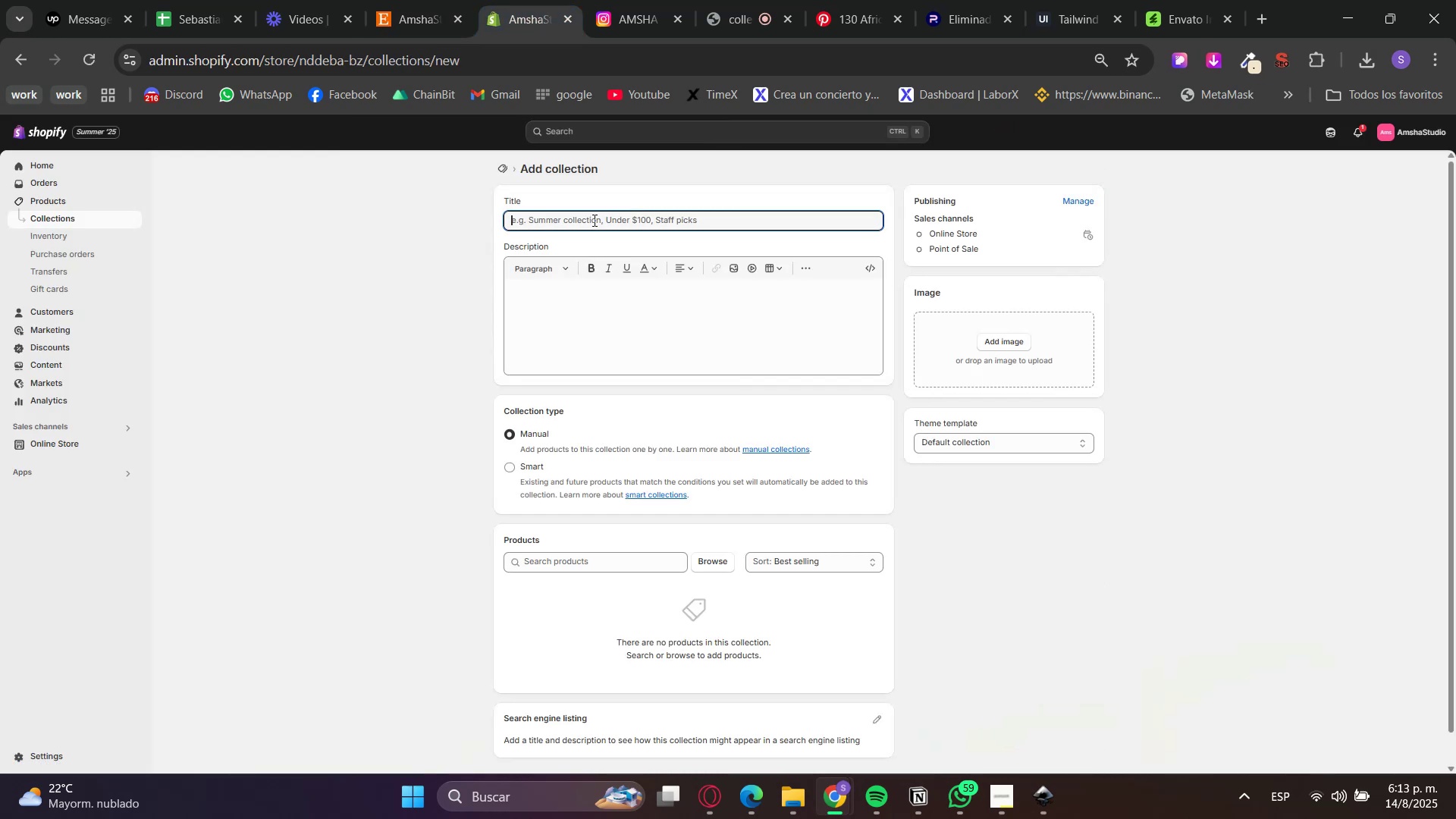 
key(Control+V)
 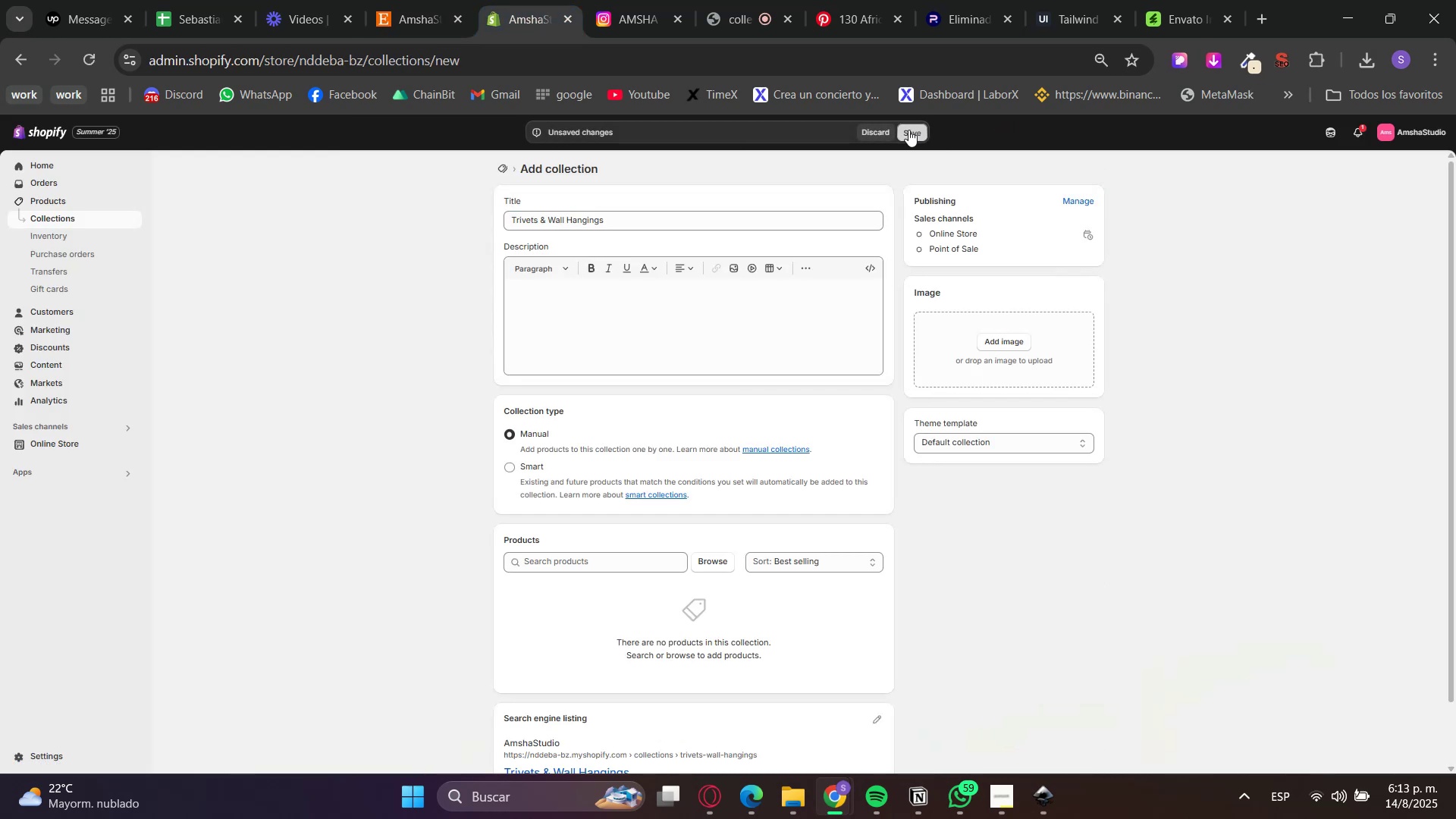 
double_click([403, 0])
 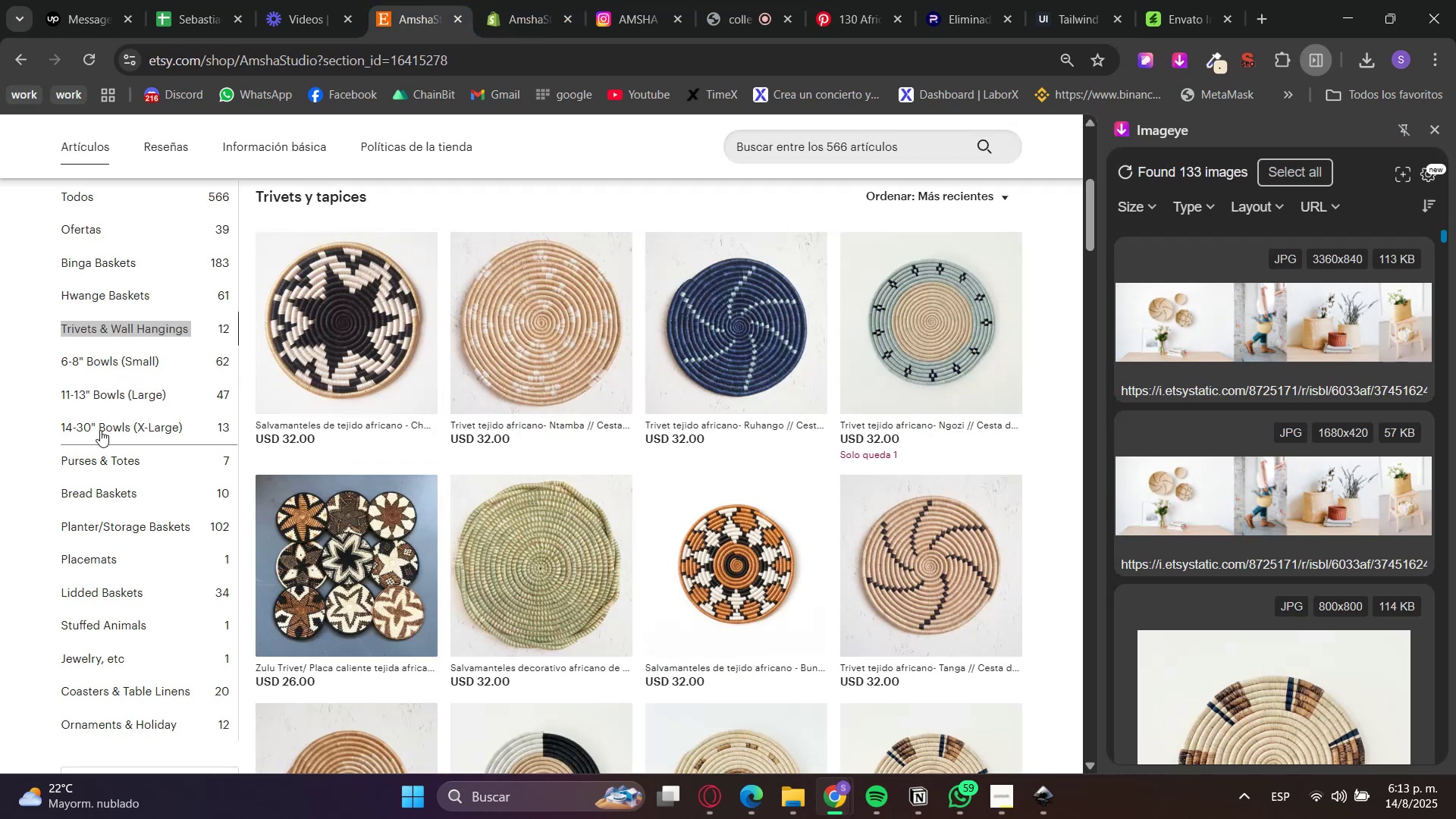 
left_click([78, 451])
 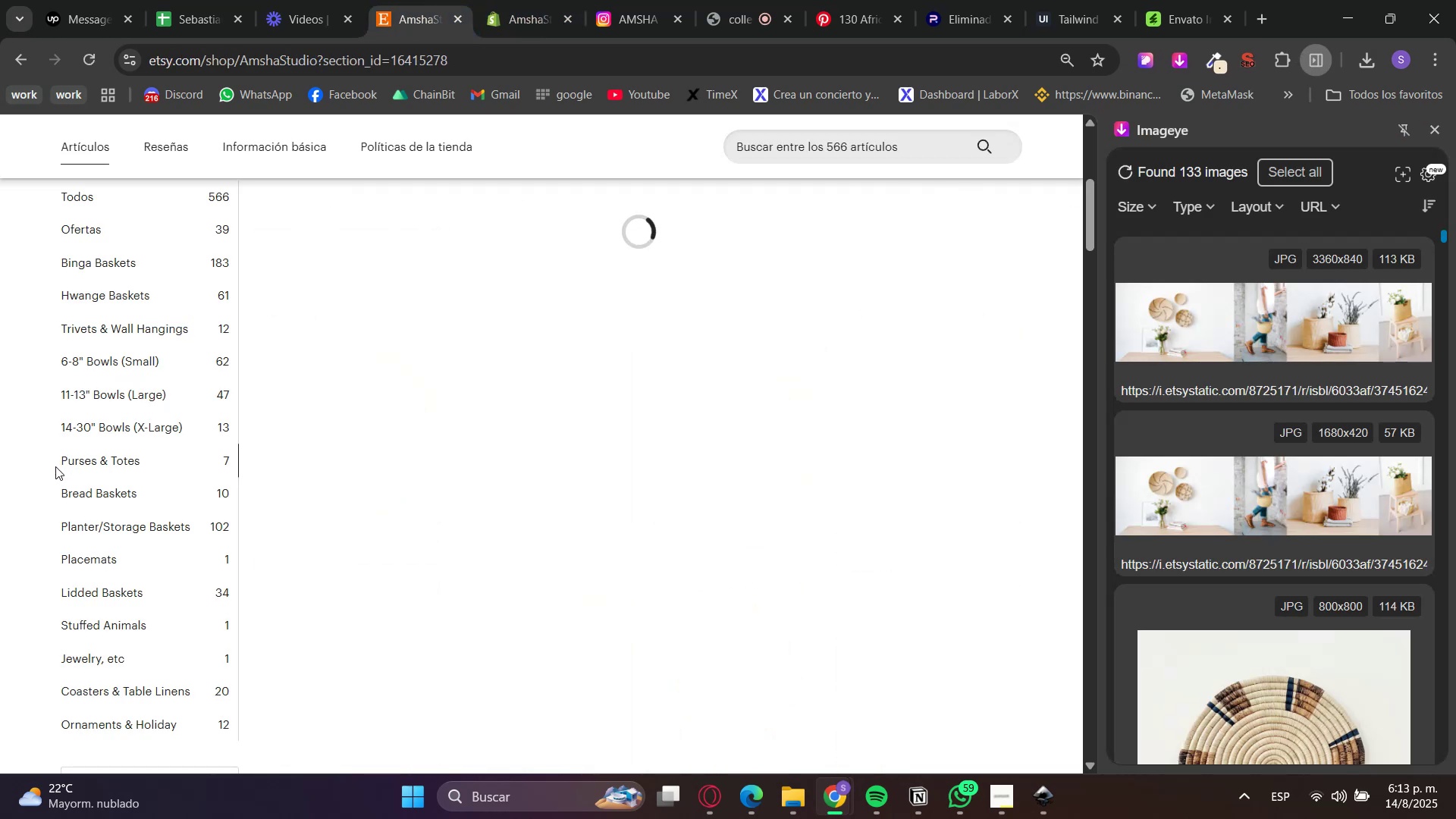 
left_click_drag(start_coordinate=[53, 463], to_coordinate=[149, 463])
 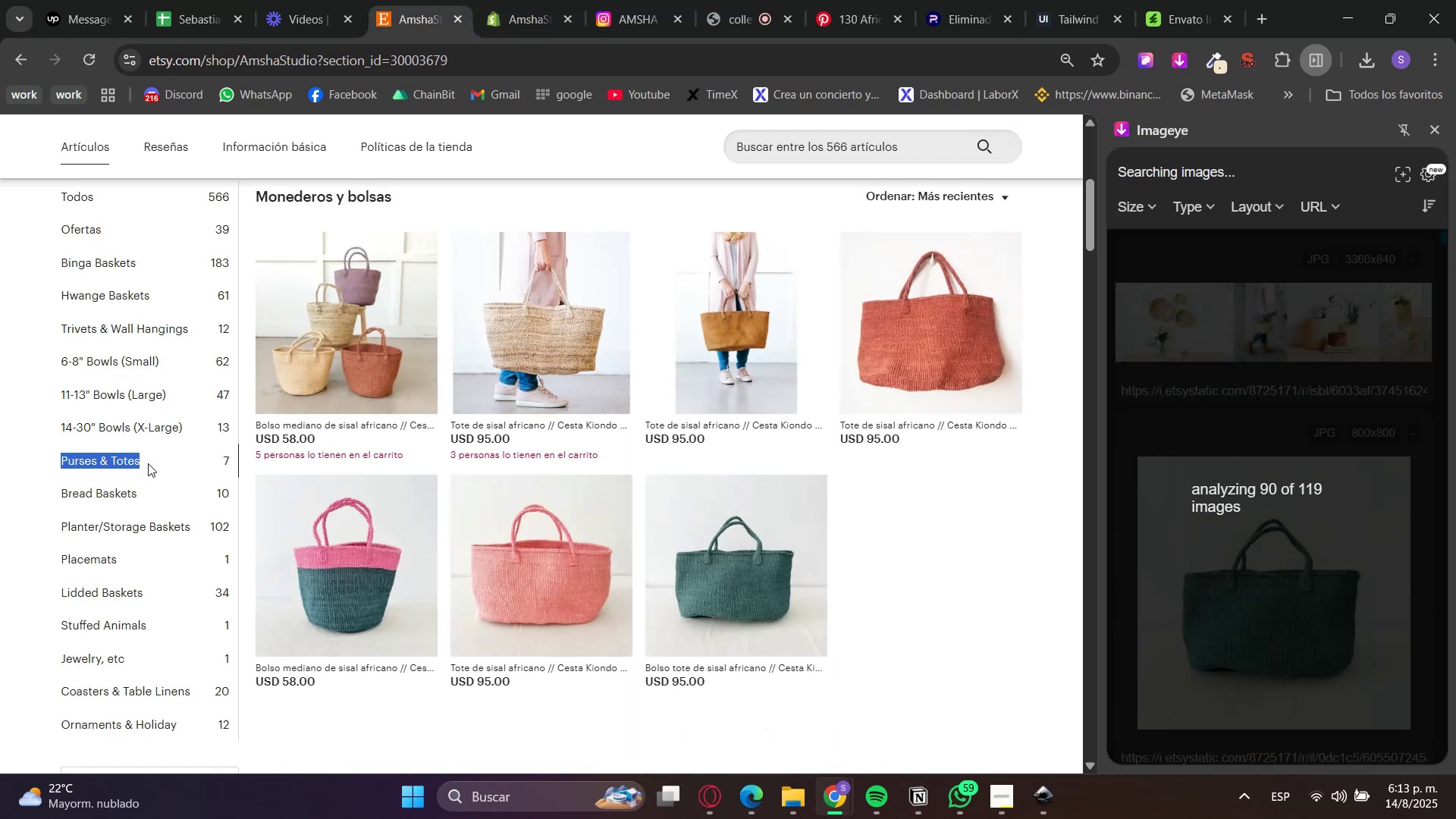 
key(Control+C)
 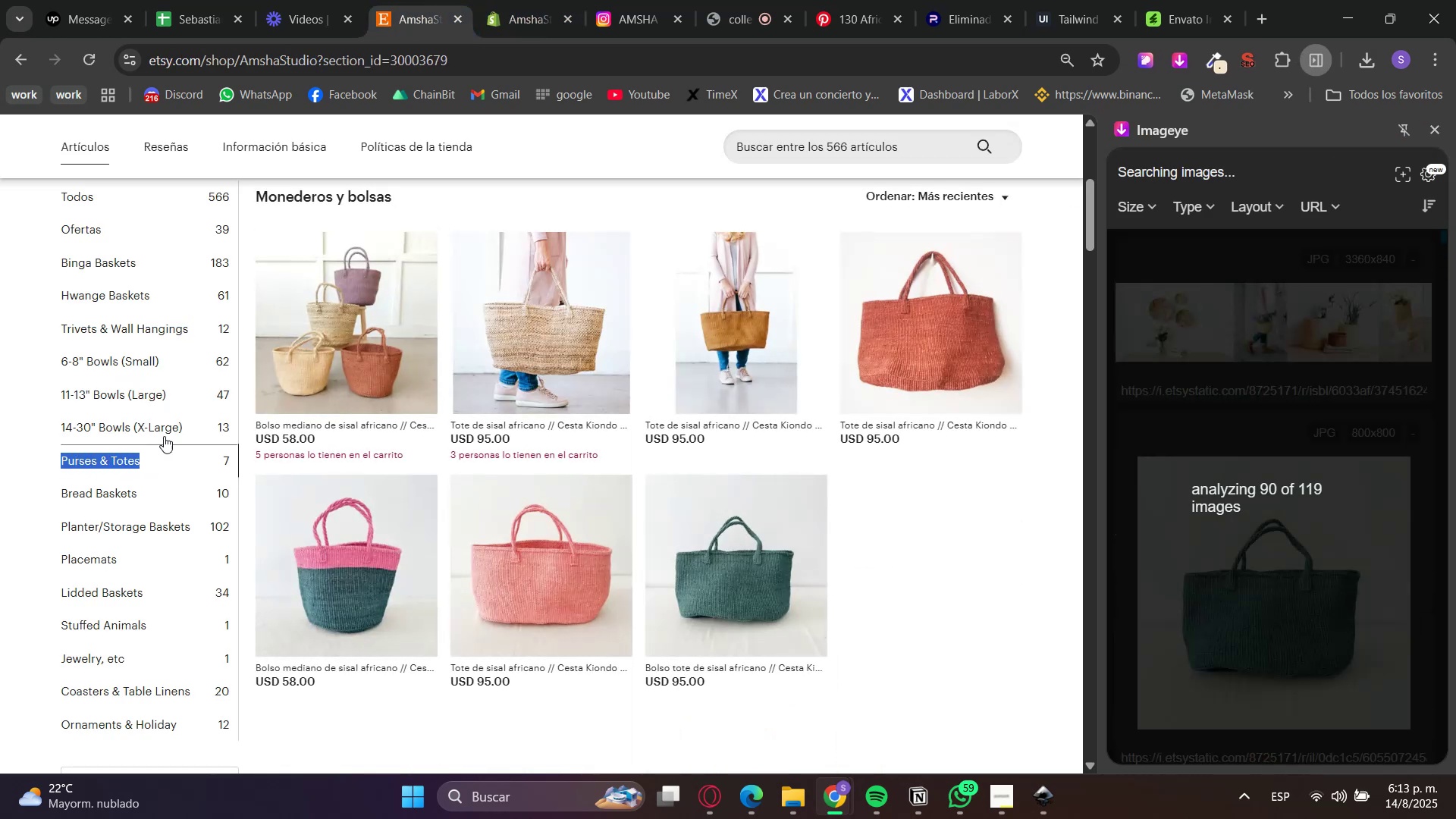 
key(Control+C)
 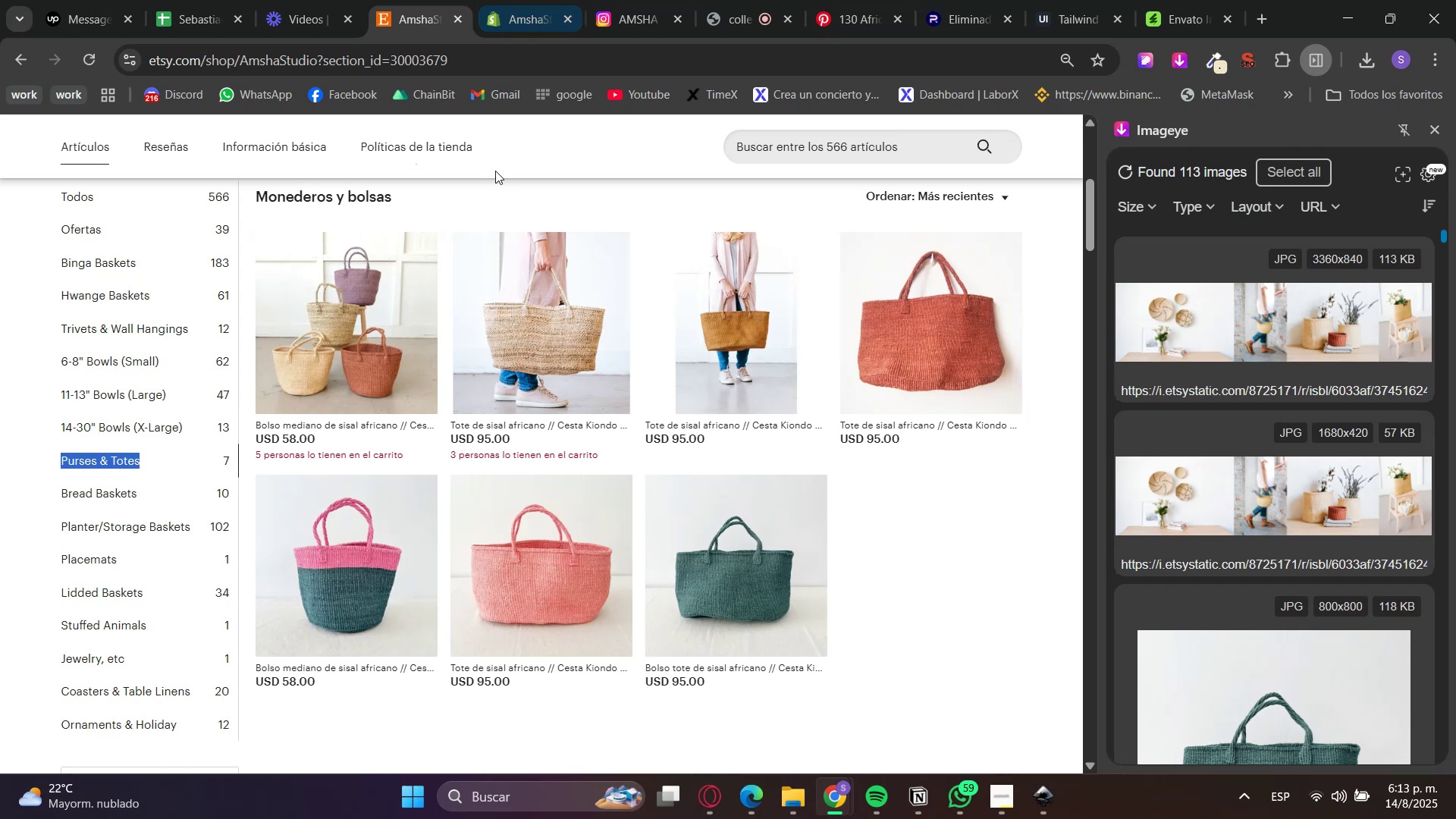 
left_click([99, 487])
 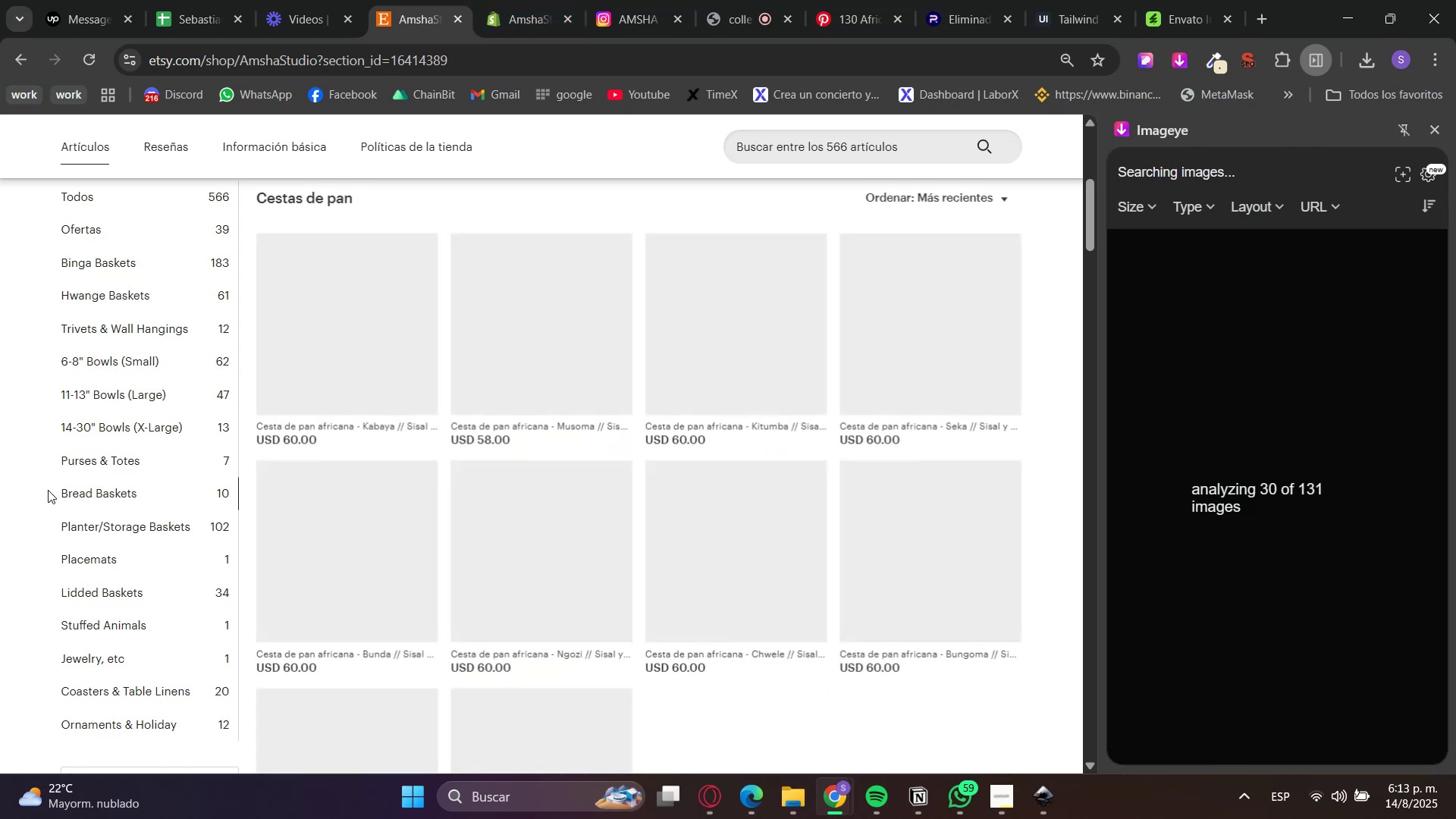 
left_click_drag(start_coordinate=[56, 492], to_coordinate=[141, 499])
 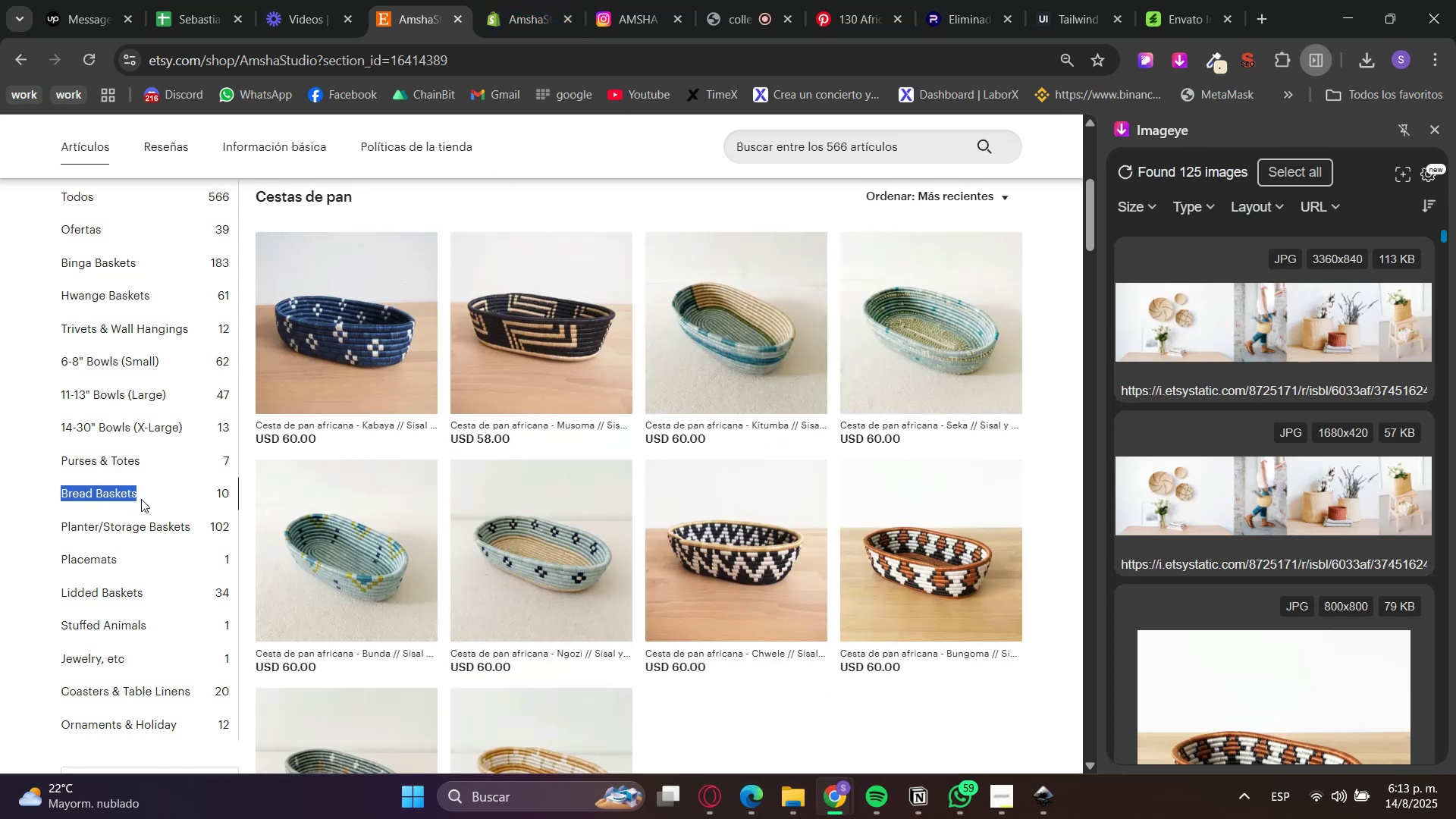 
key(Control+C)
 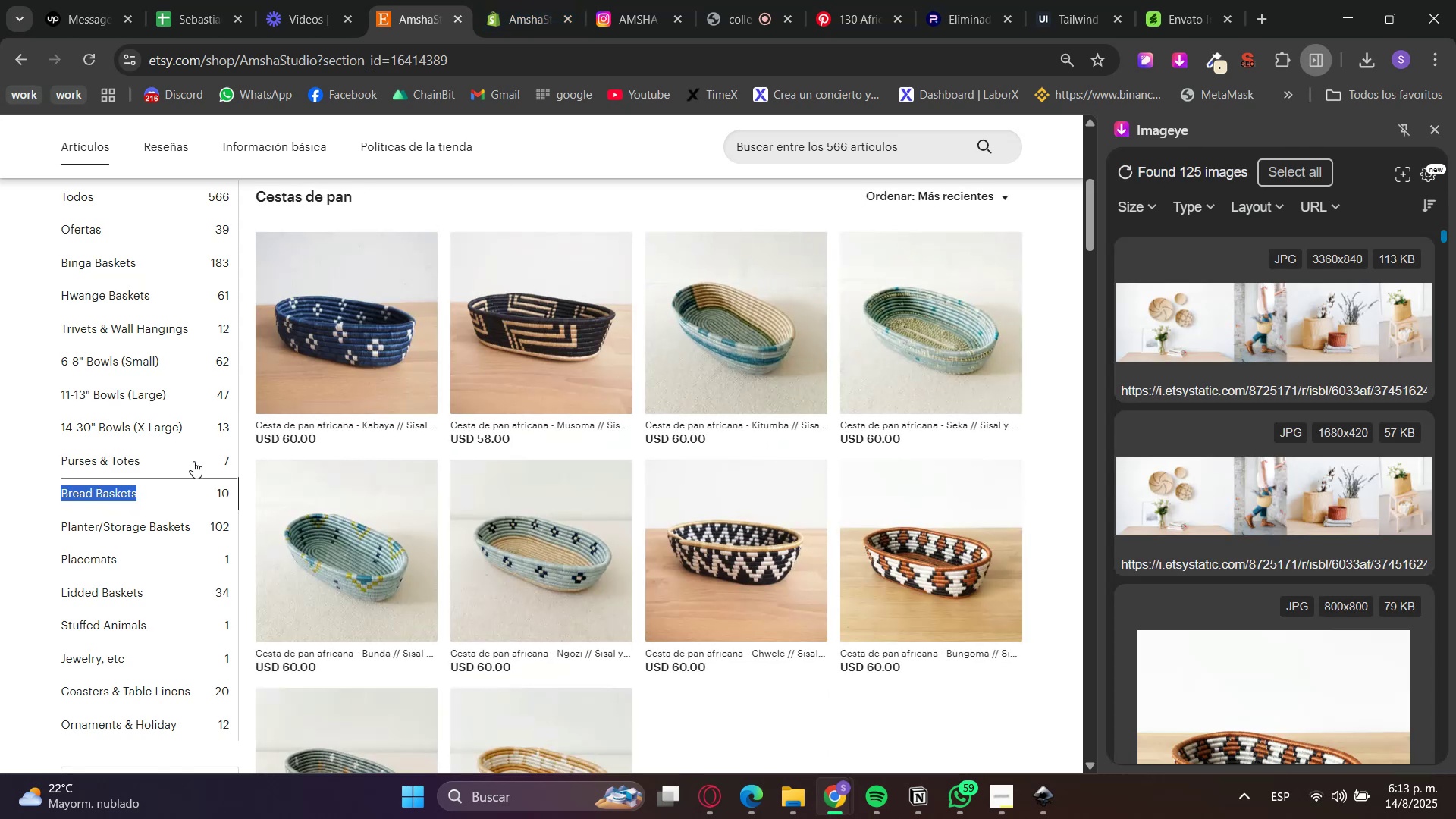 
key(Control+C)
 